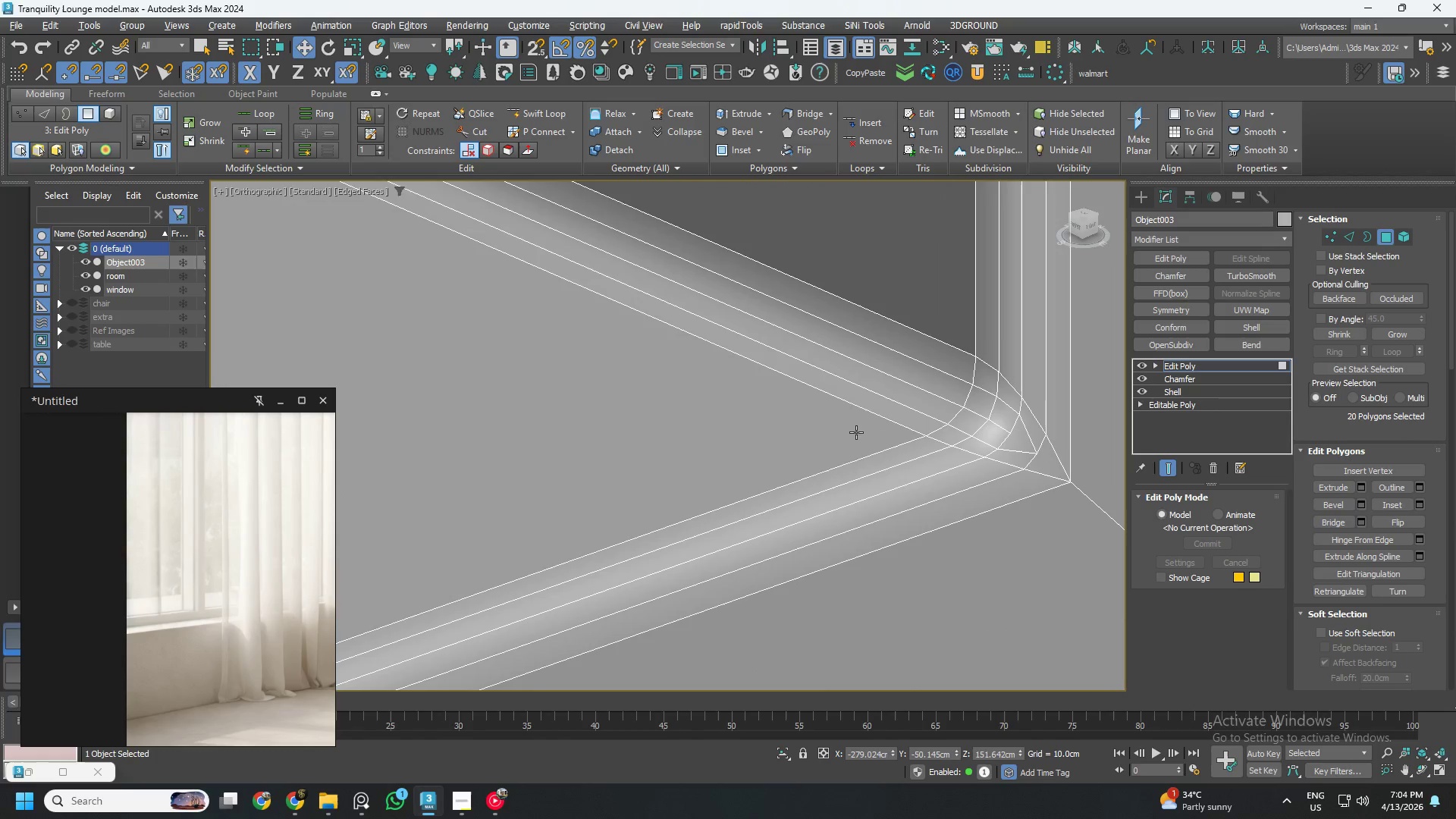 
left_click([861, 394])
 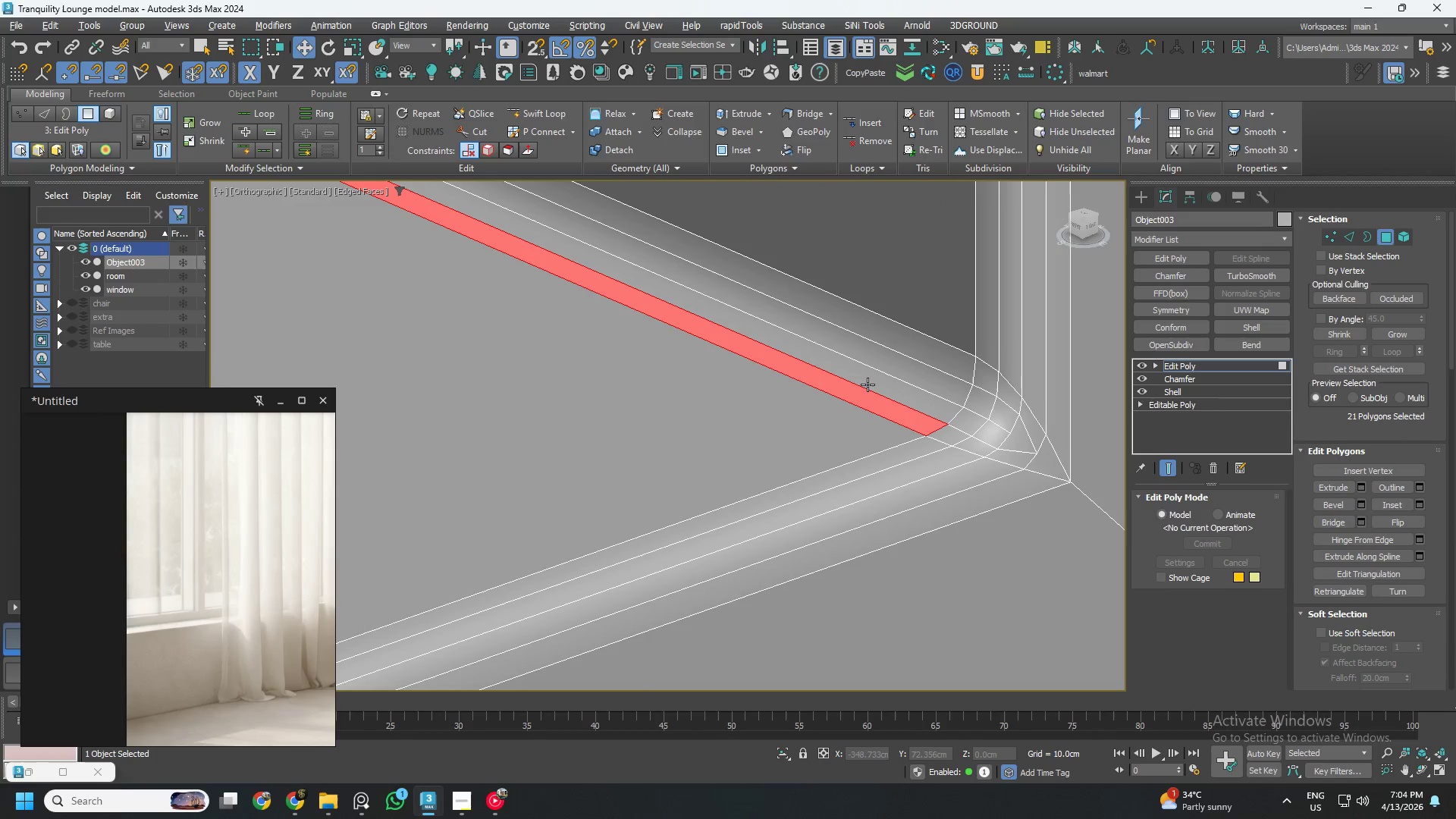 
left_click([868, 384])
 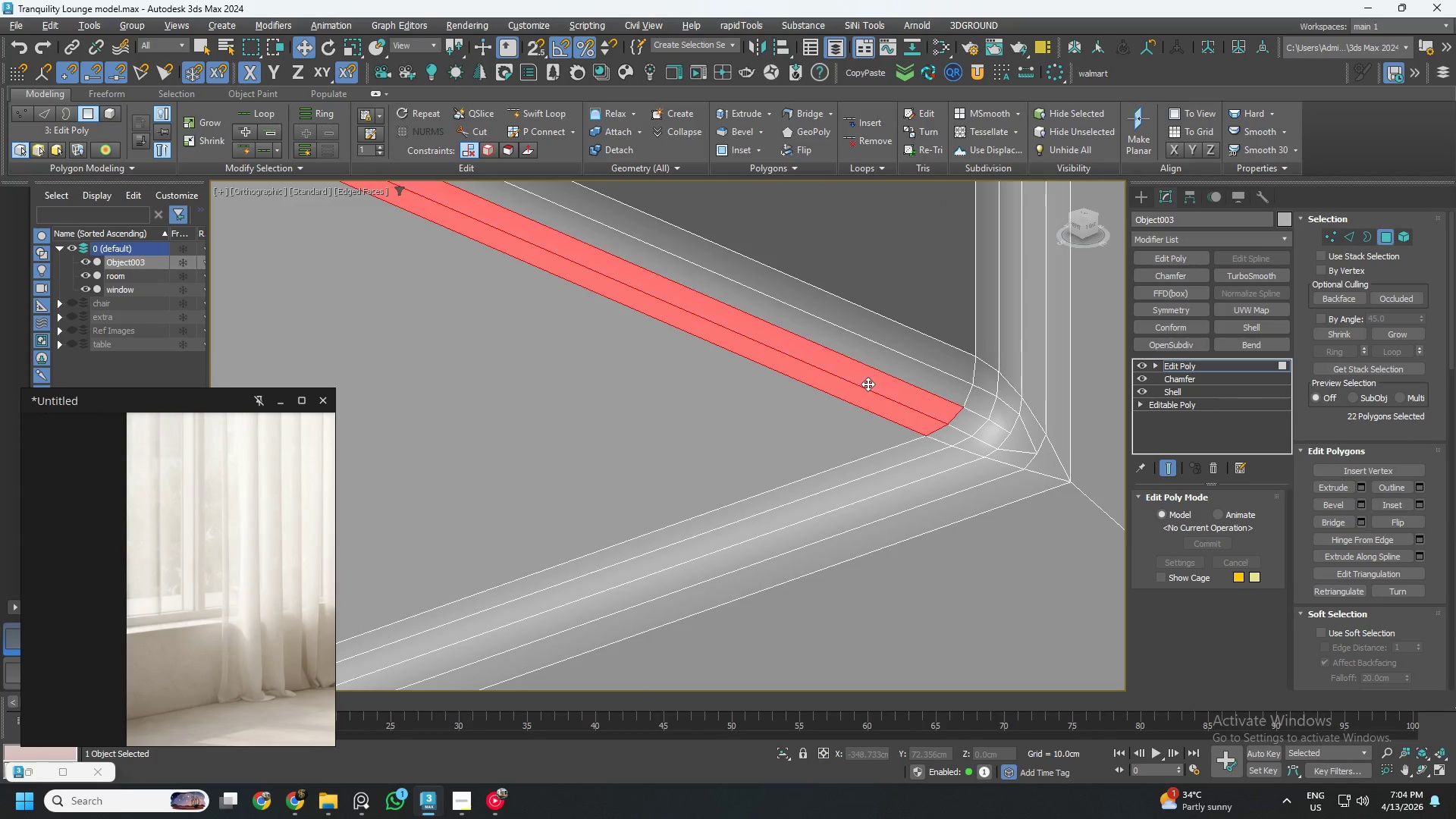 
double_click([868, 384])
 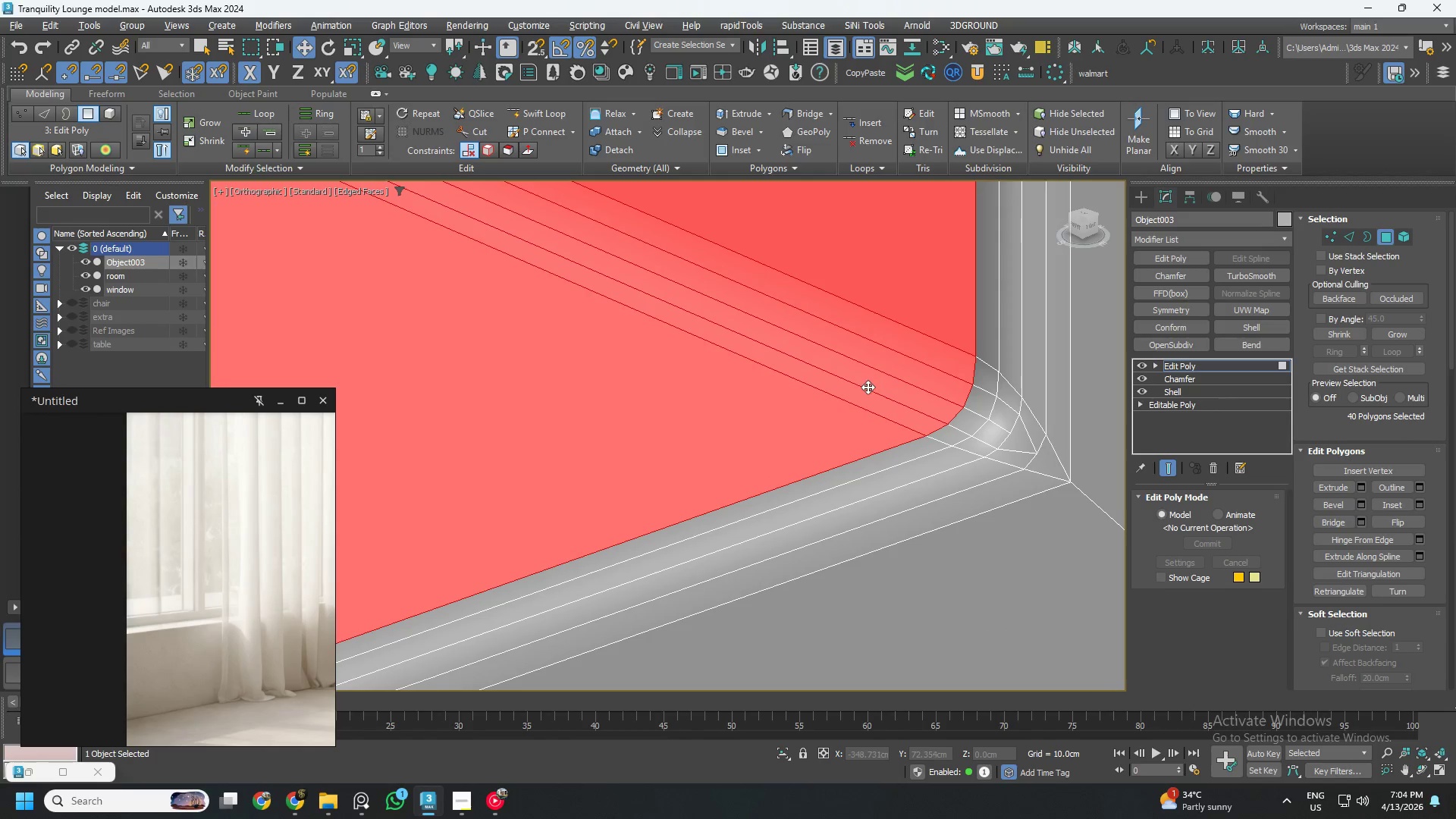 
scroll: coordinate [1048, 353], scroll_direction: down, amount: 20.0
 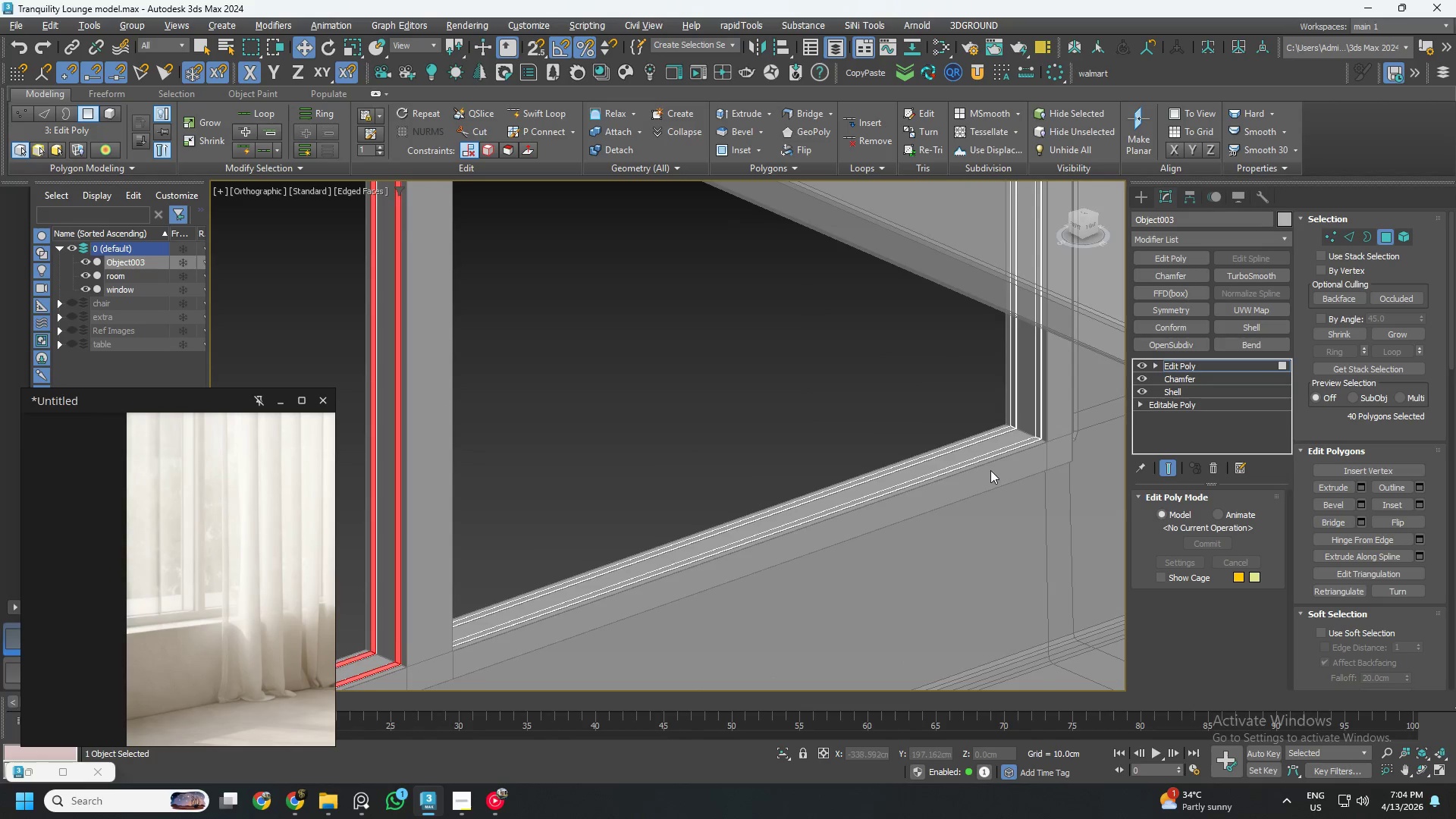 
hold_key(key=ControlLeft, duration=1.03)
 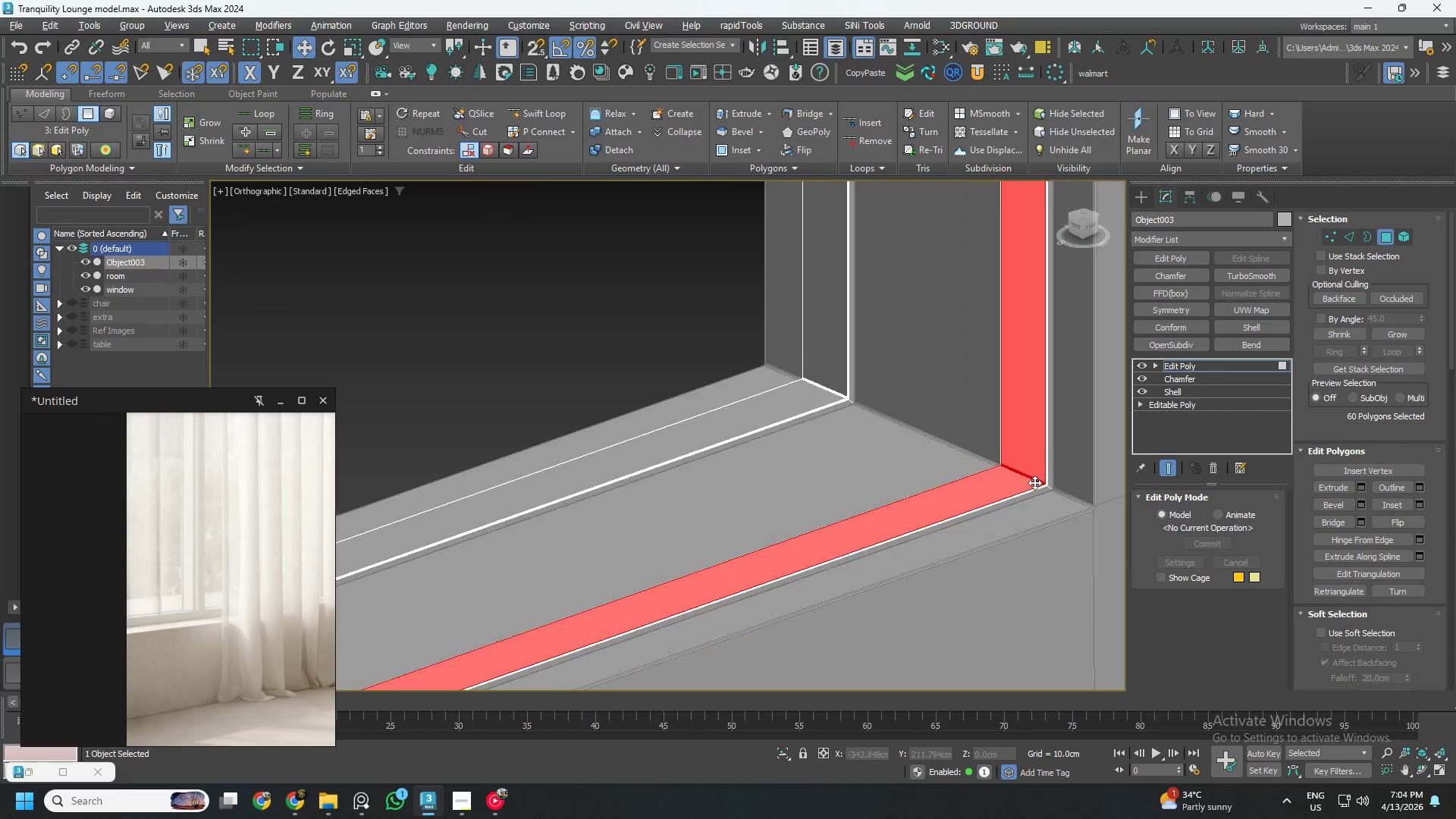 
scroll: coordinate [1041, 547], scroll_direction: up, amount: 17.0
 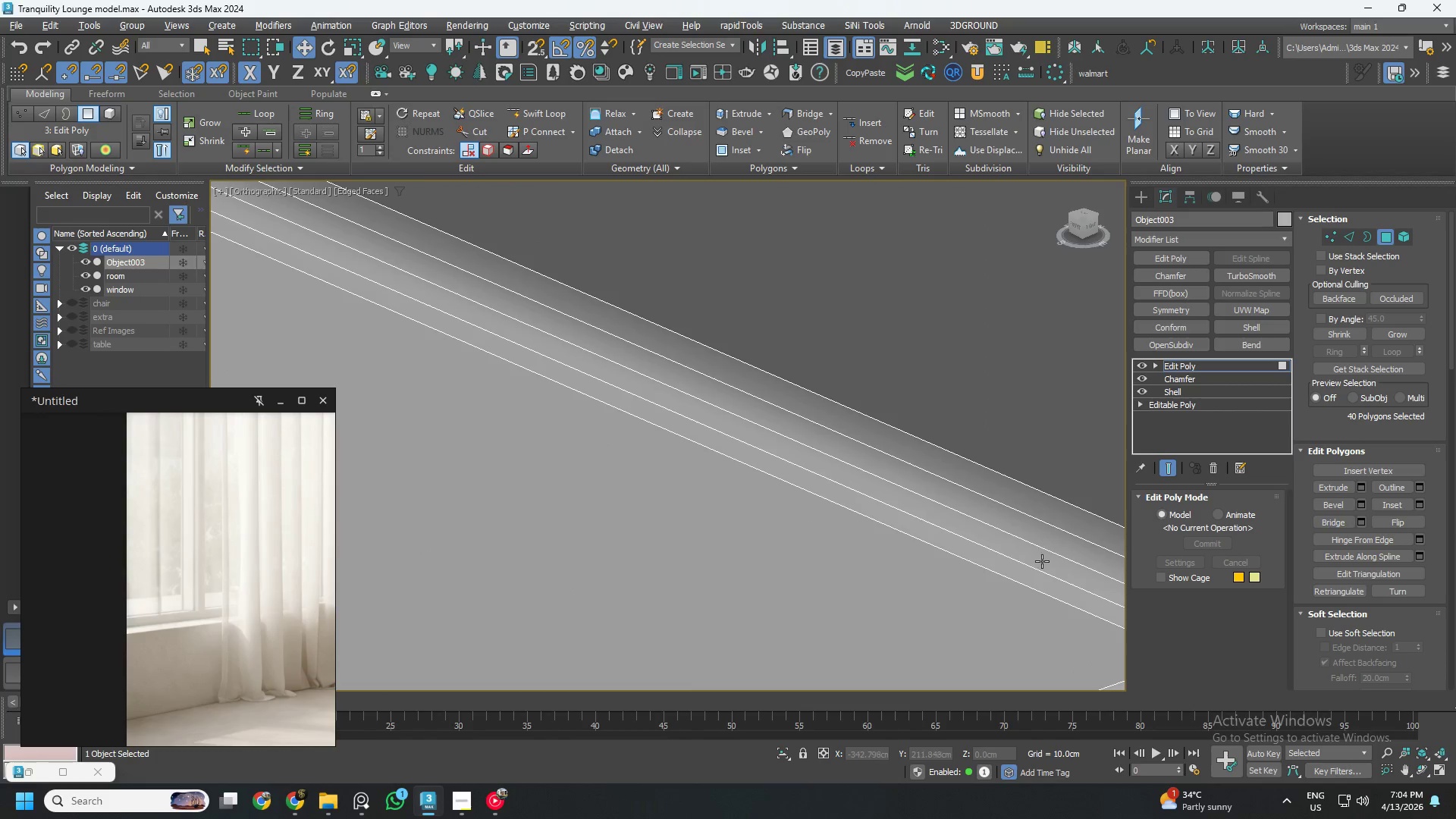 
left_click([1046, 506])
 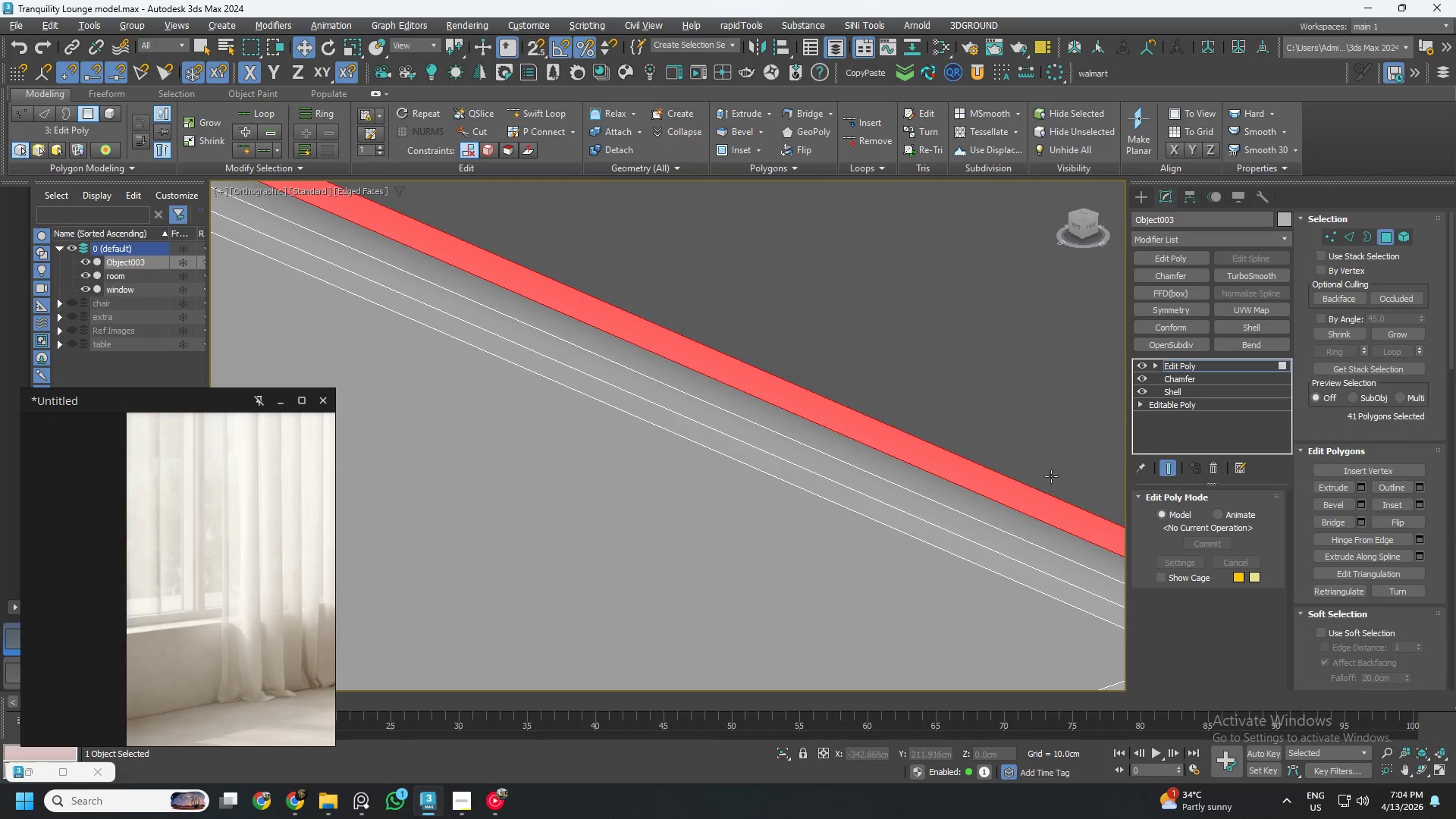 
double_click([1052, 471])
 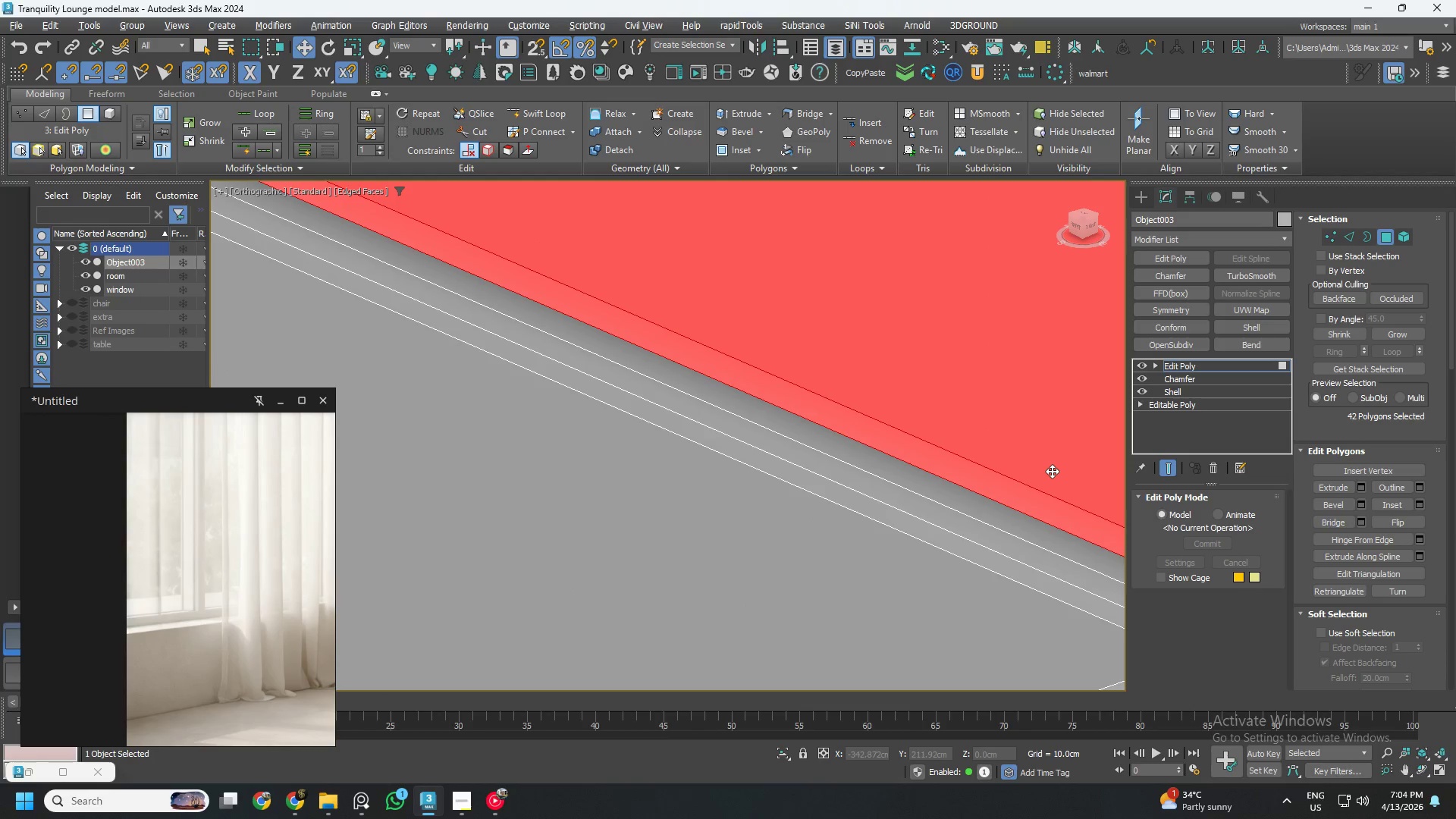 
triple_click([1052, 471])
 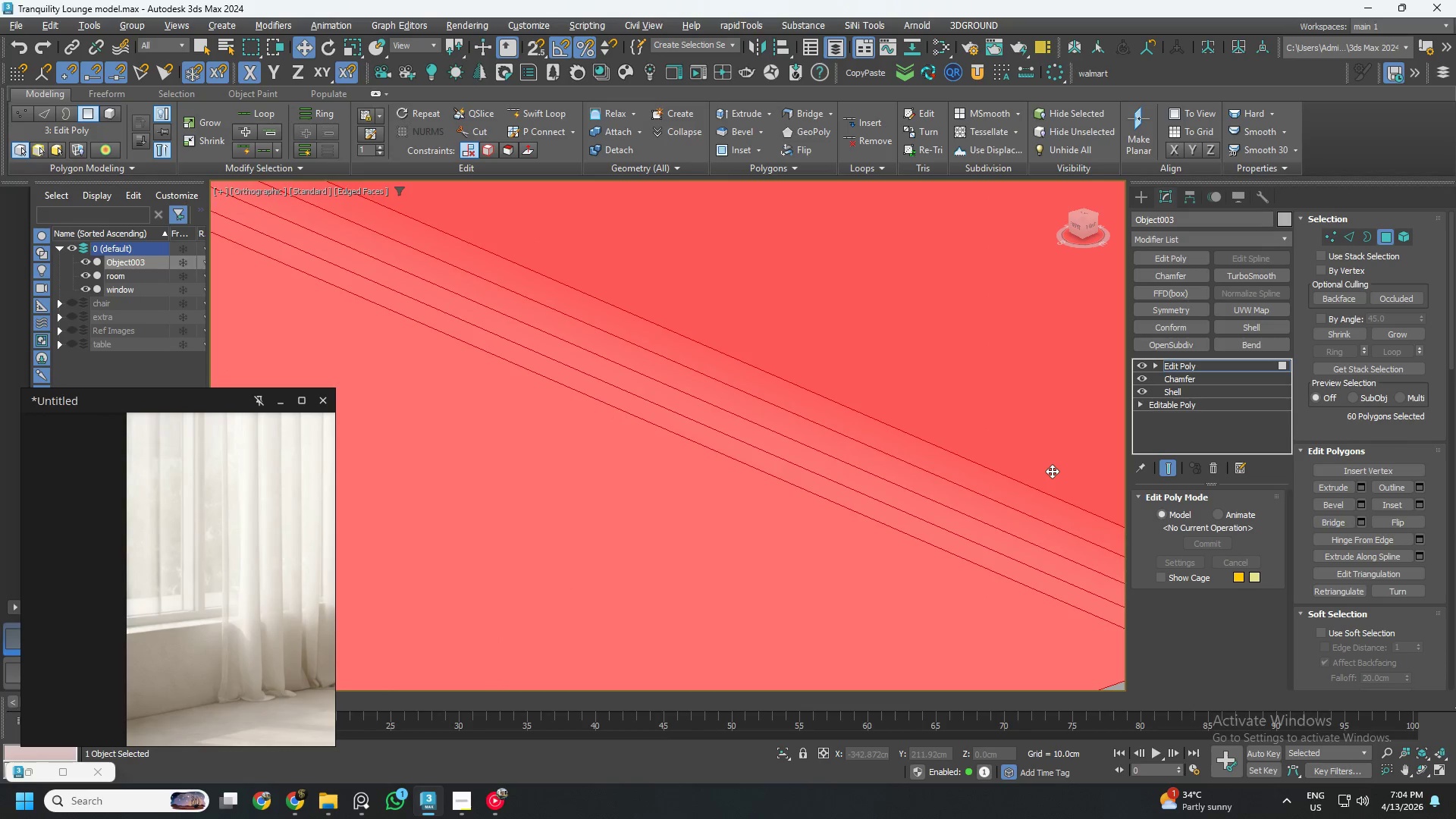 
hold_key(key=ControlLeft, duration=1.14)
left_click([928, 349])
 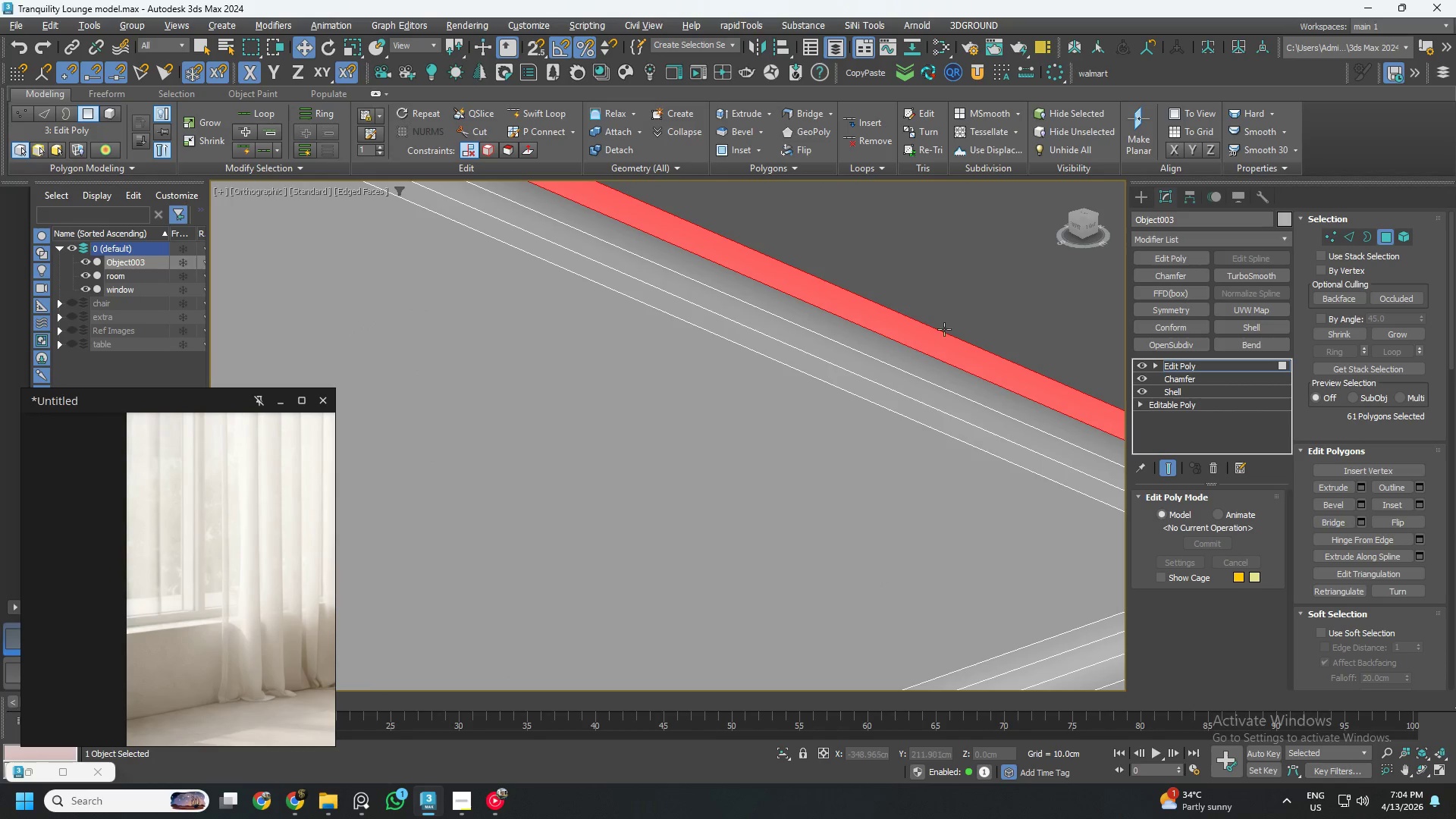 
scroll: coordinate [928, 350], scroll_direction: down, amount: 1.0
 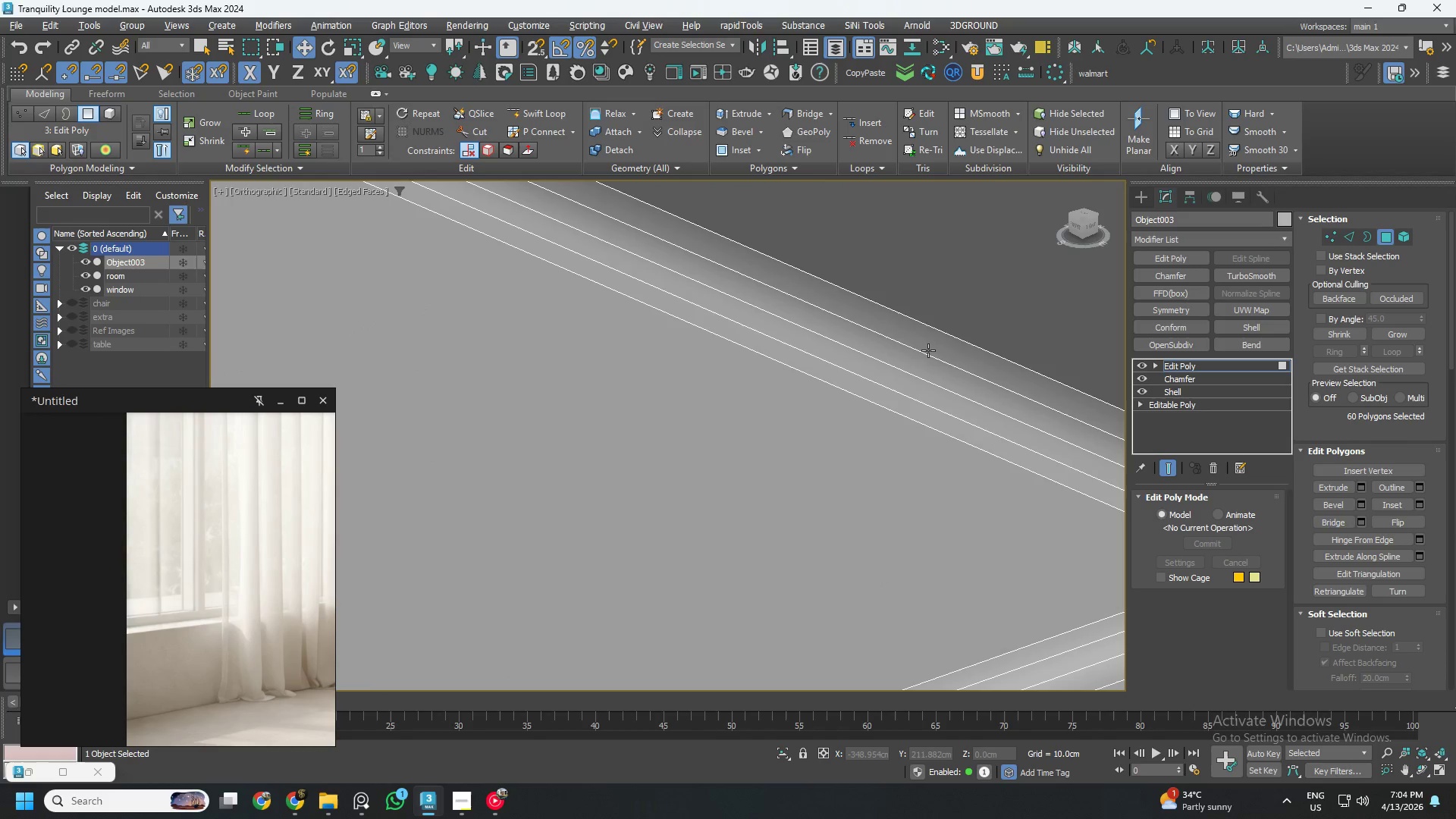 
double_click([966, 310])
 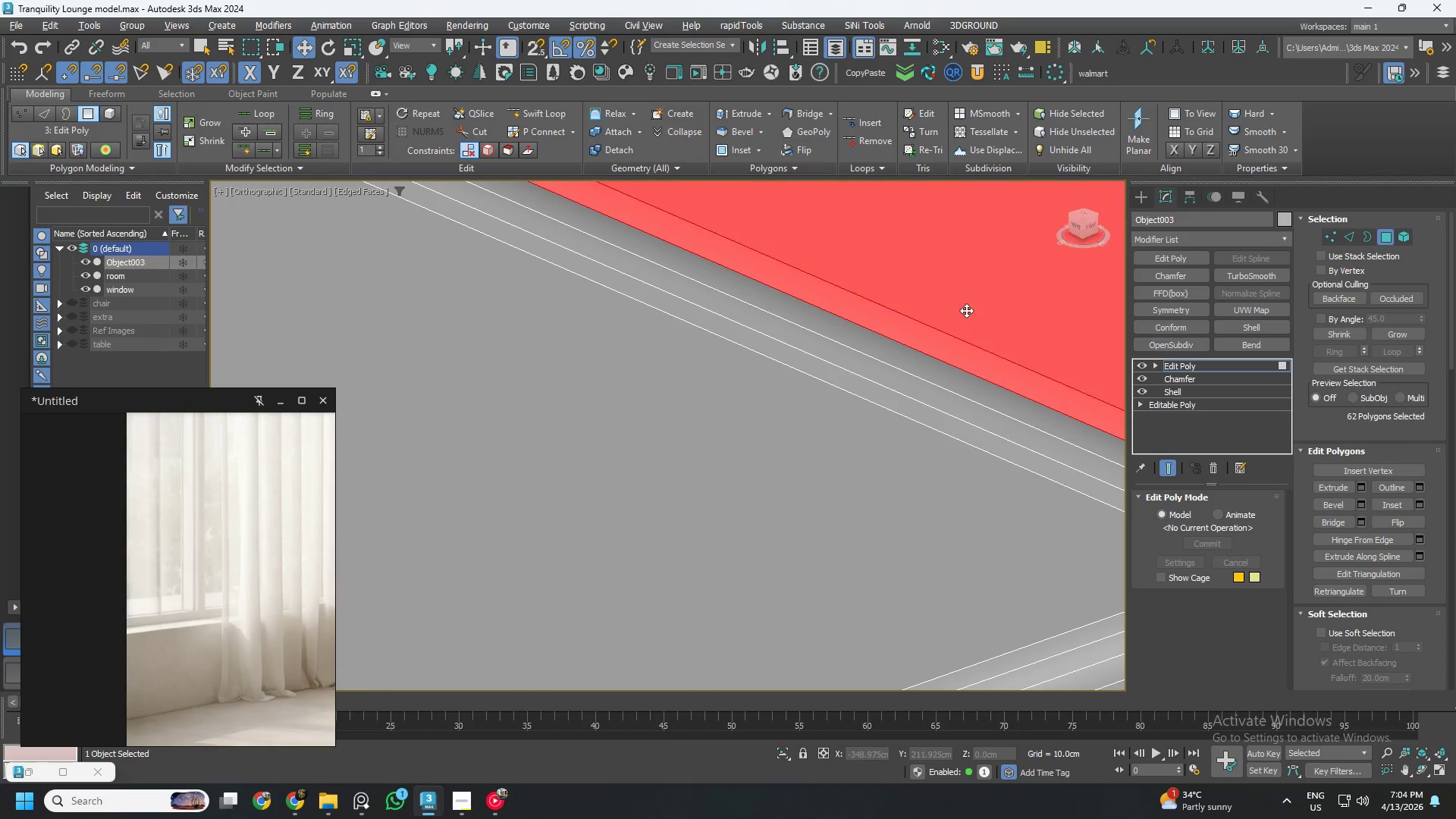 
triple_click([966, 310])
 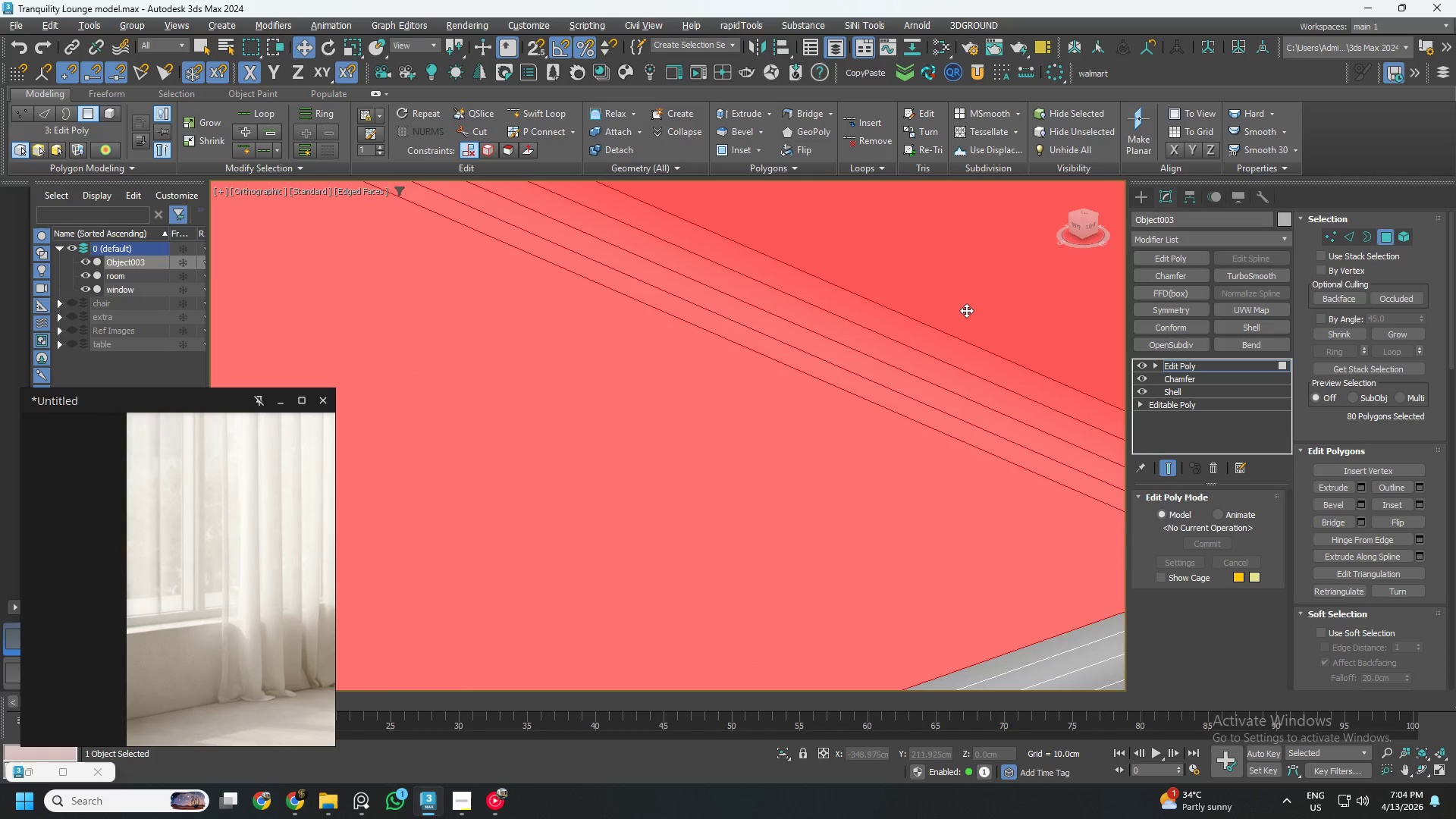 
scroll: coordinate [956, 340], scroll_direction: down, amount: 21.0
 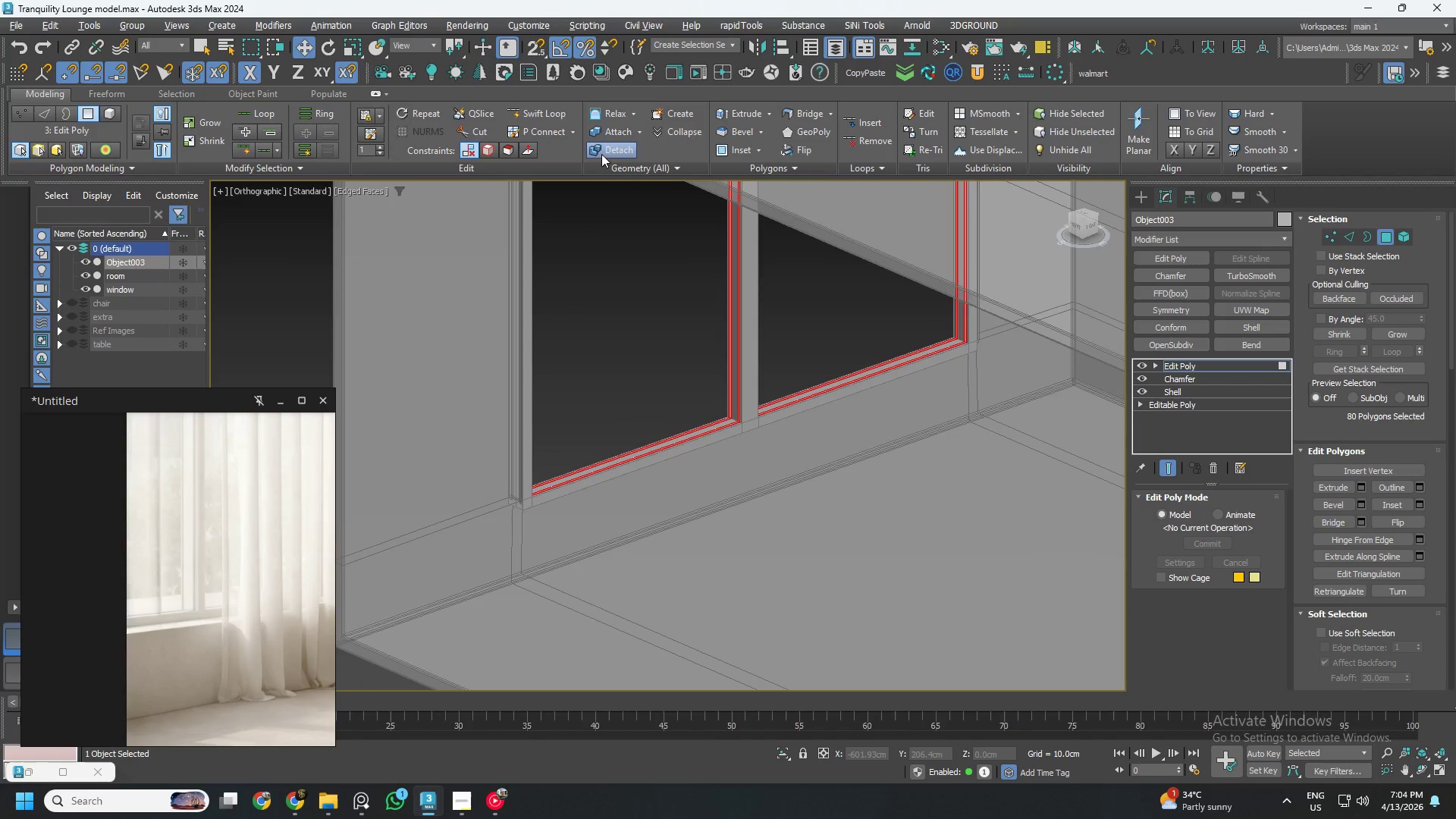 
left_click([612, 152])
 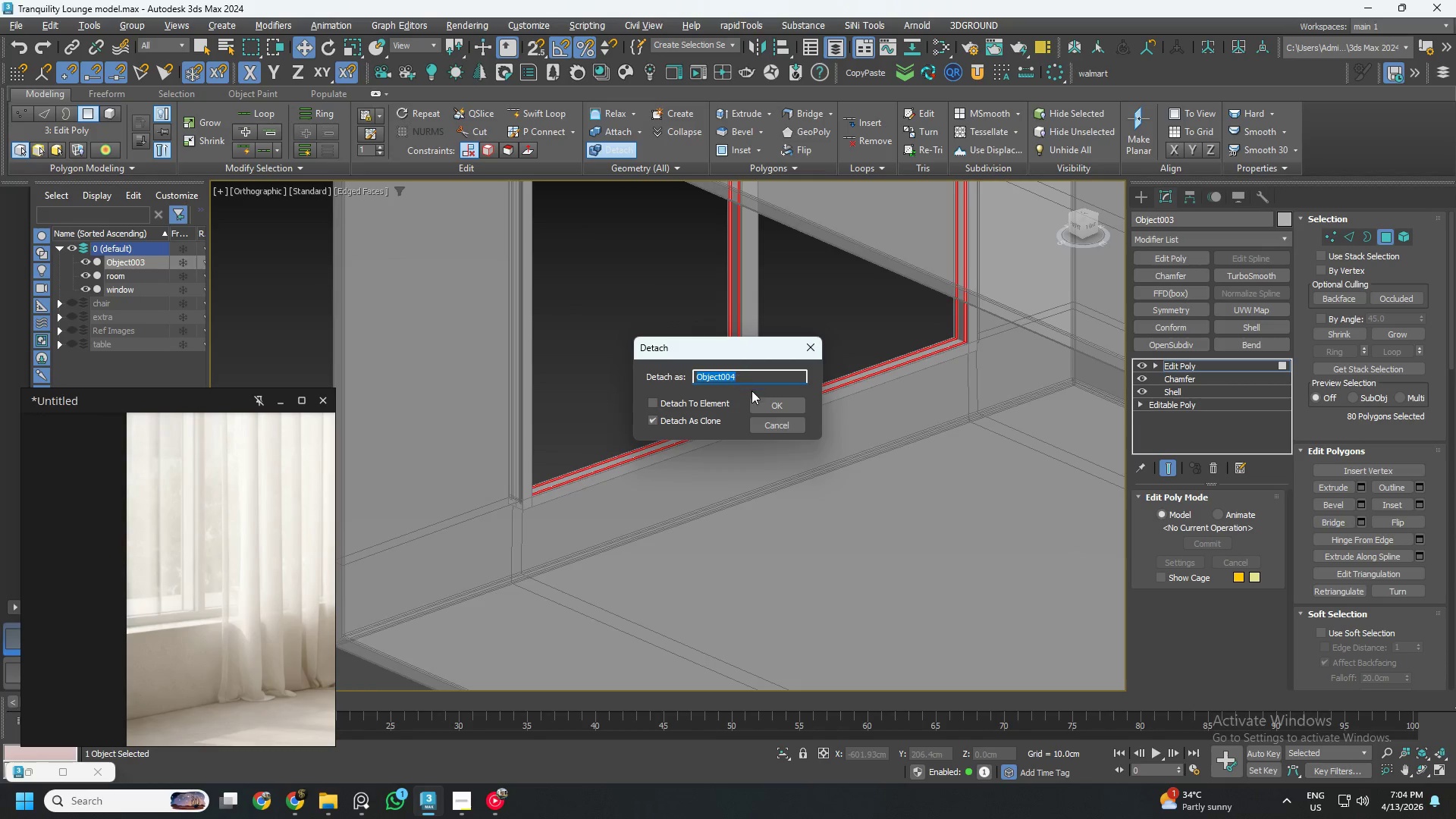 
left_click([764, 402])
 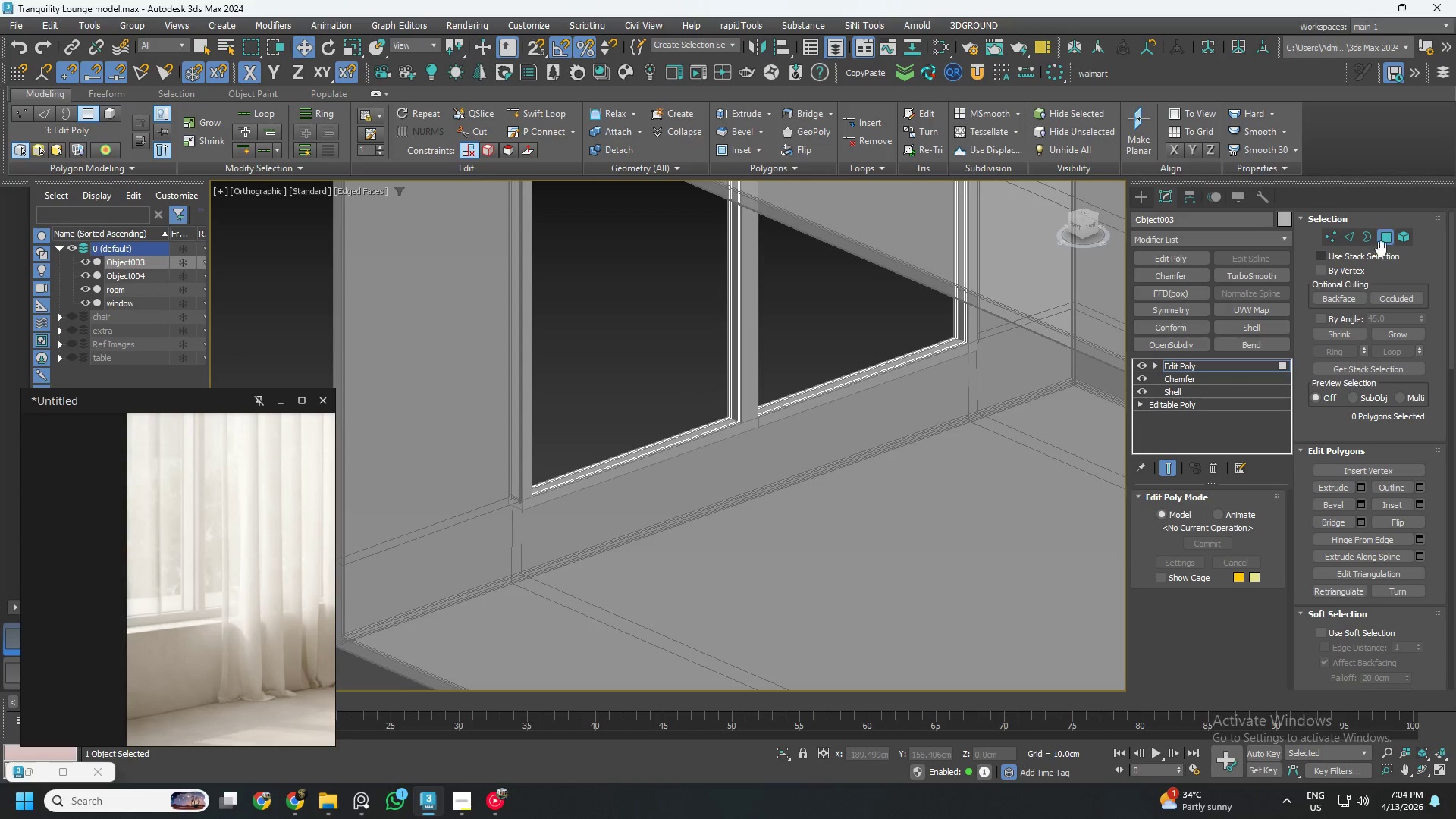 
left_click([1383, 239])
 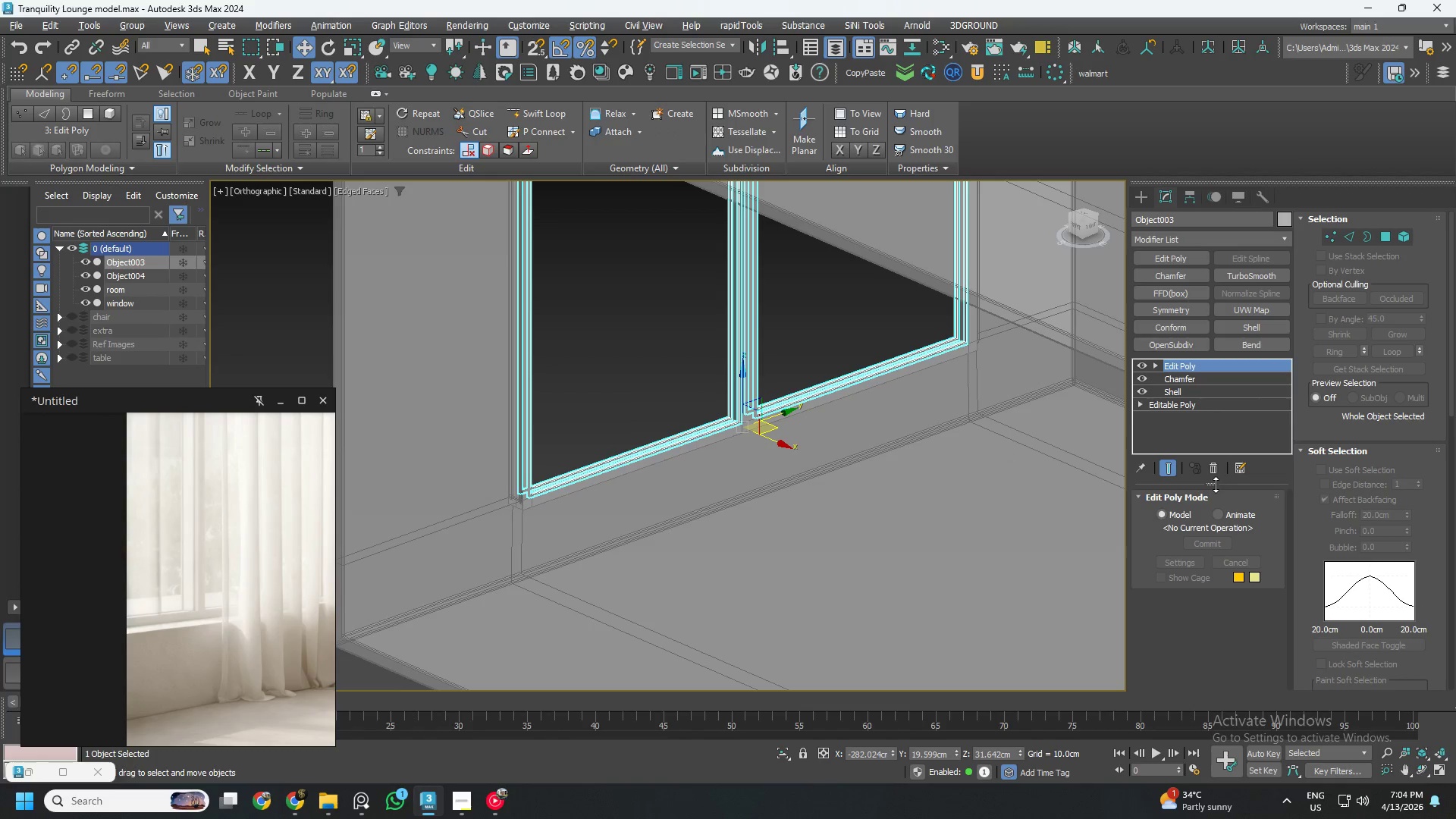 
left_click([1216, 469])
 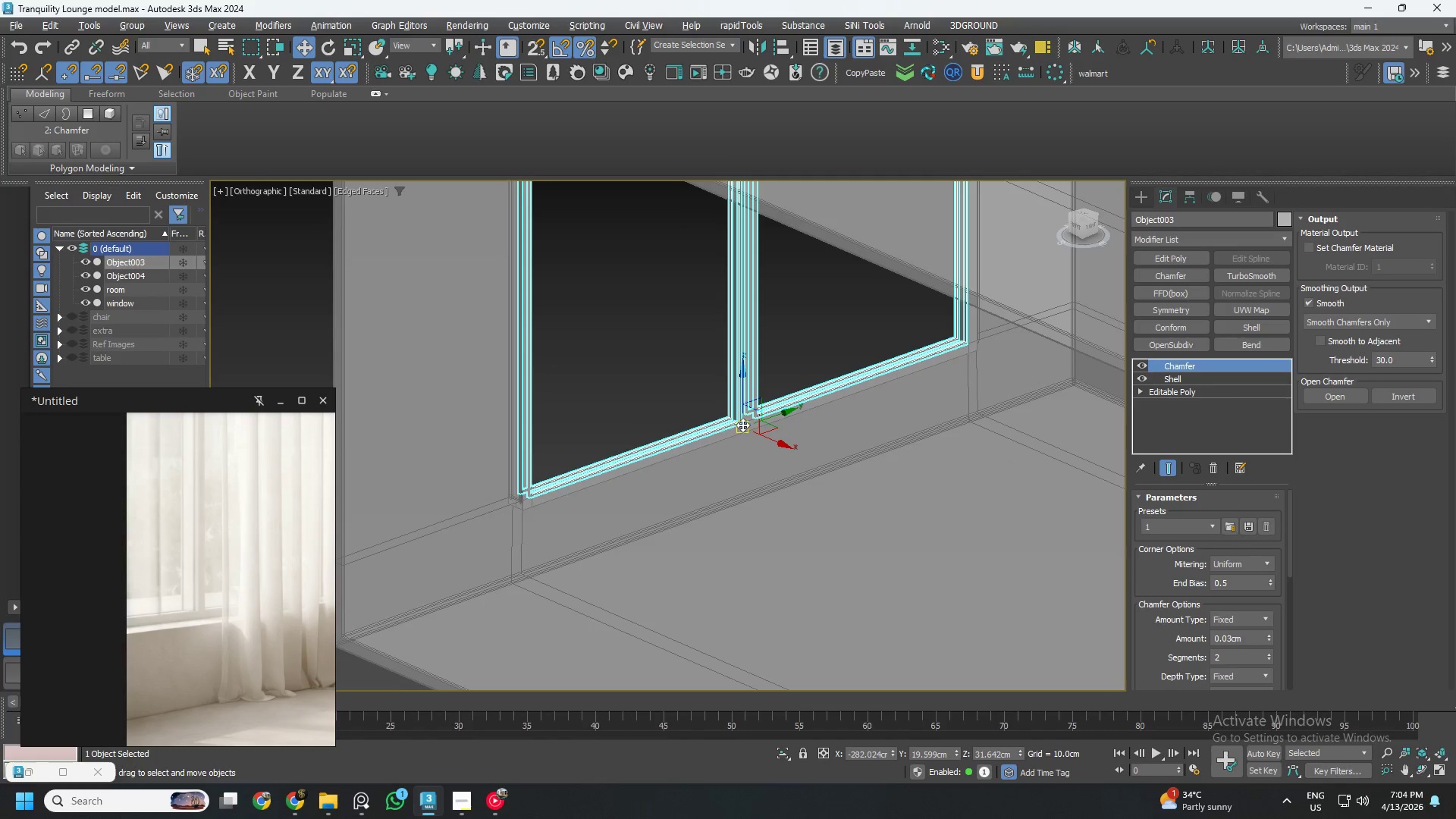 
scroll: coordinate [743, 419], scroll_direction: up, amount: 1.0
 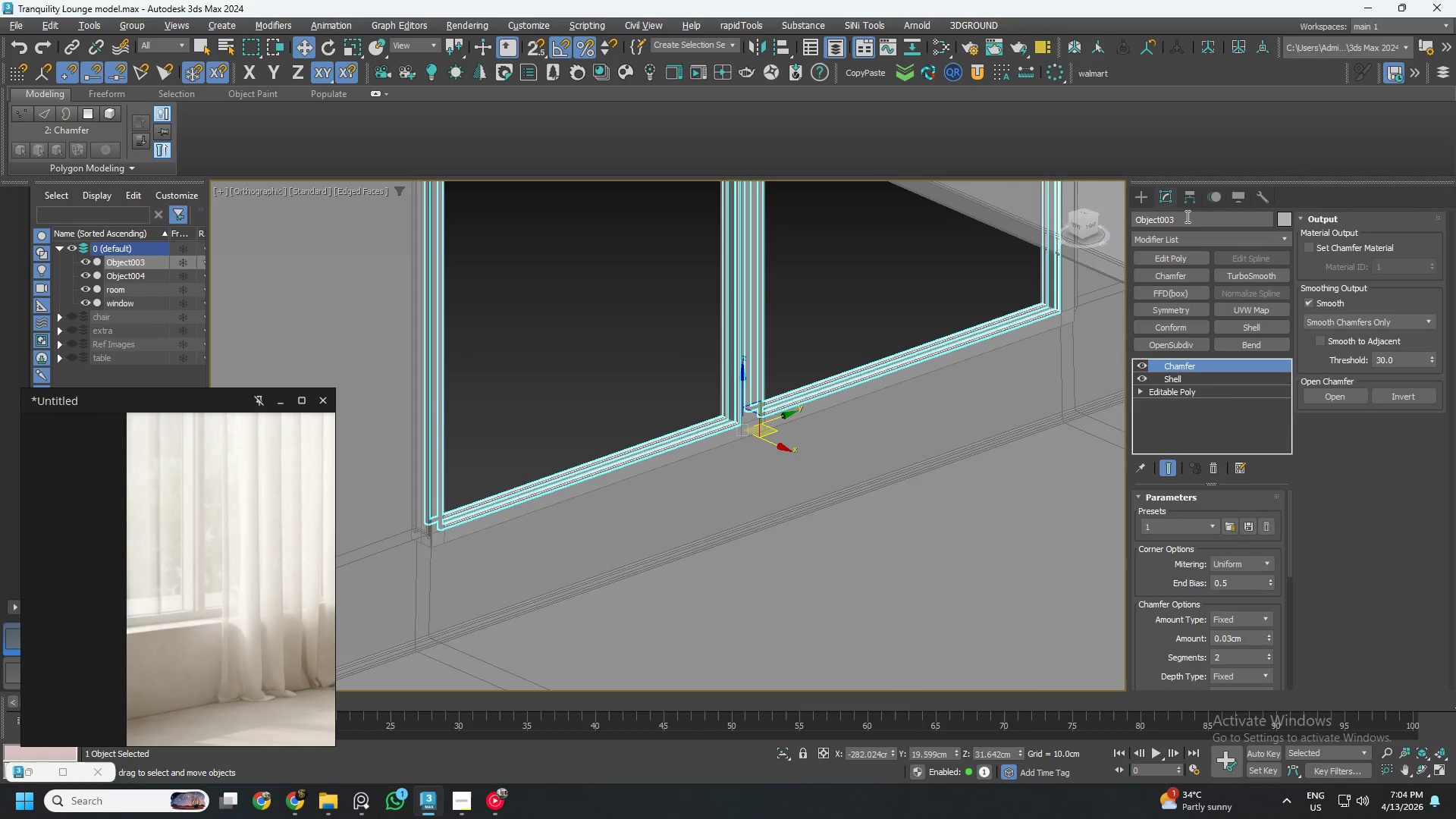 
double_click([1186, 216])
 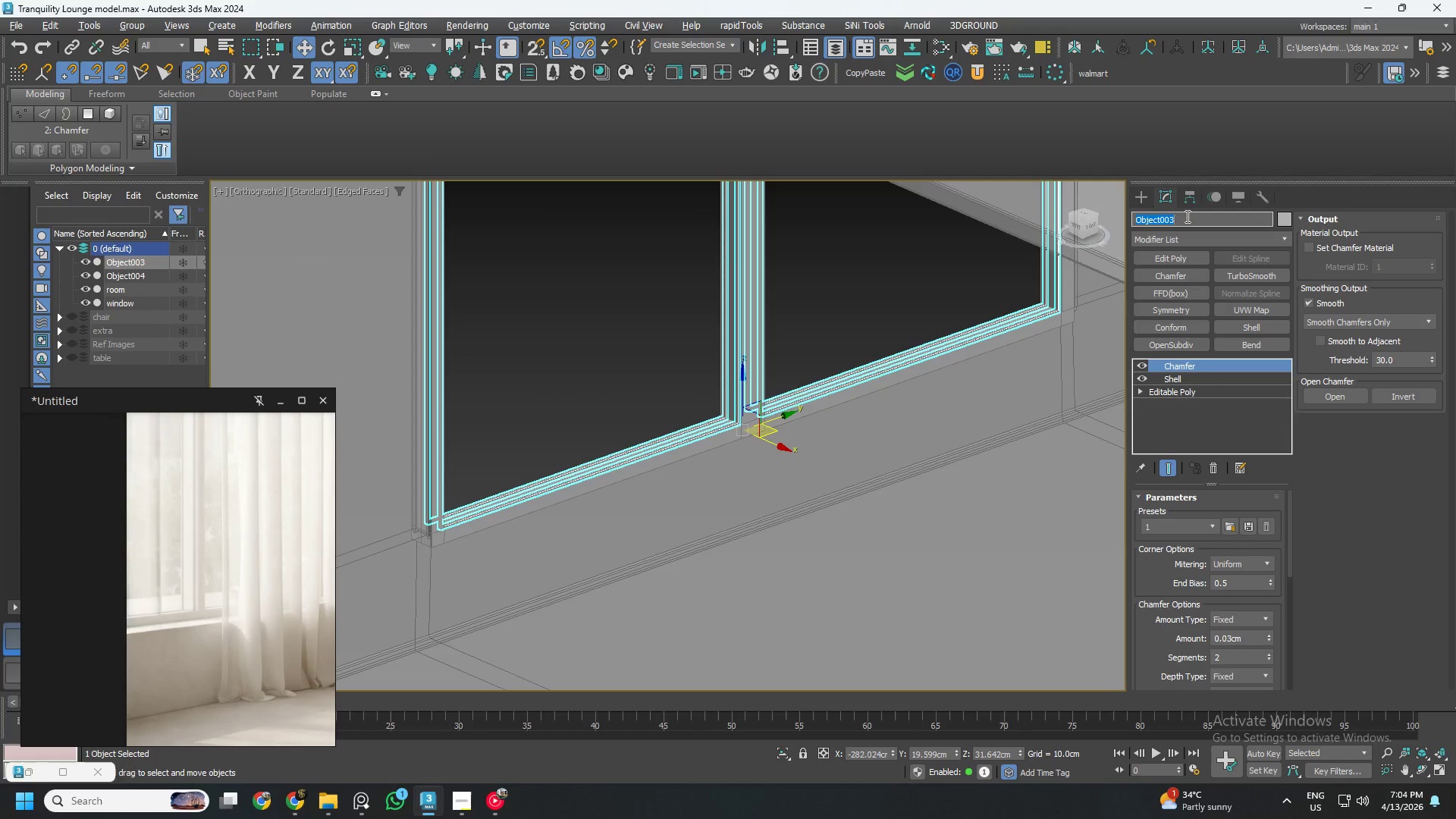 
type(window rubber)
 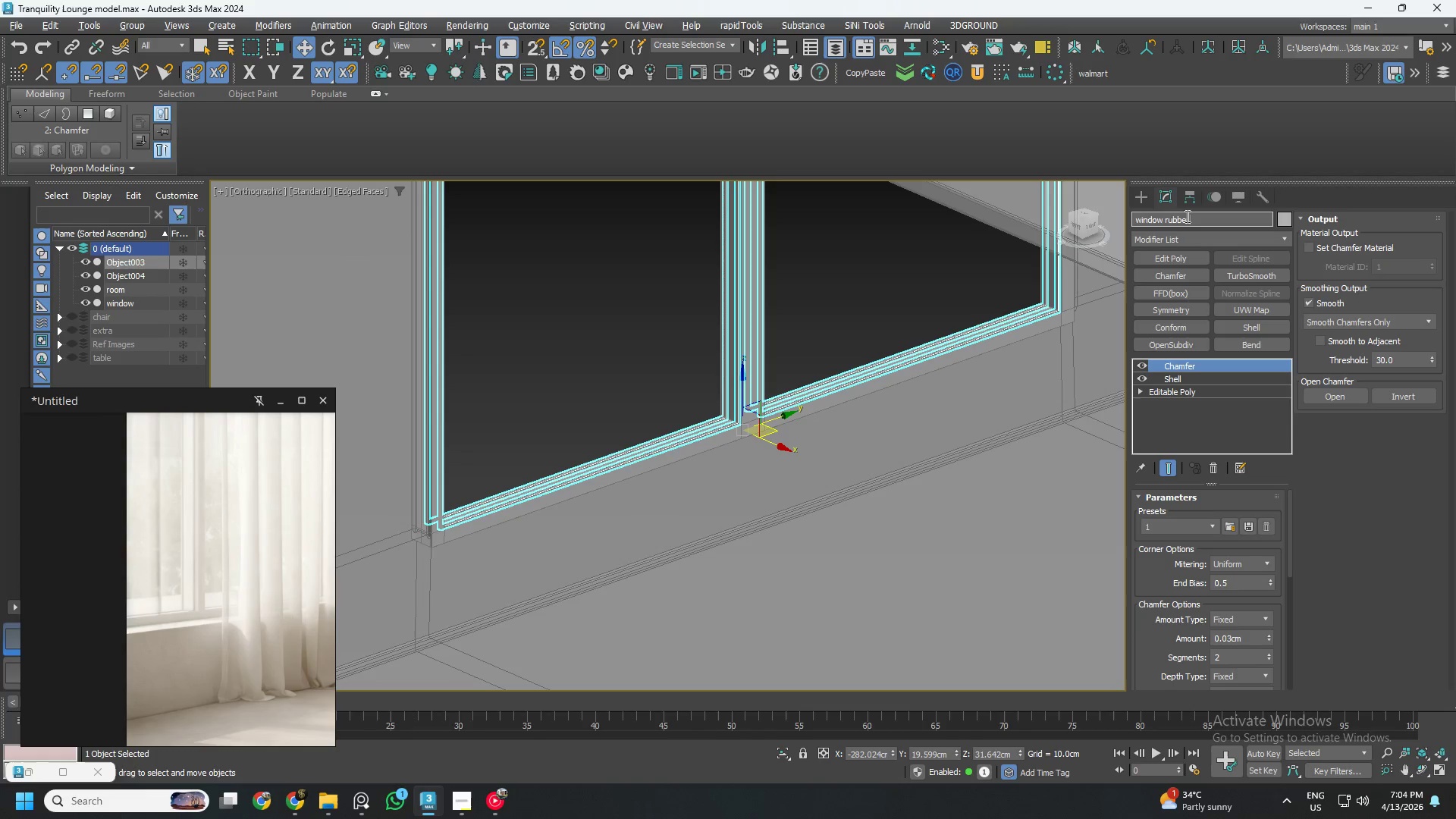 
key(Enter)
 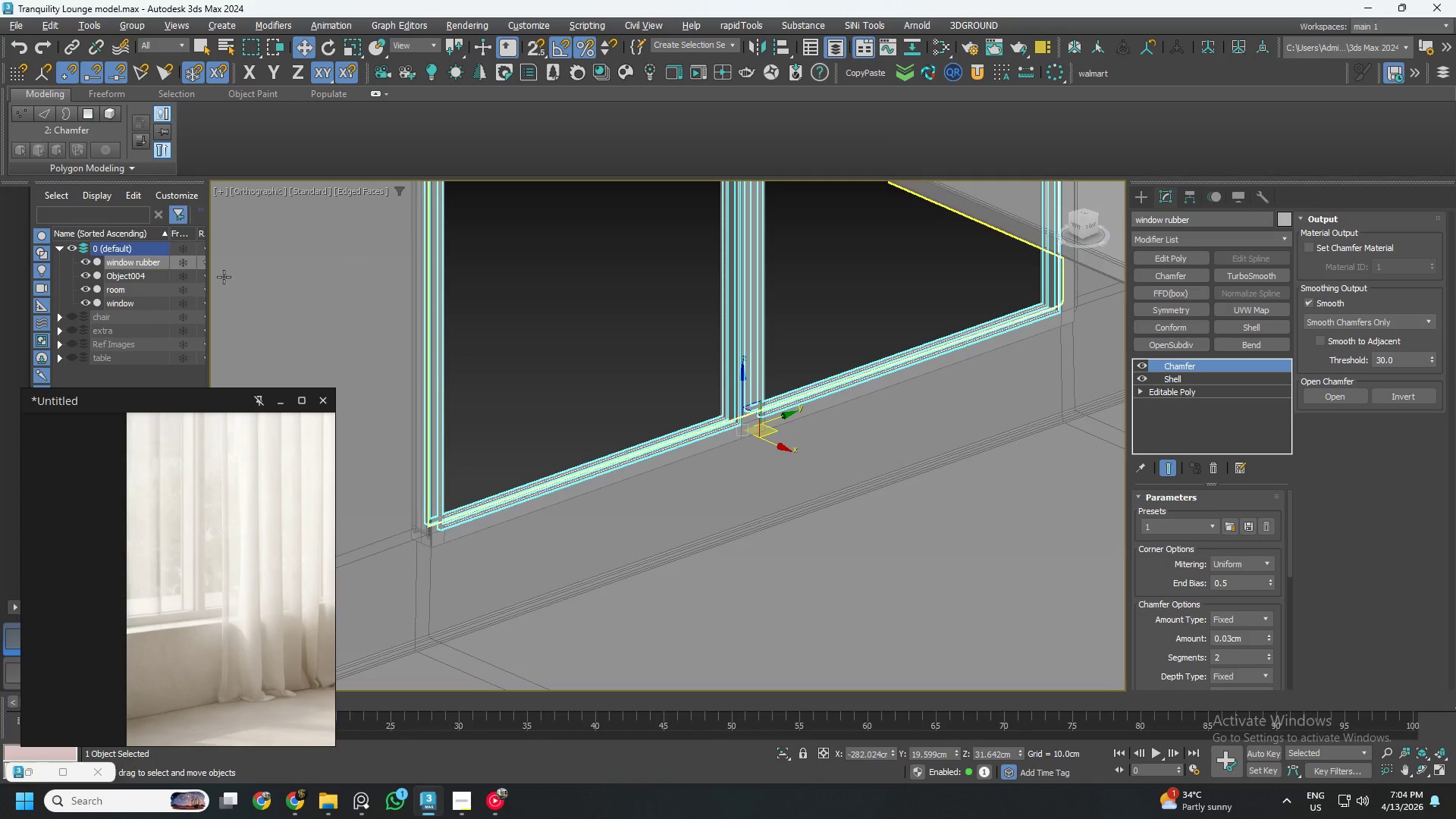 
left_click([124, 279])
 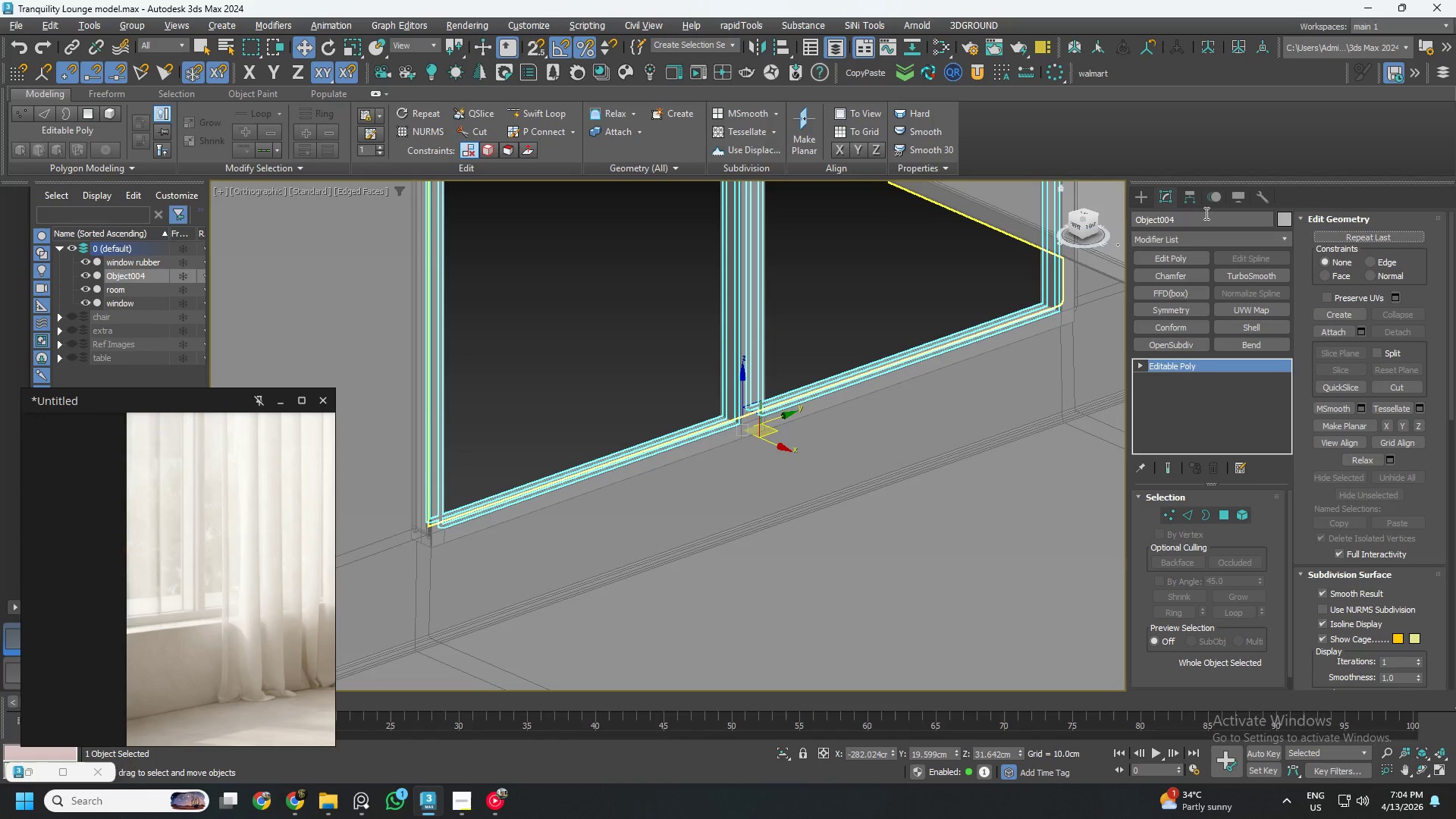 
double_click([1202, 215])
 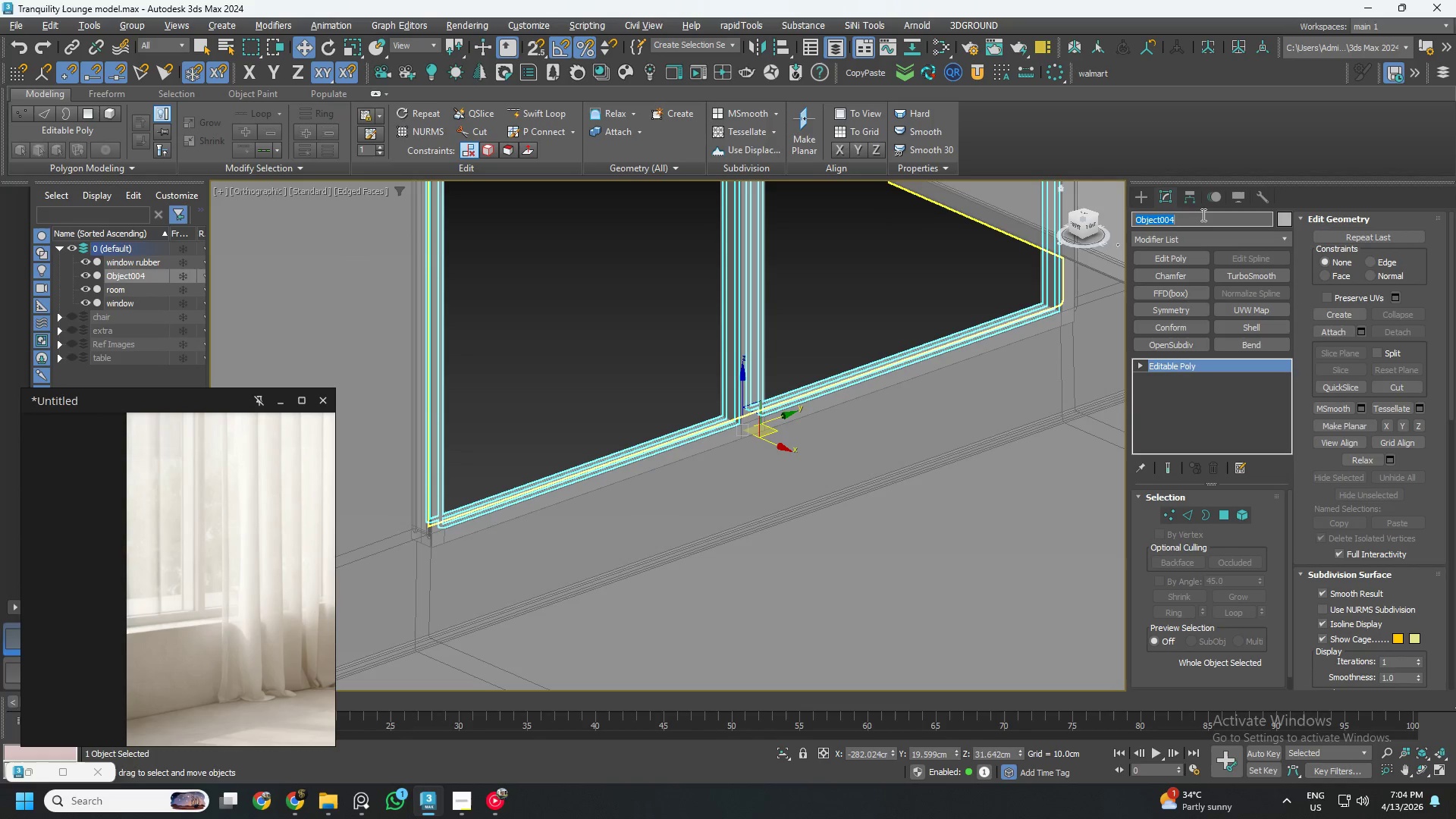 
type(windod glass)
 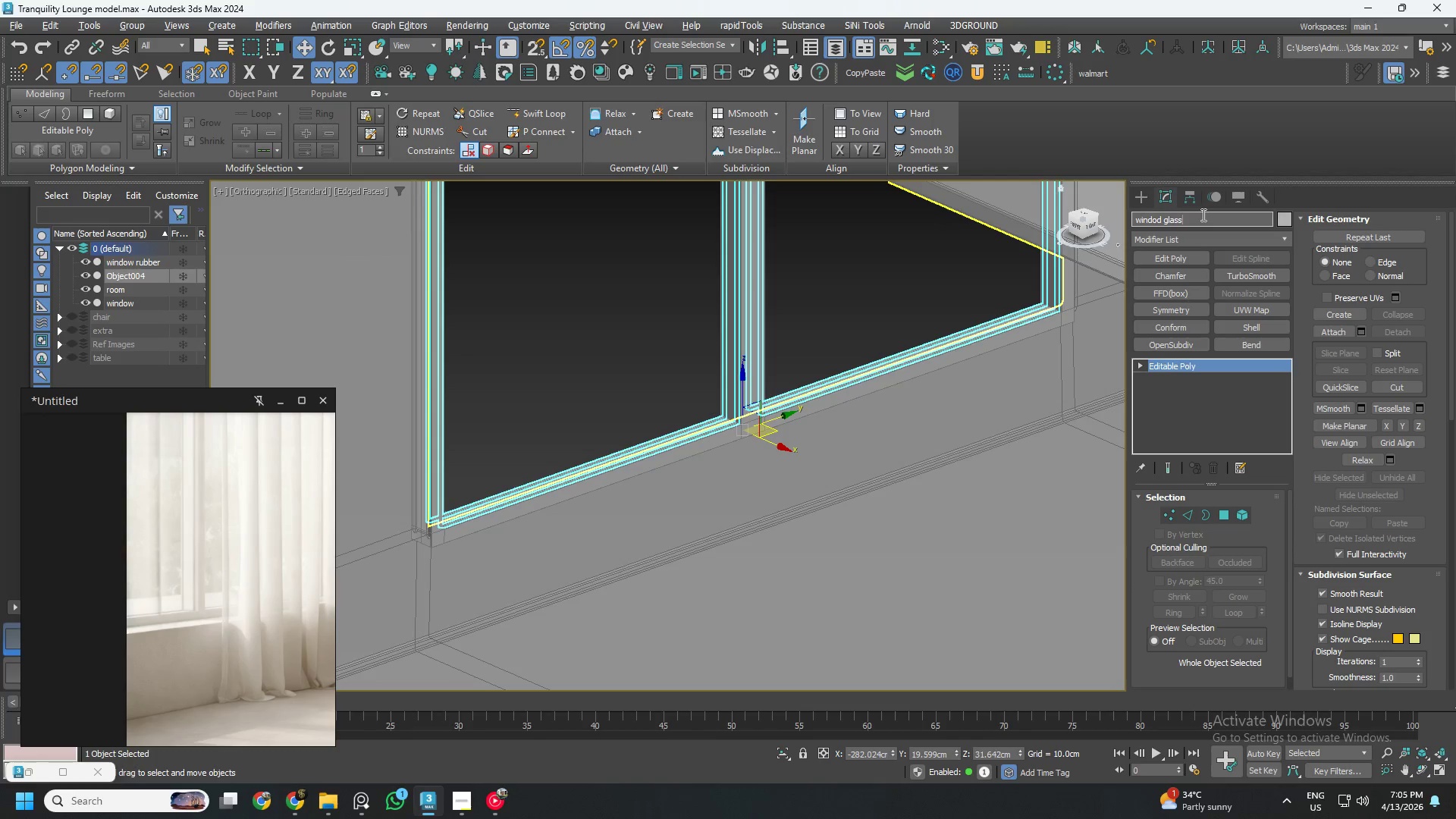 
key(Enter)
 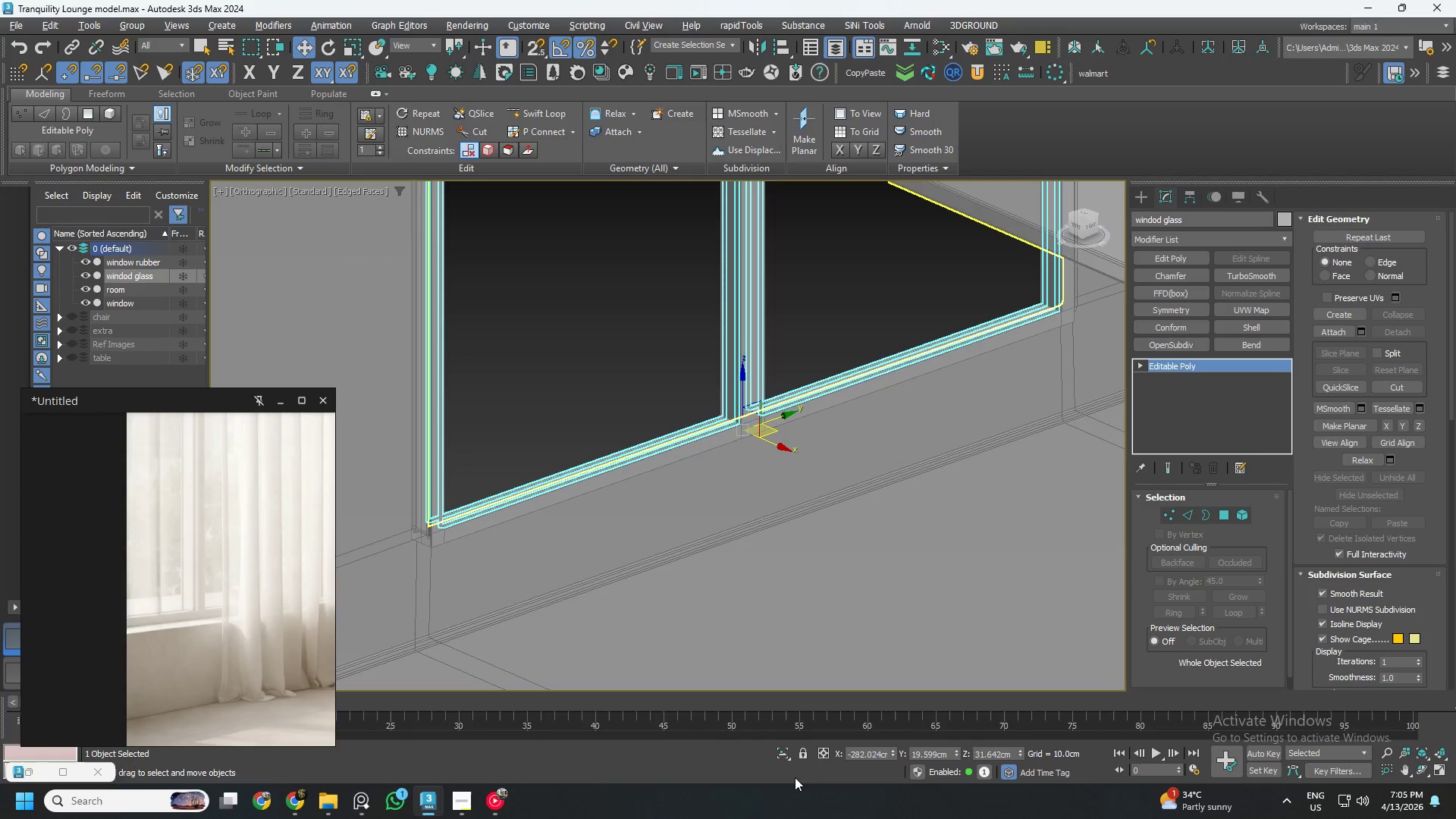 
left_click([783, 755])
 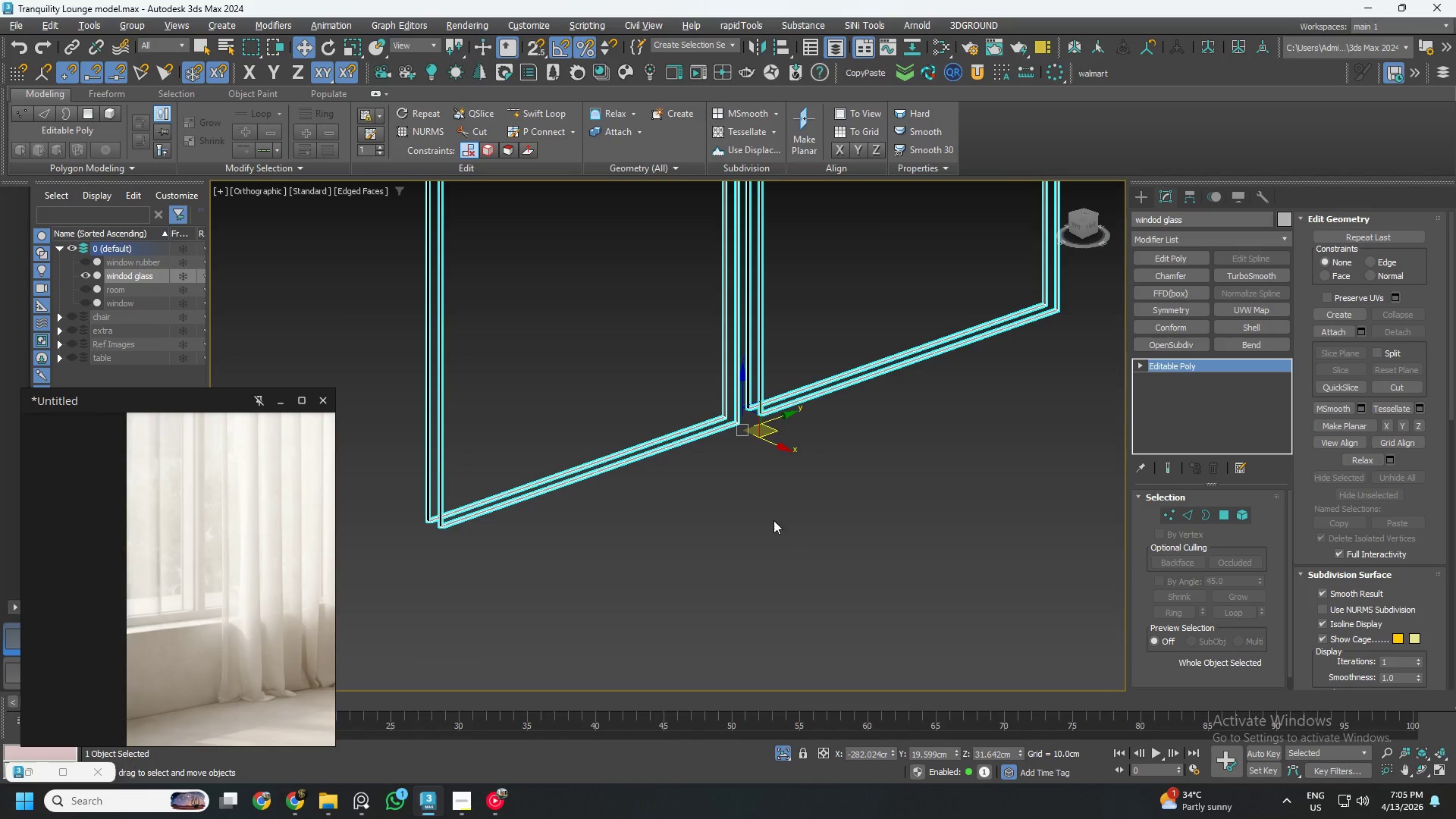 
hold_key(key=AltLeft, duration=0.8)
 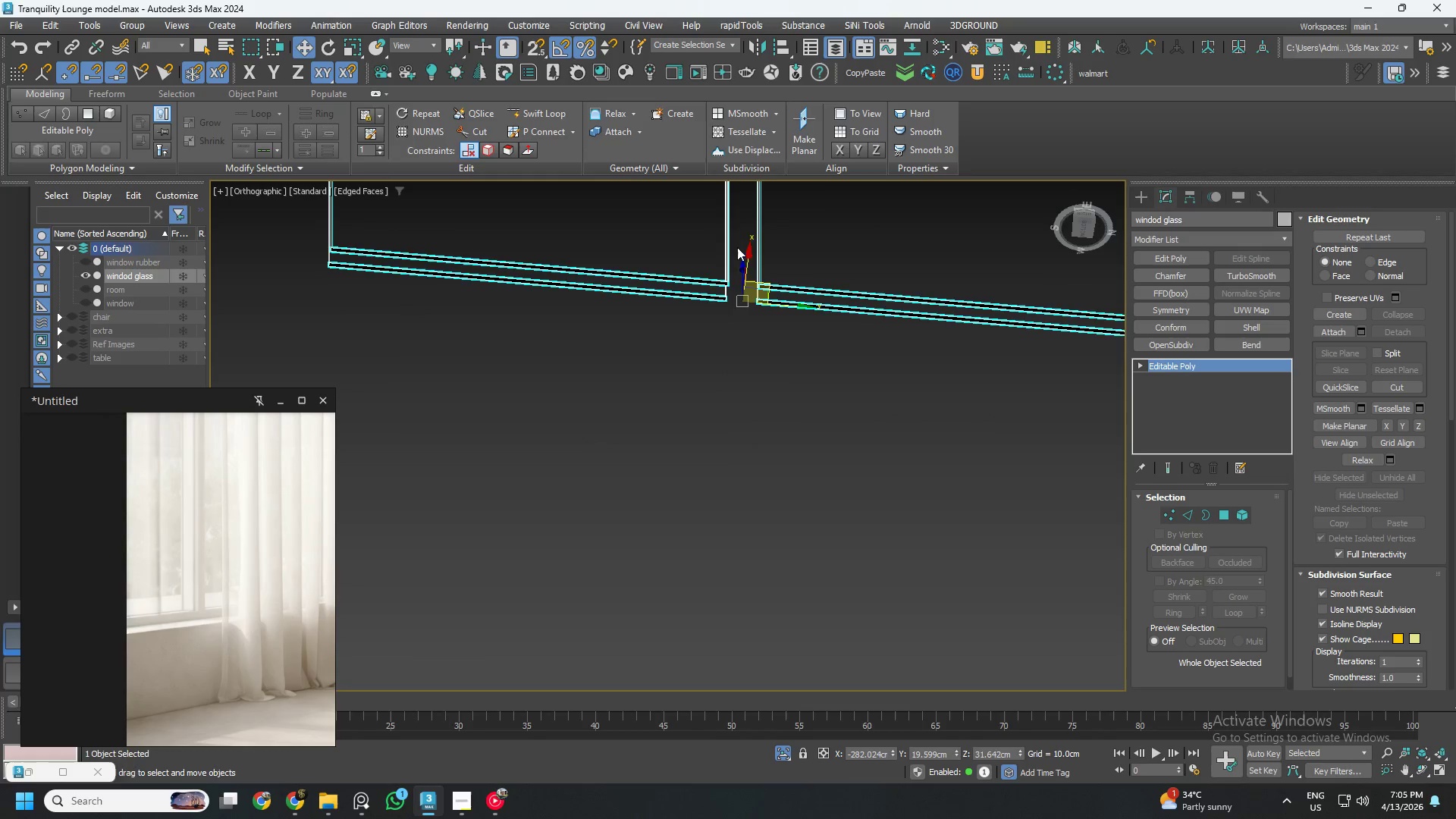 
scroll: coordinate [662, 441], scroll_direction: up, amount: 9.0
 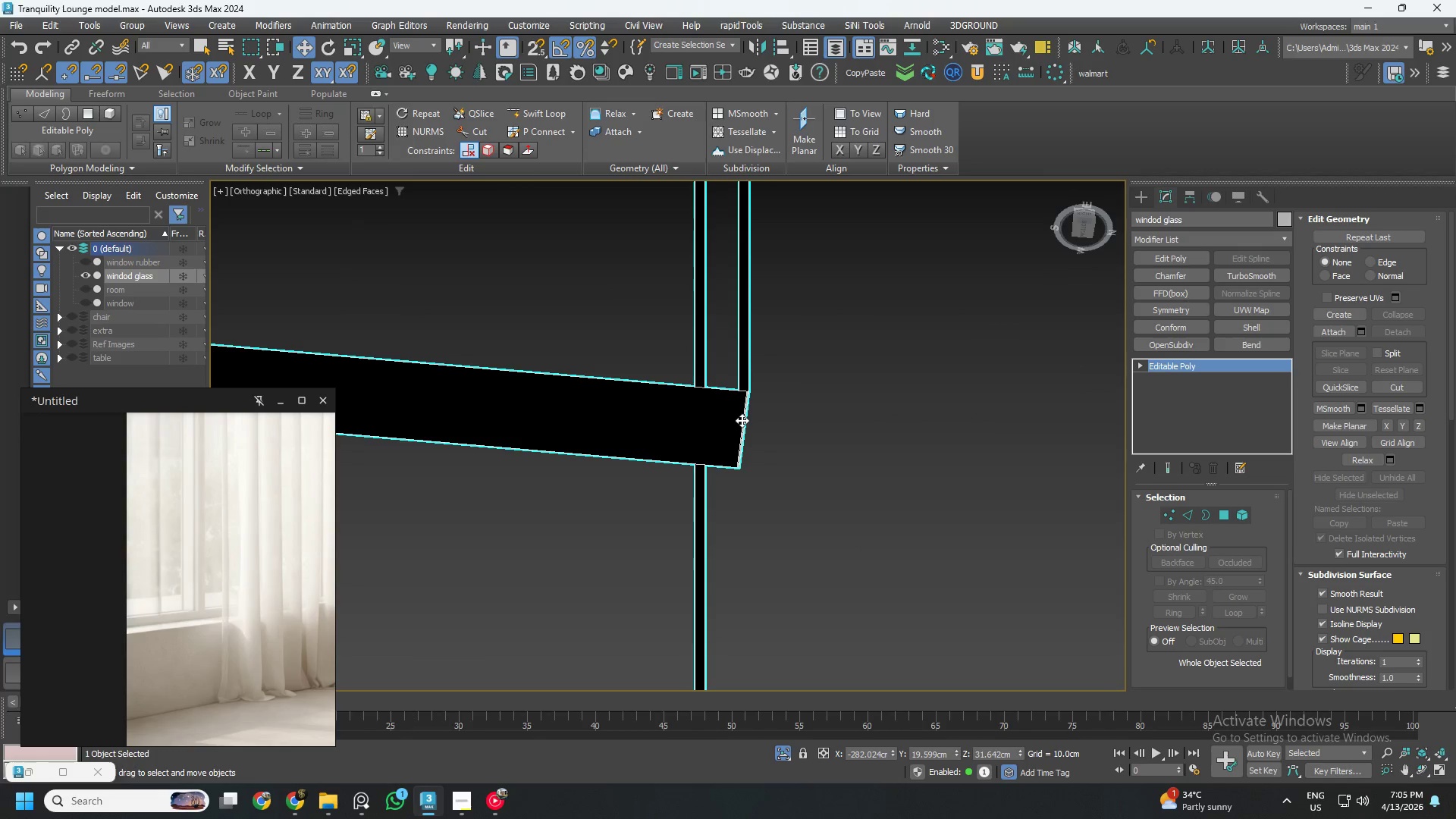 
scroll: coordinate [770, 425], scroll_direction: down, amount: 12.0
 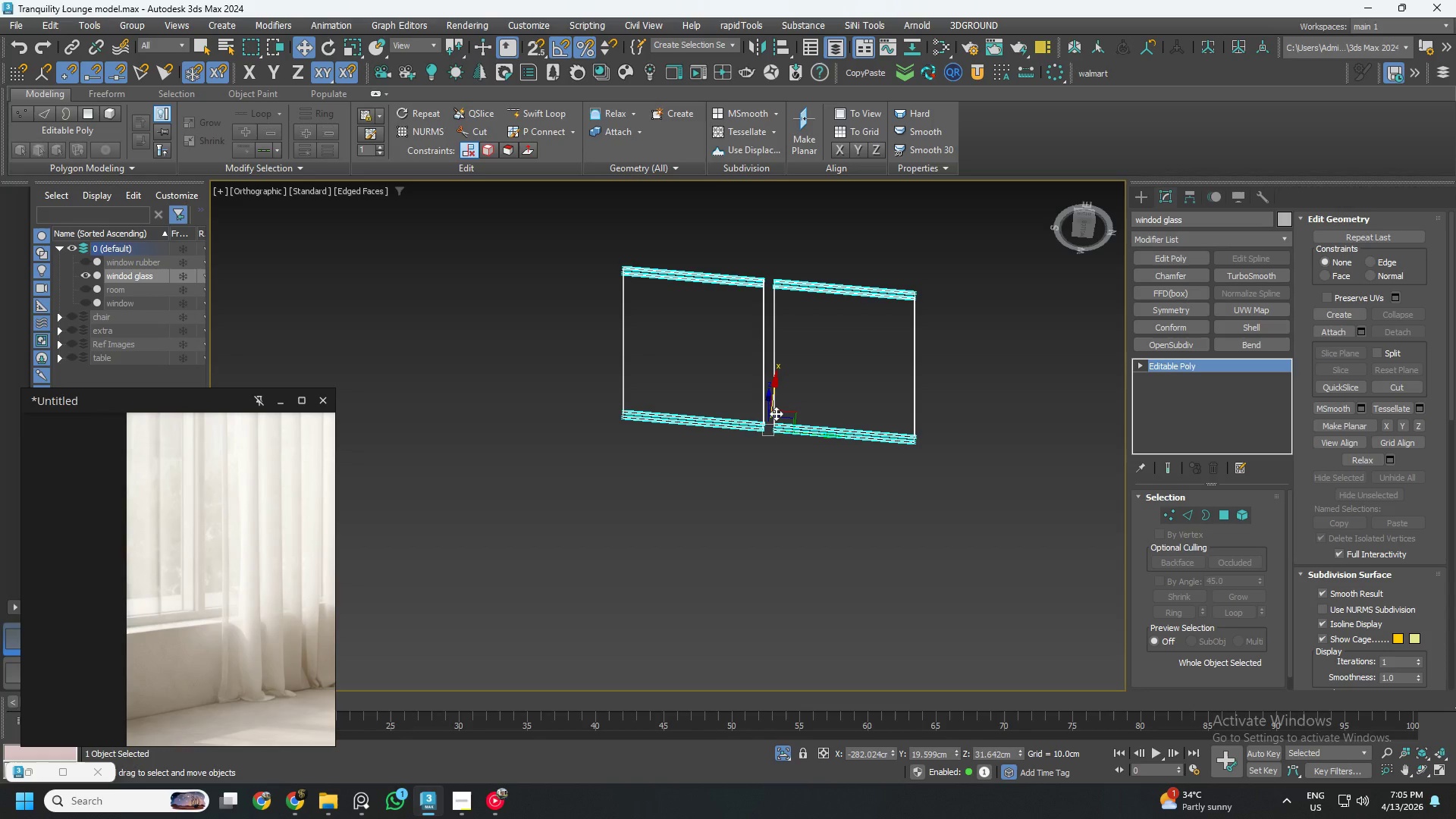 
hold_key(key=AltLeft, duration=0.52)
 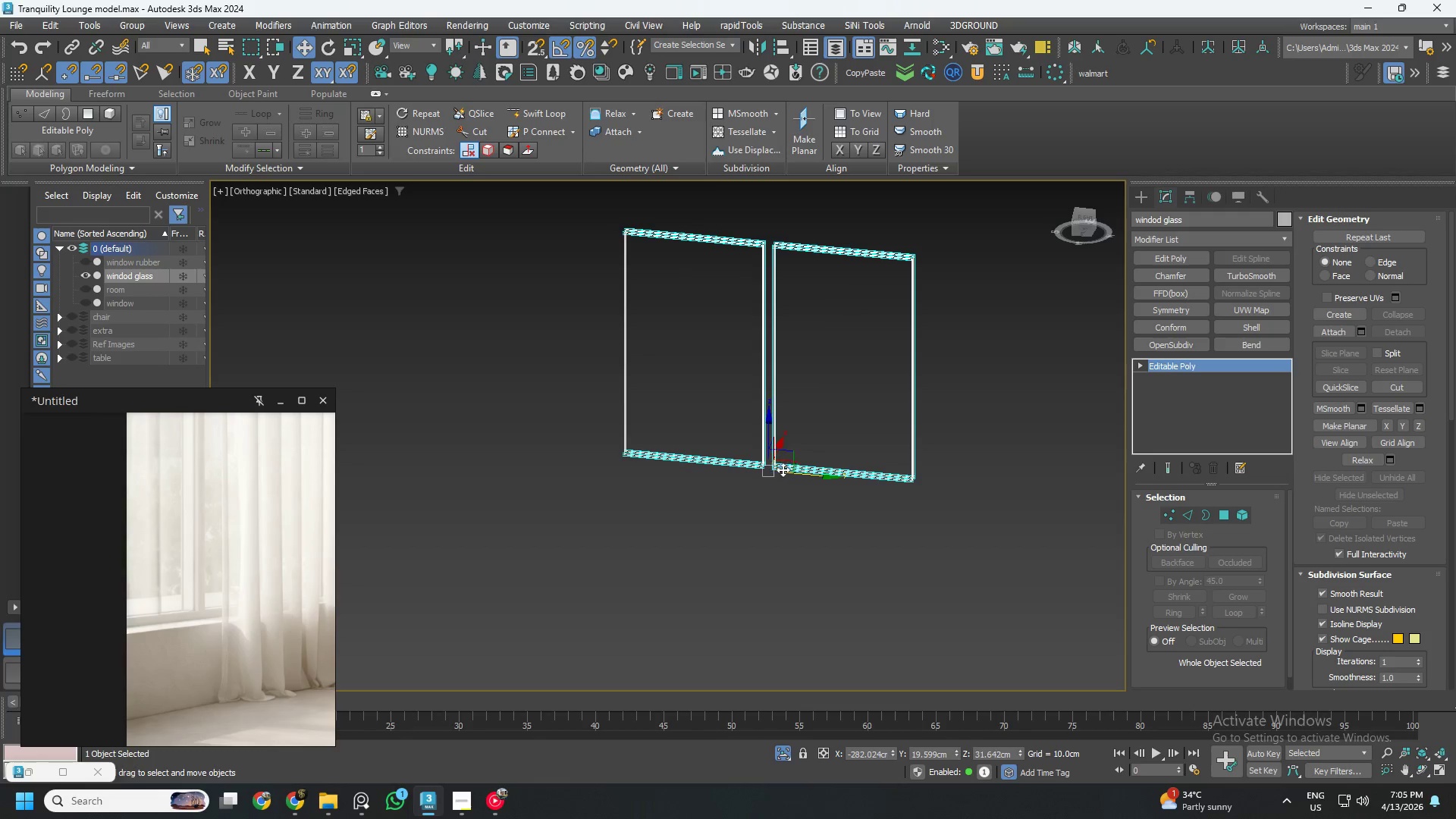 
hold_key(key=AltLeft, duration=0.47)
 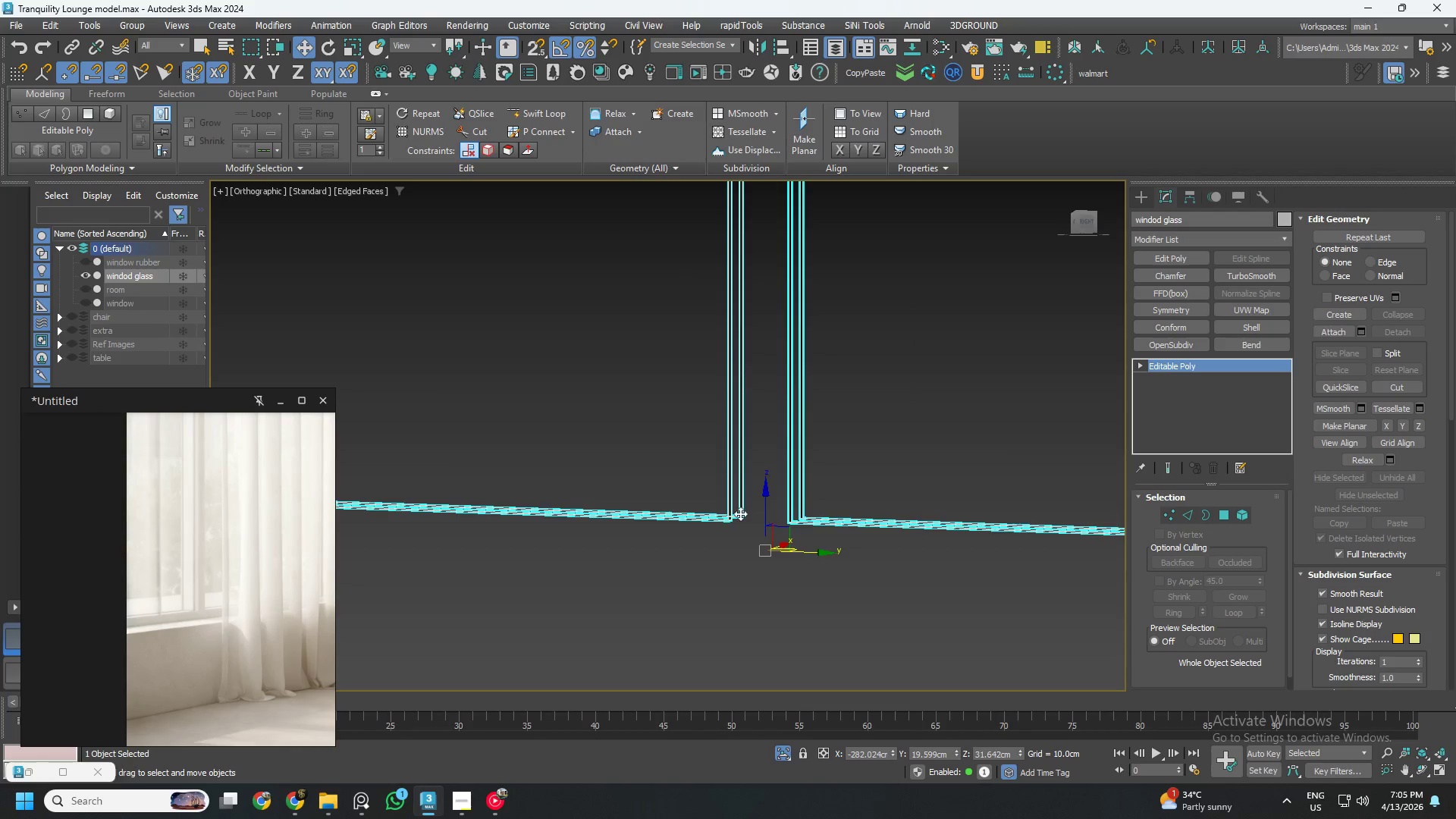 
scroll: coordinate [792, 508], scroll_direction: up, amount: 14.0
 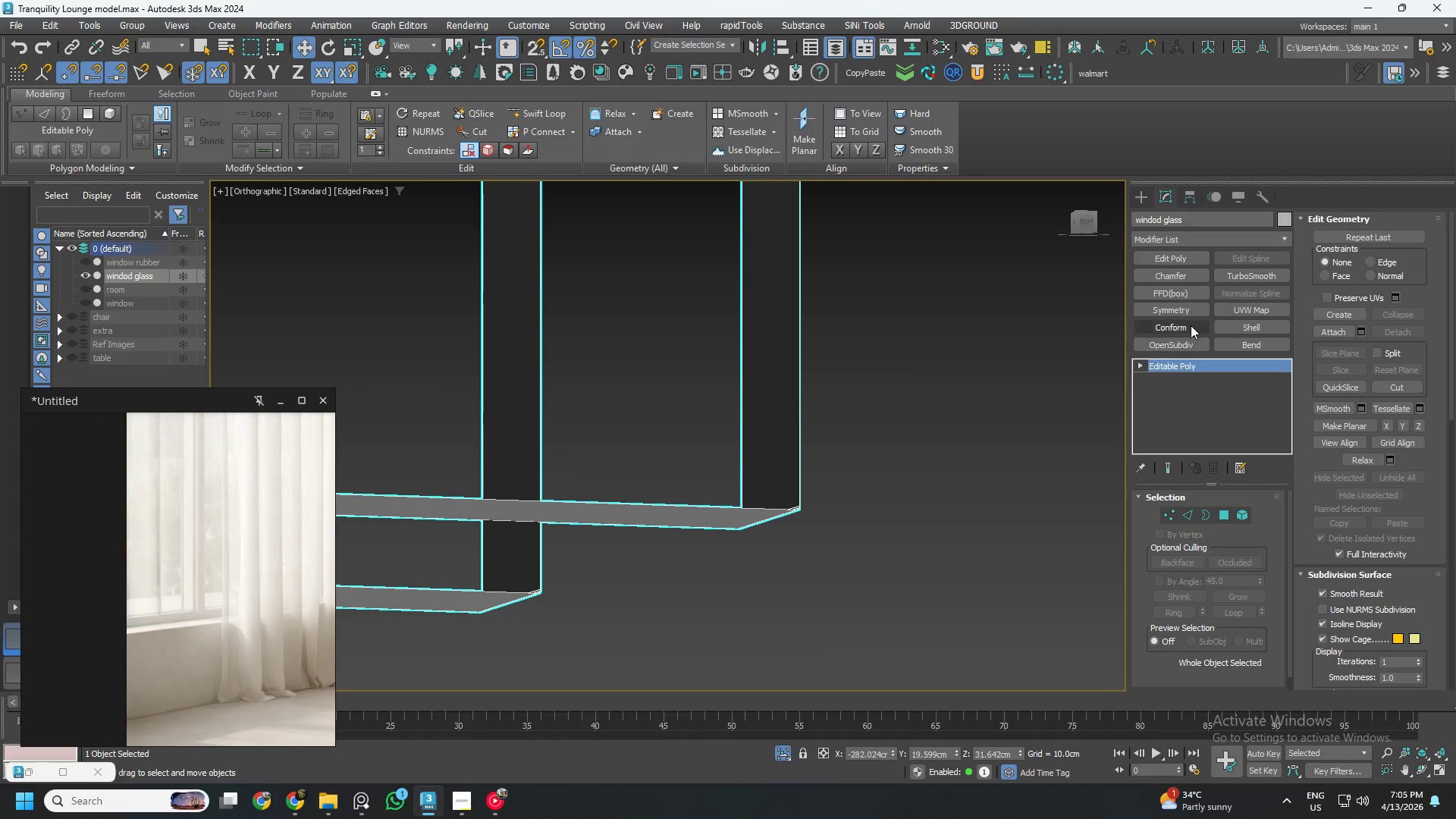 
left_click([1262, 324])
 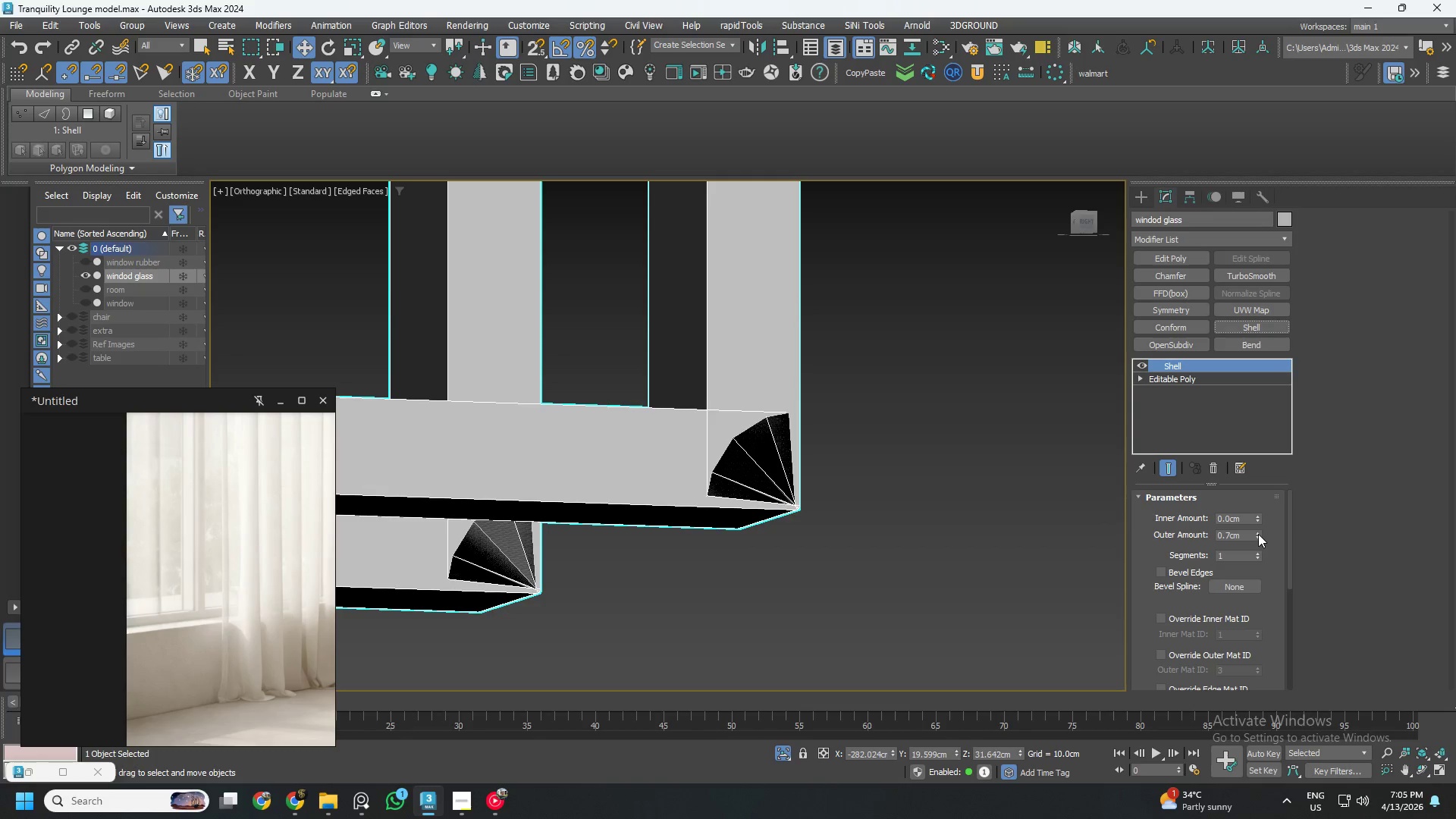 
wait(6.05)
 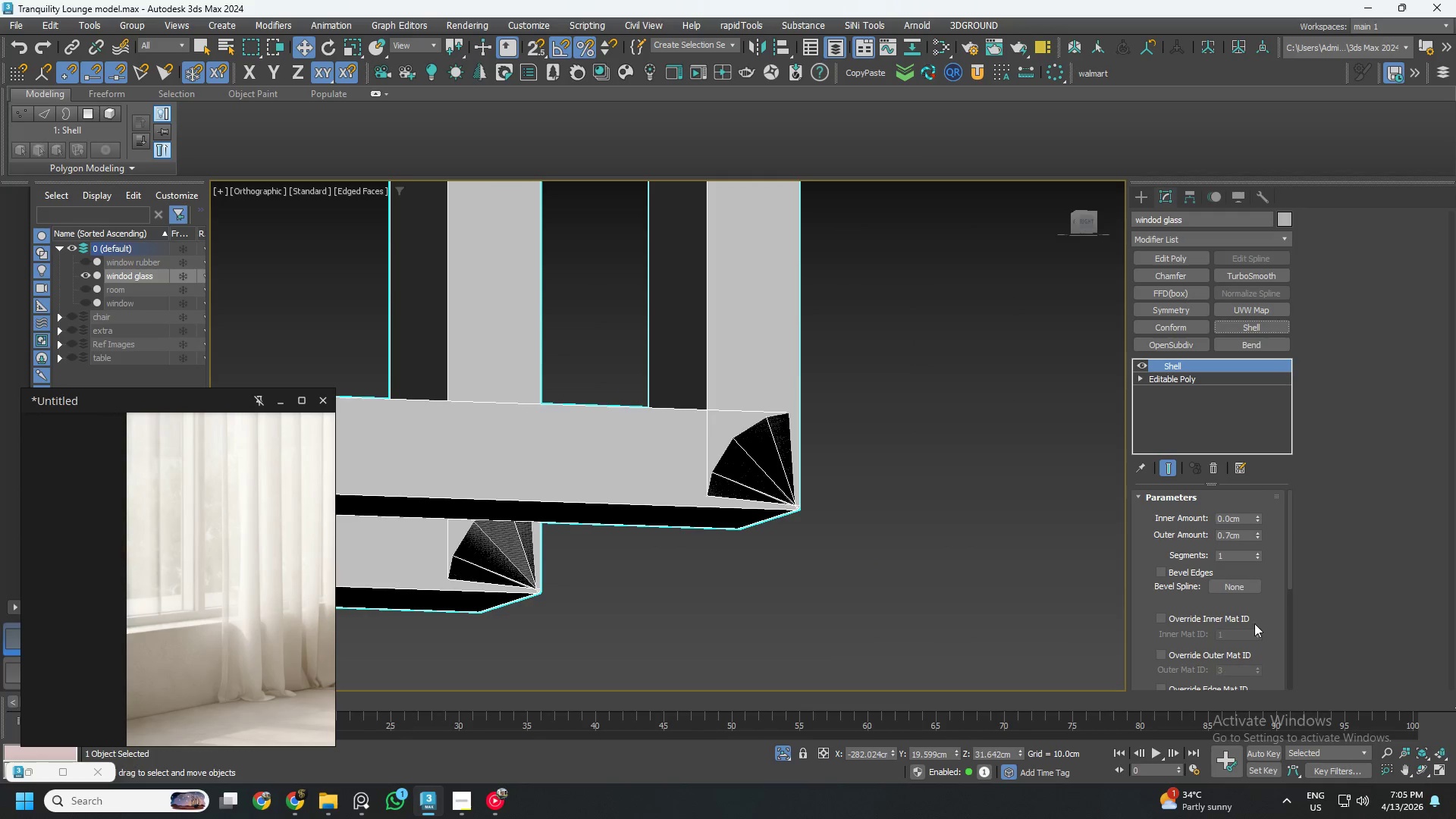 
scroll: coordinate [826, 410], scroll_direction: down, amount: 1.0
 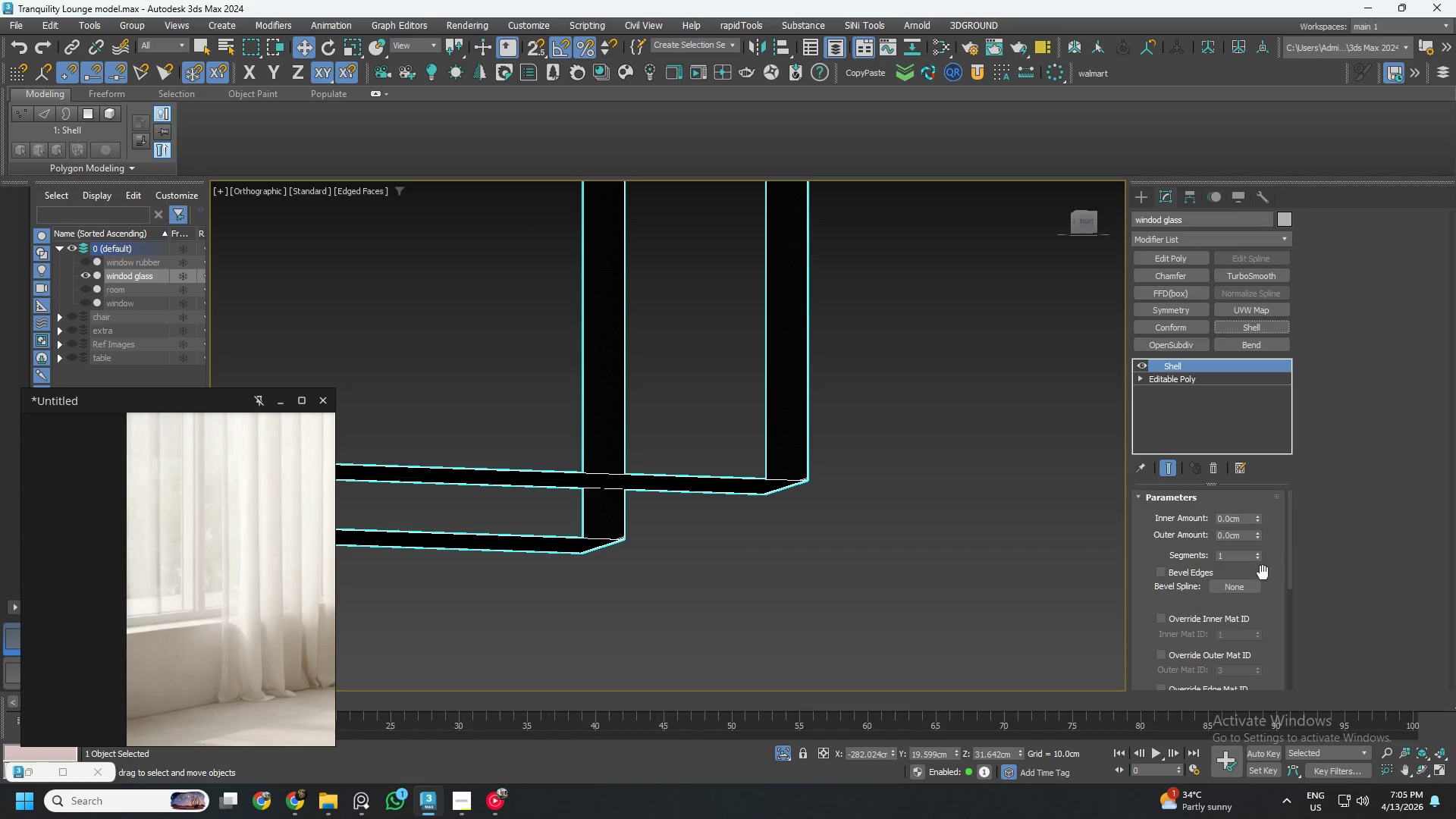 
left_click_drag(start_coordinate=[1257, 534], to_coordinate=[1256, 527])
 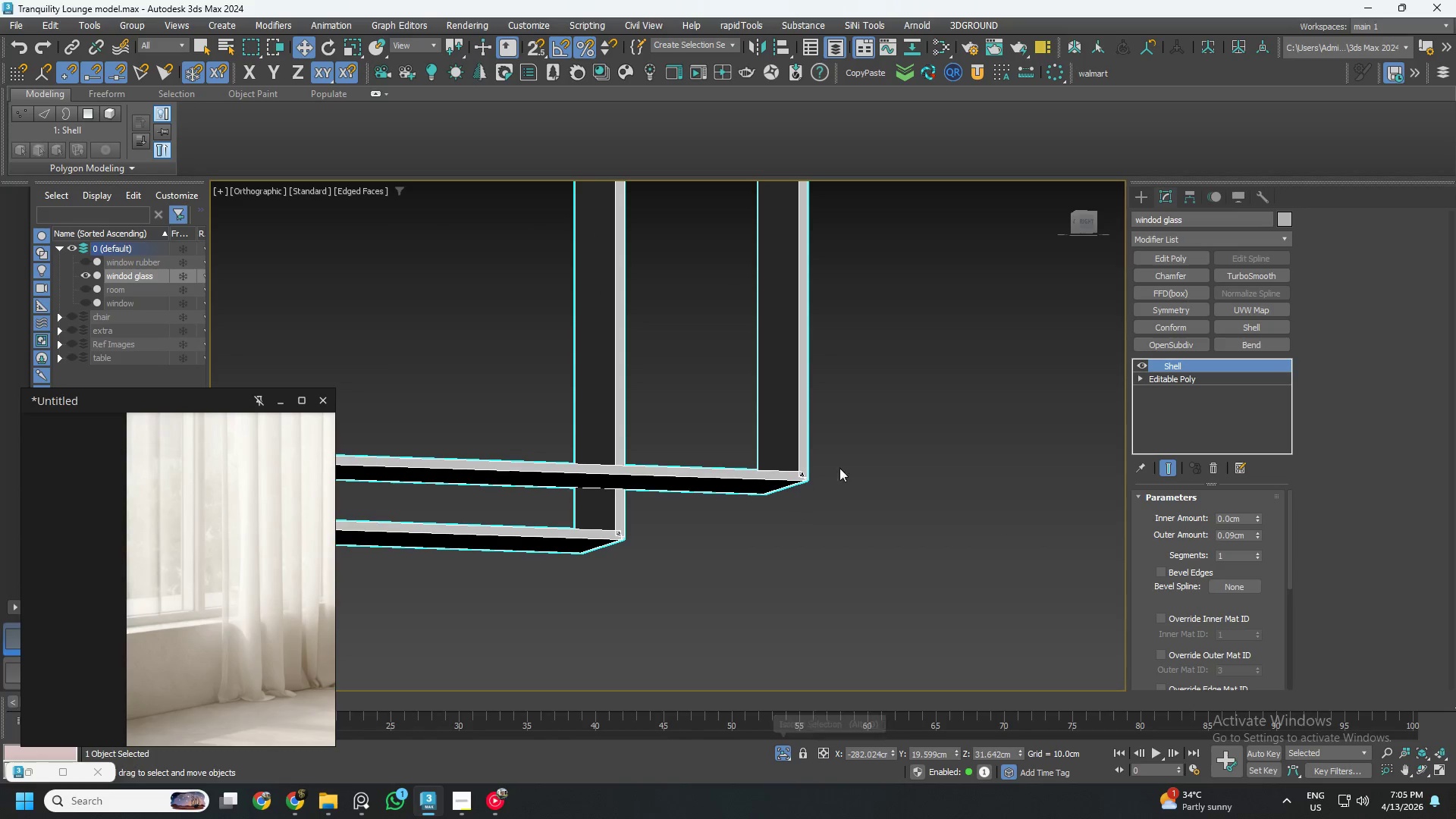 
hold_key(key=AltLeft, duration=0.56)
 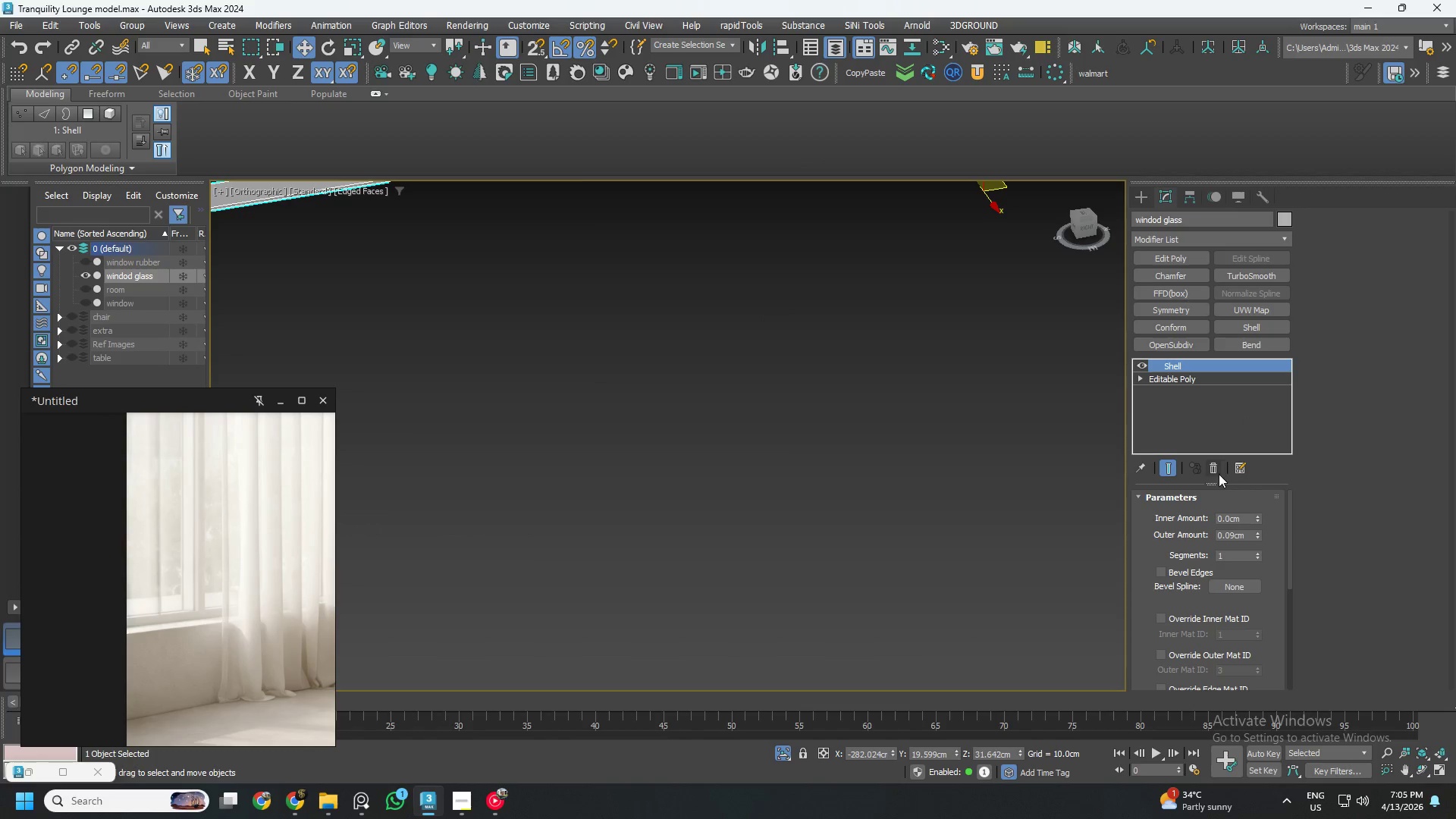 
scroll: coordinate [864, 437], scroll_direction: down, amount: 3.0
 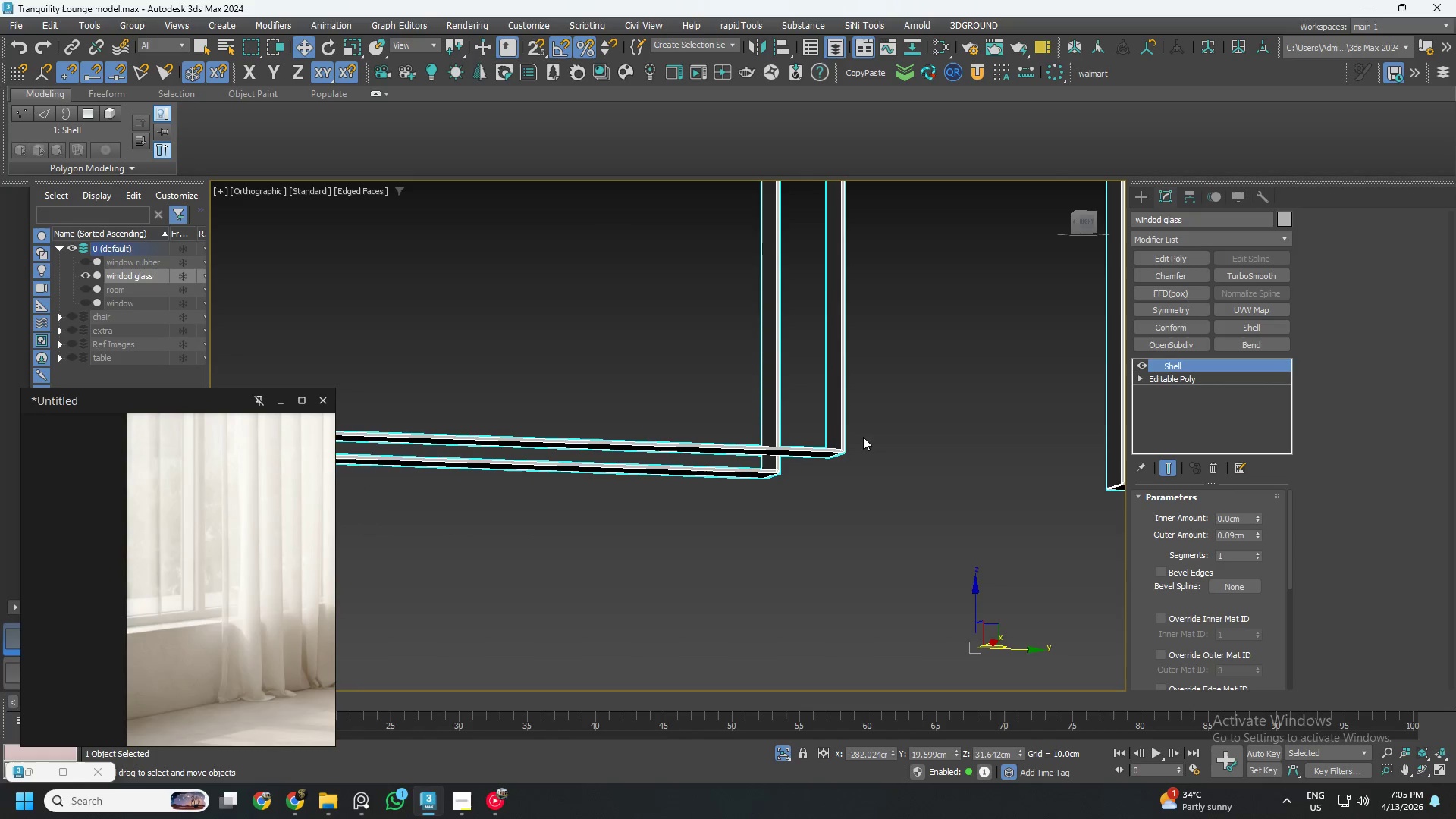 
left_click([1217, 464])
 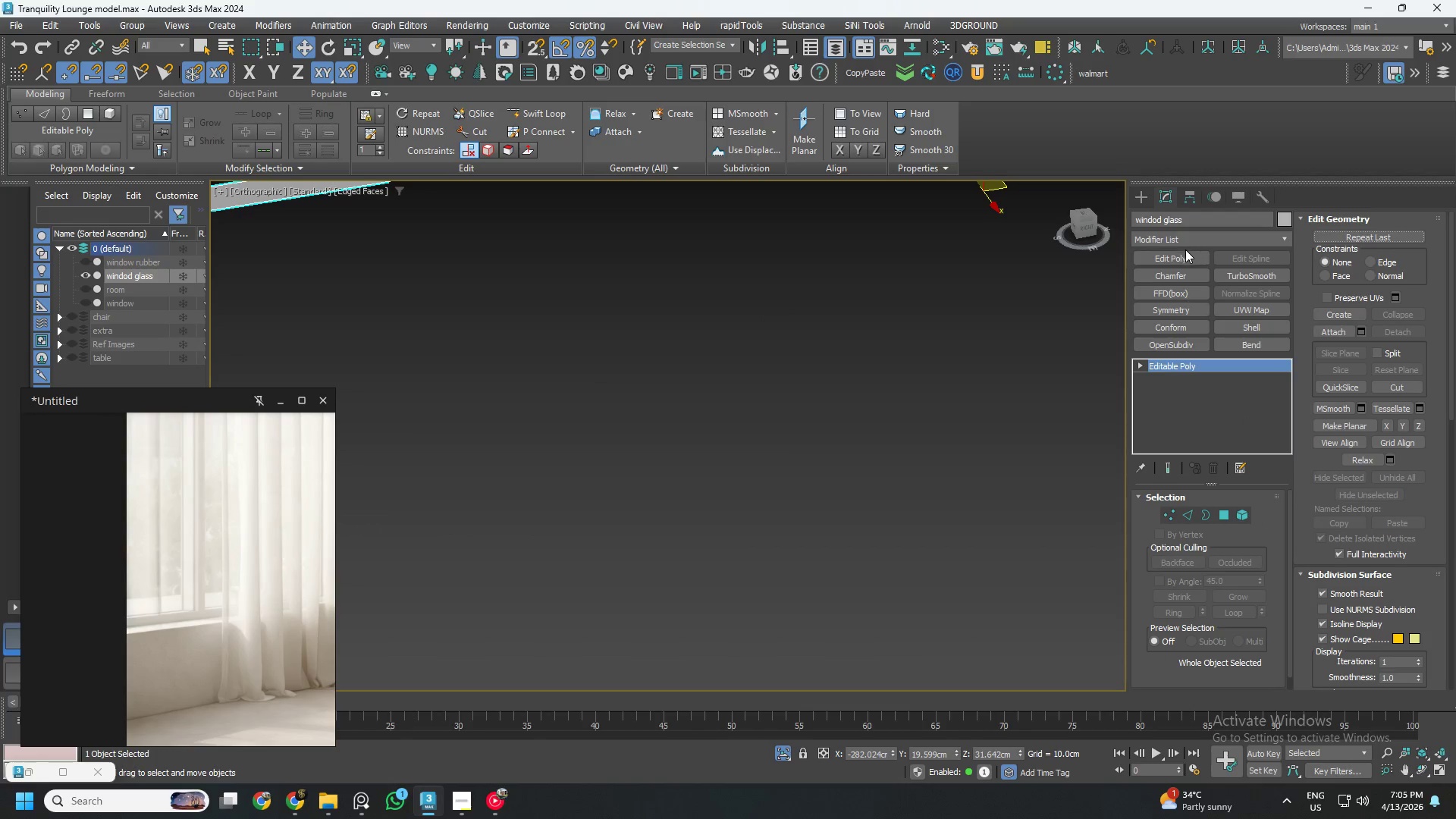 
left_click([1181, 256])
 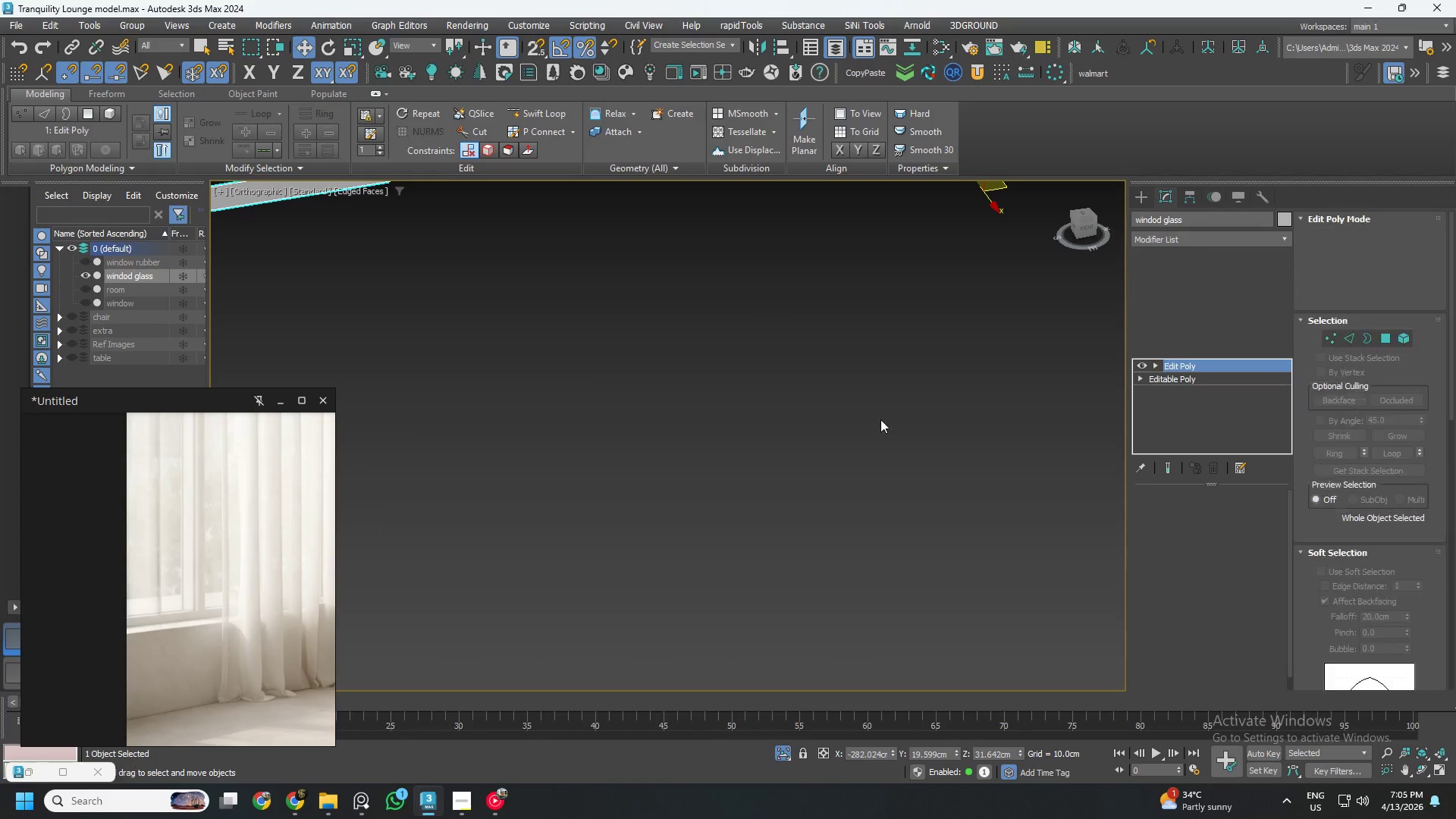 
scroll: coordinate [915, 478], scroll_direction: up, amount: 1.0
 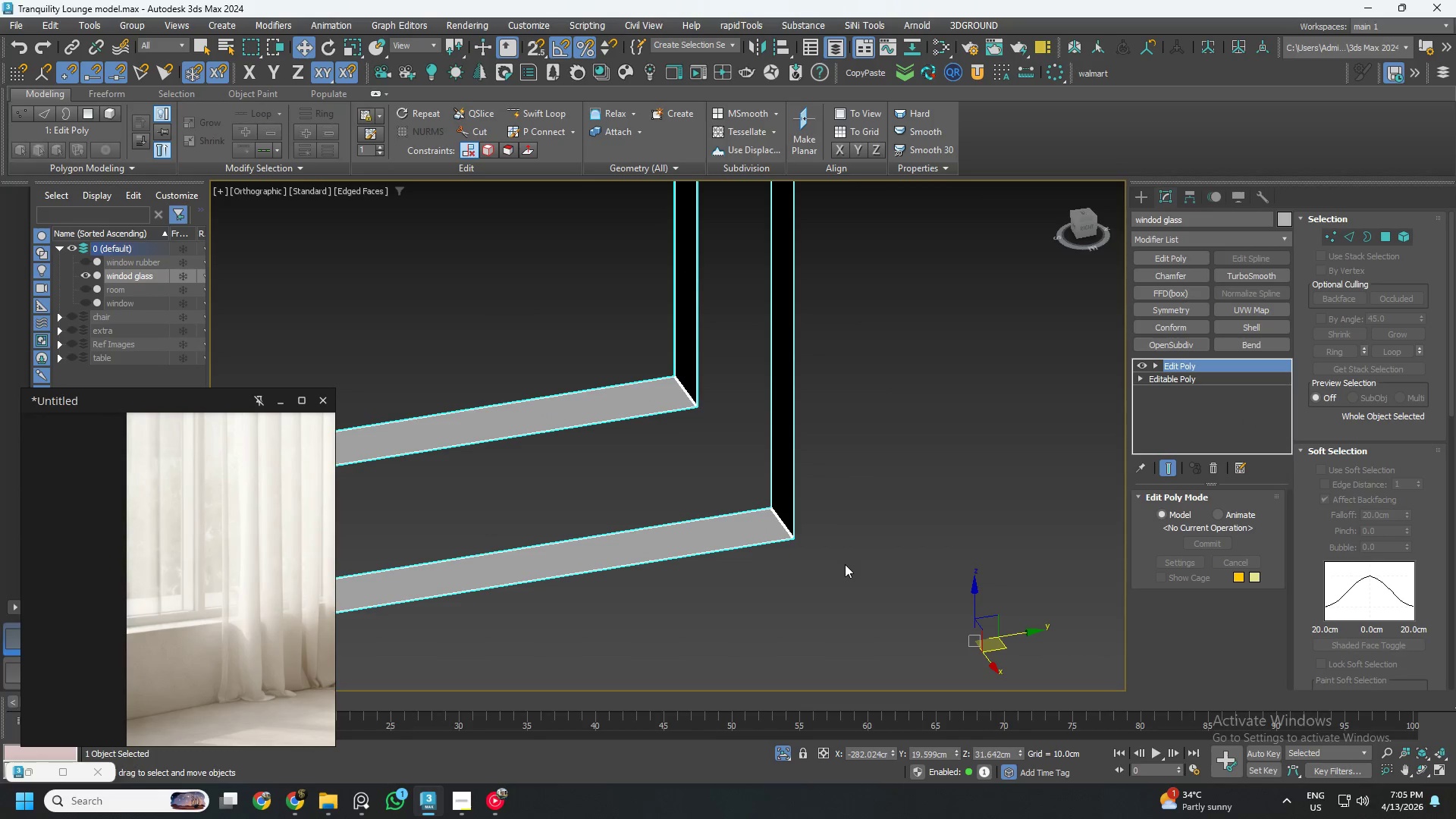 
scroll: coordinate [851, 561], scroll_direction: down, amount: 4.0
 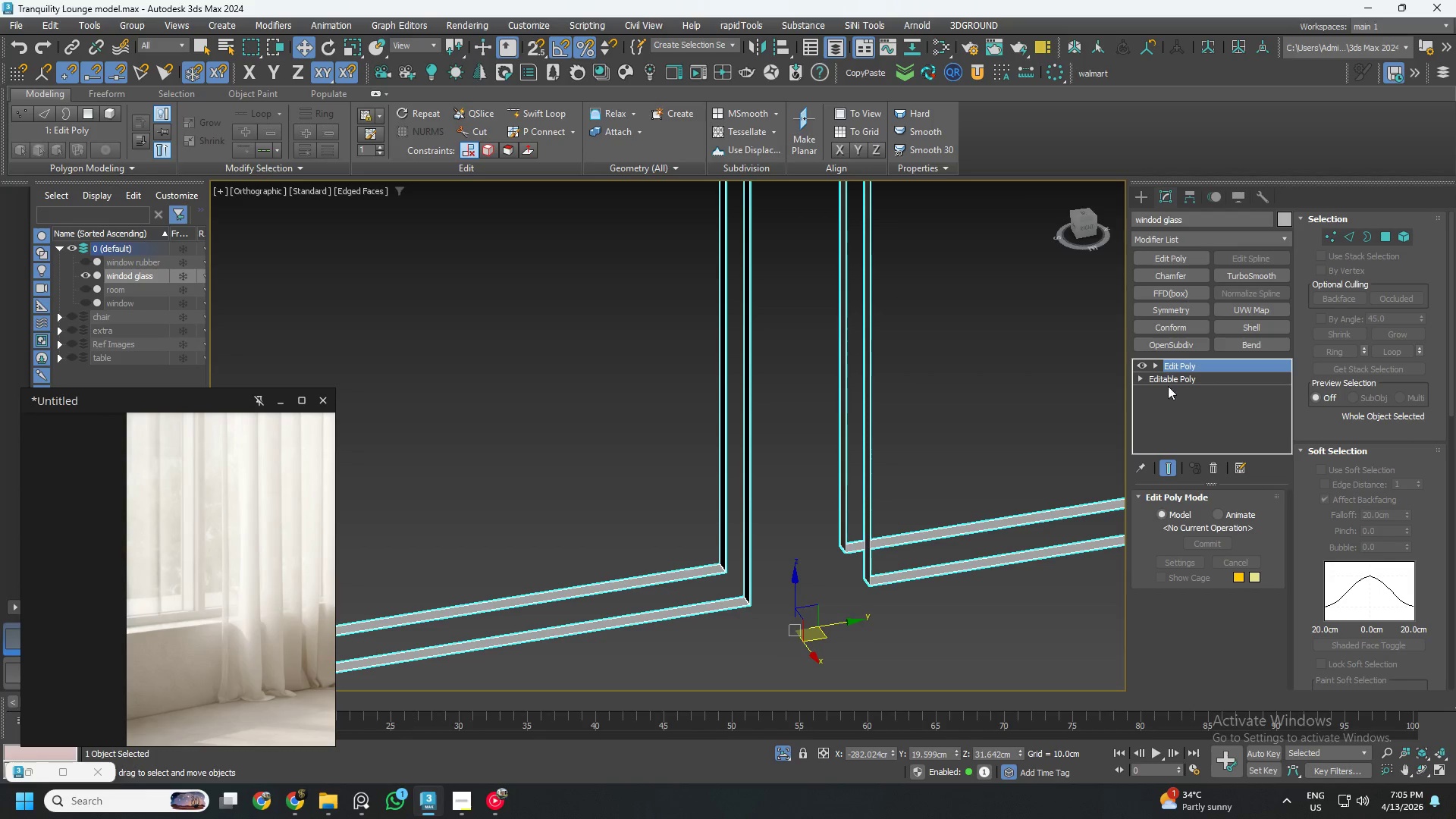 
wait(5.99)
 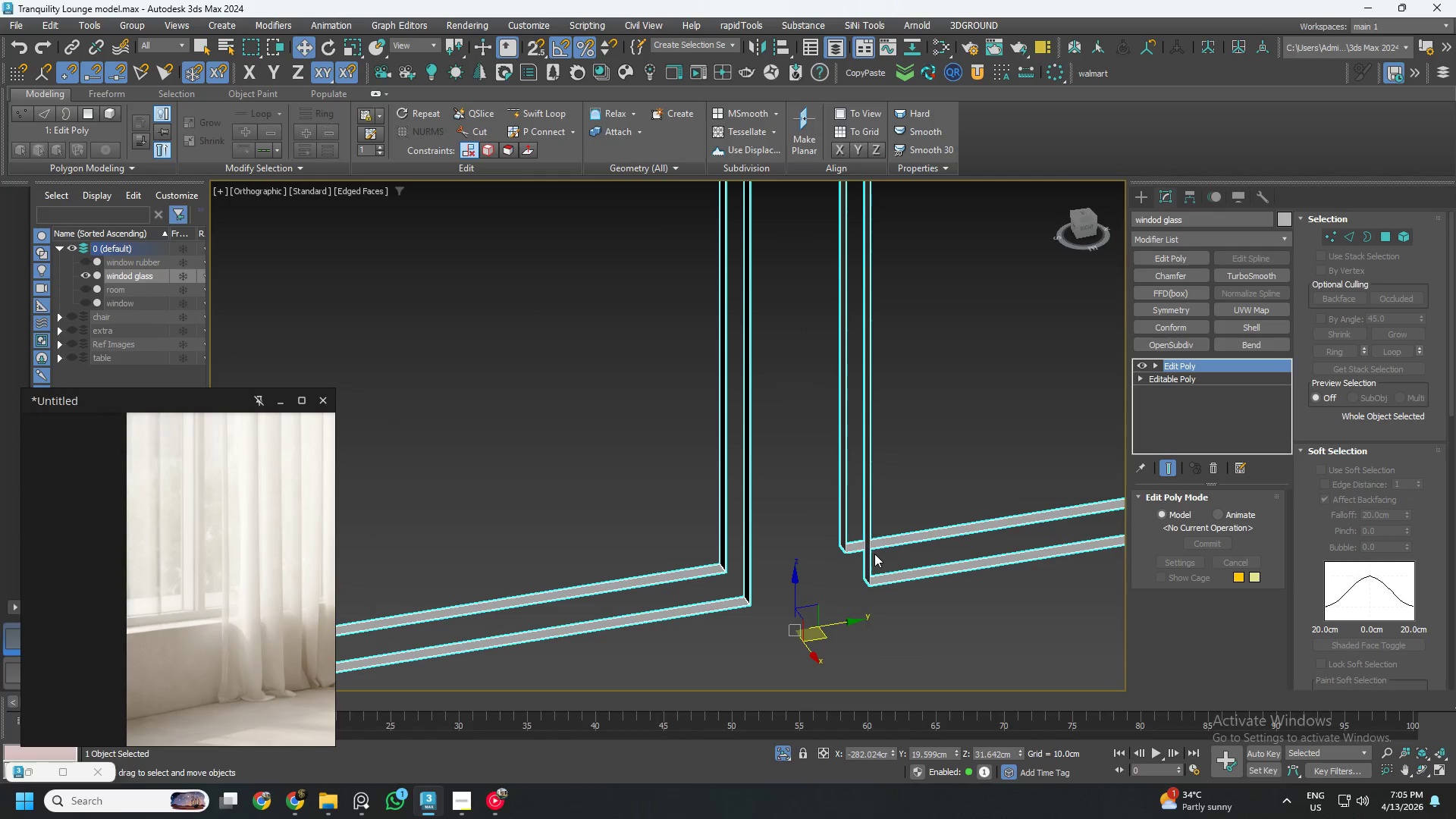 
key(4)
 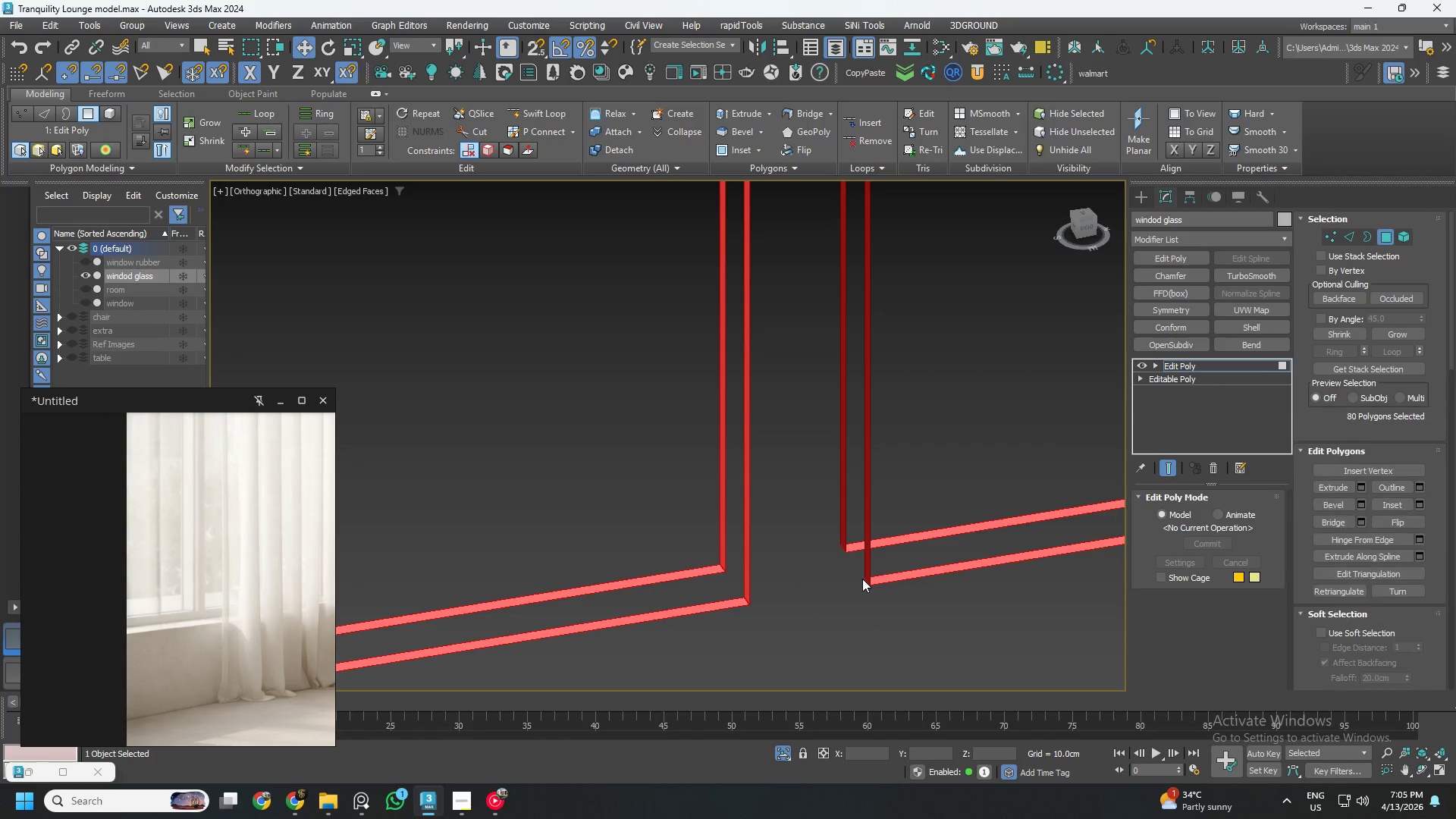 
key(Control+ControlLeft)
 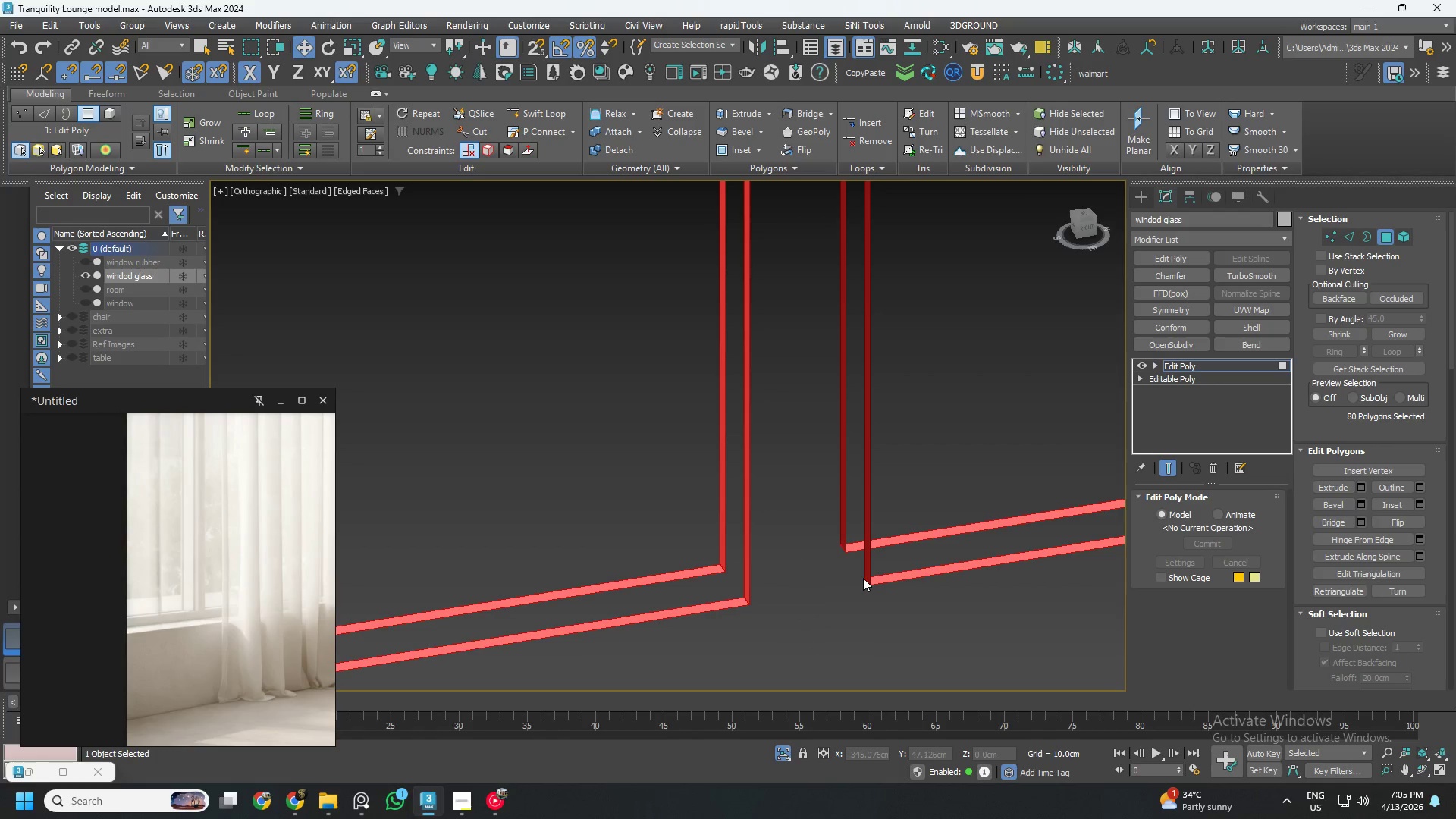 
key(Control+A)
 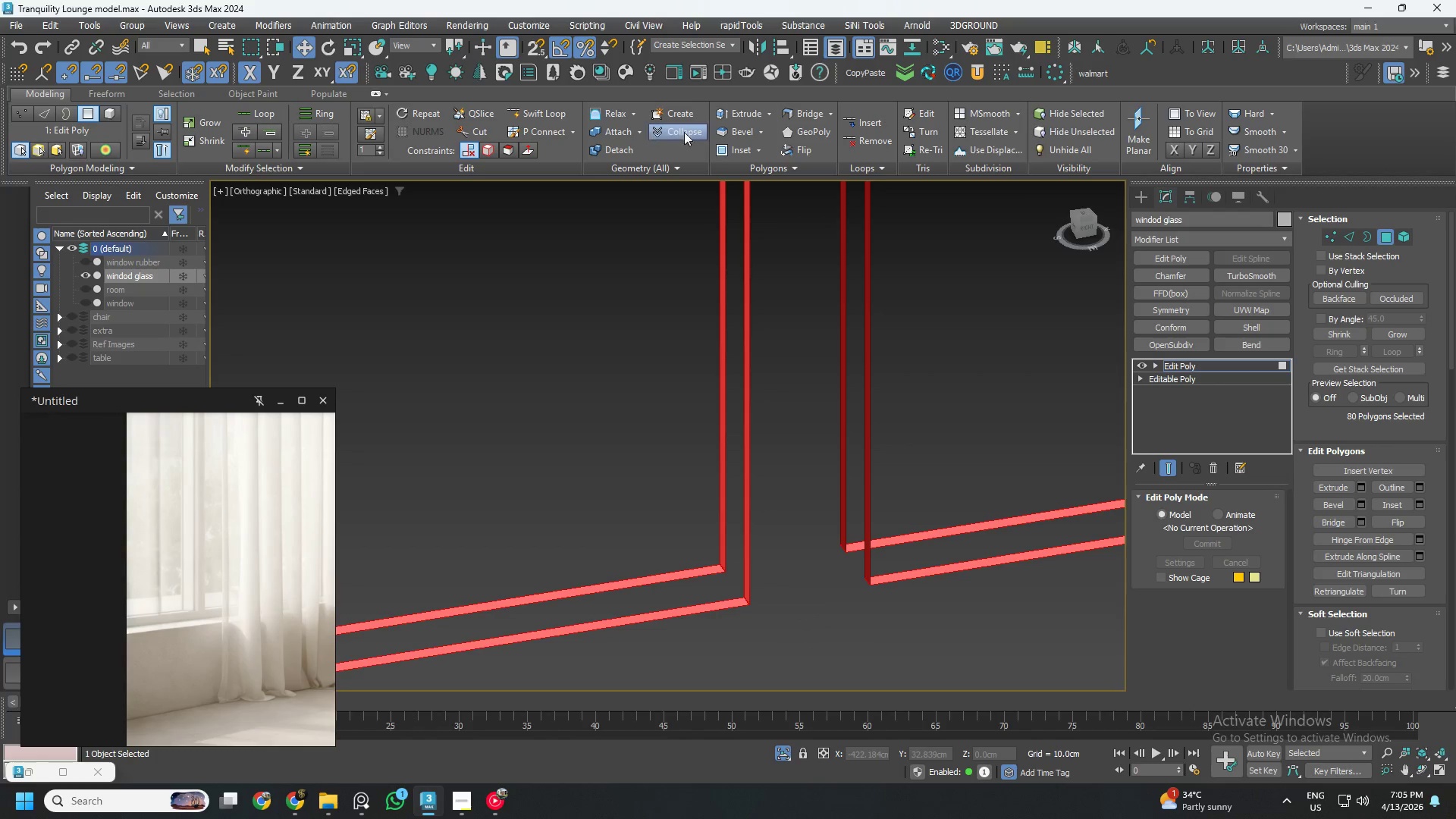 
left_click([804, 151])
 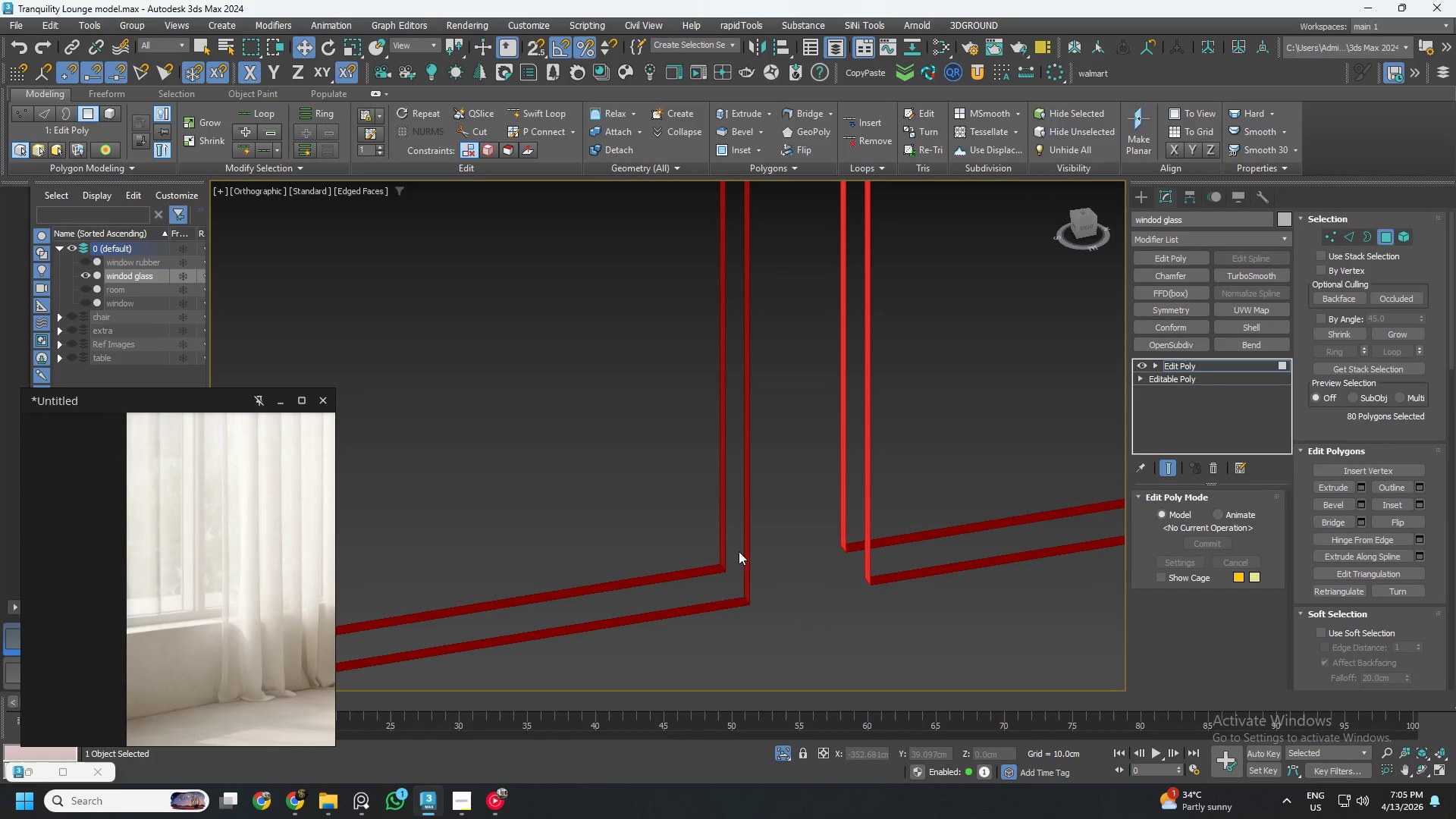 
scroll: coordinate [785, 594], scroll_direction: up, amount: 6.0
 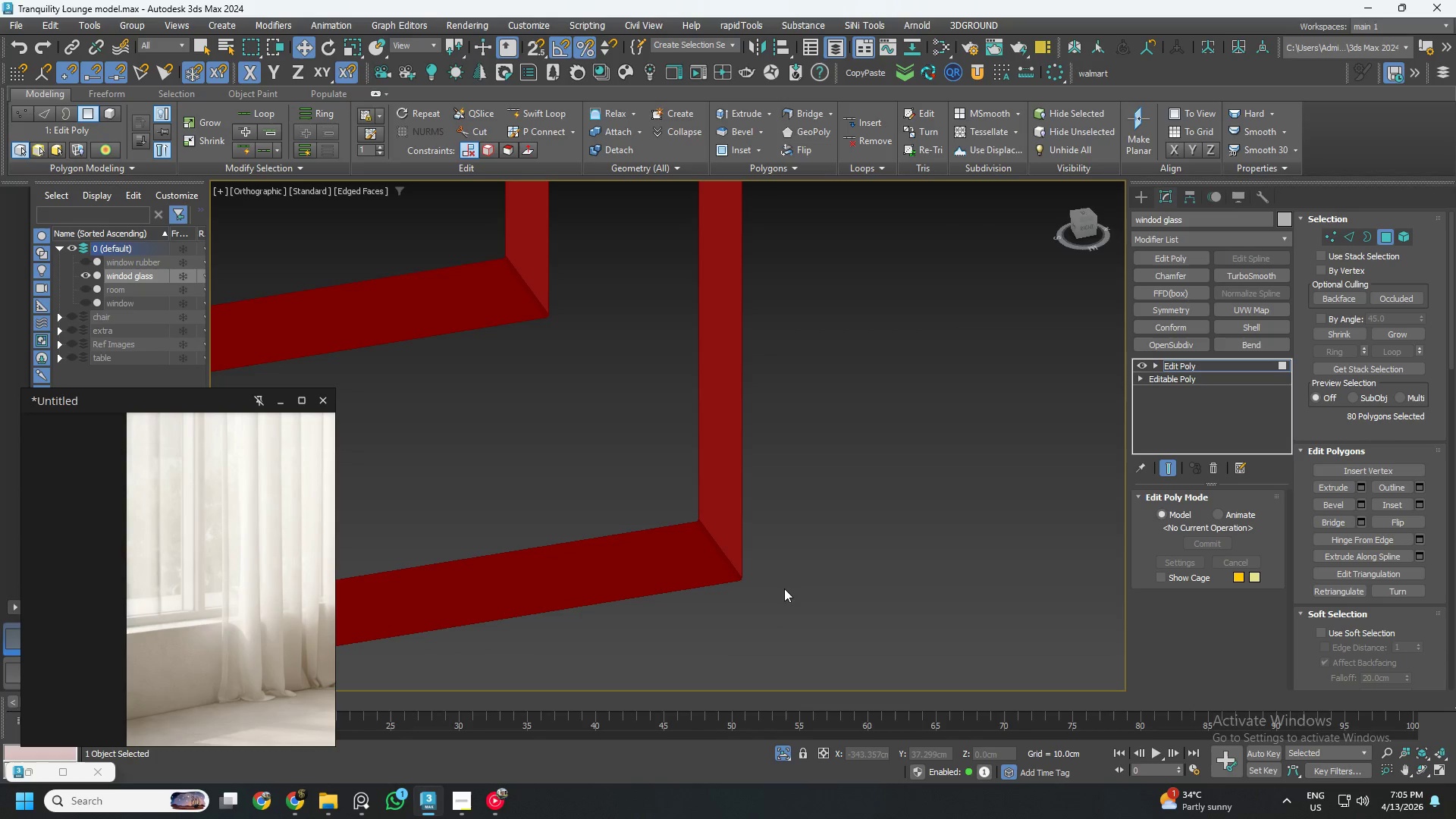 
key(3)
 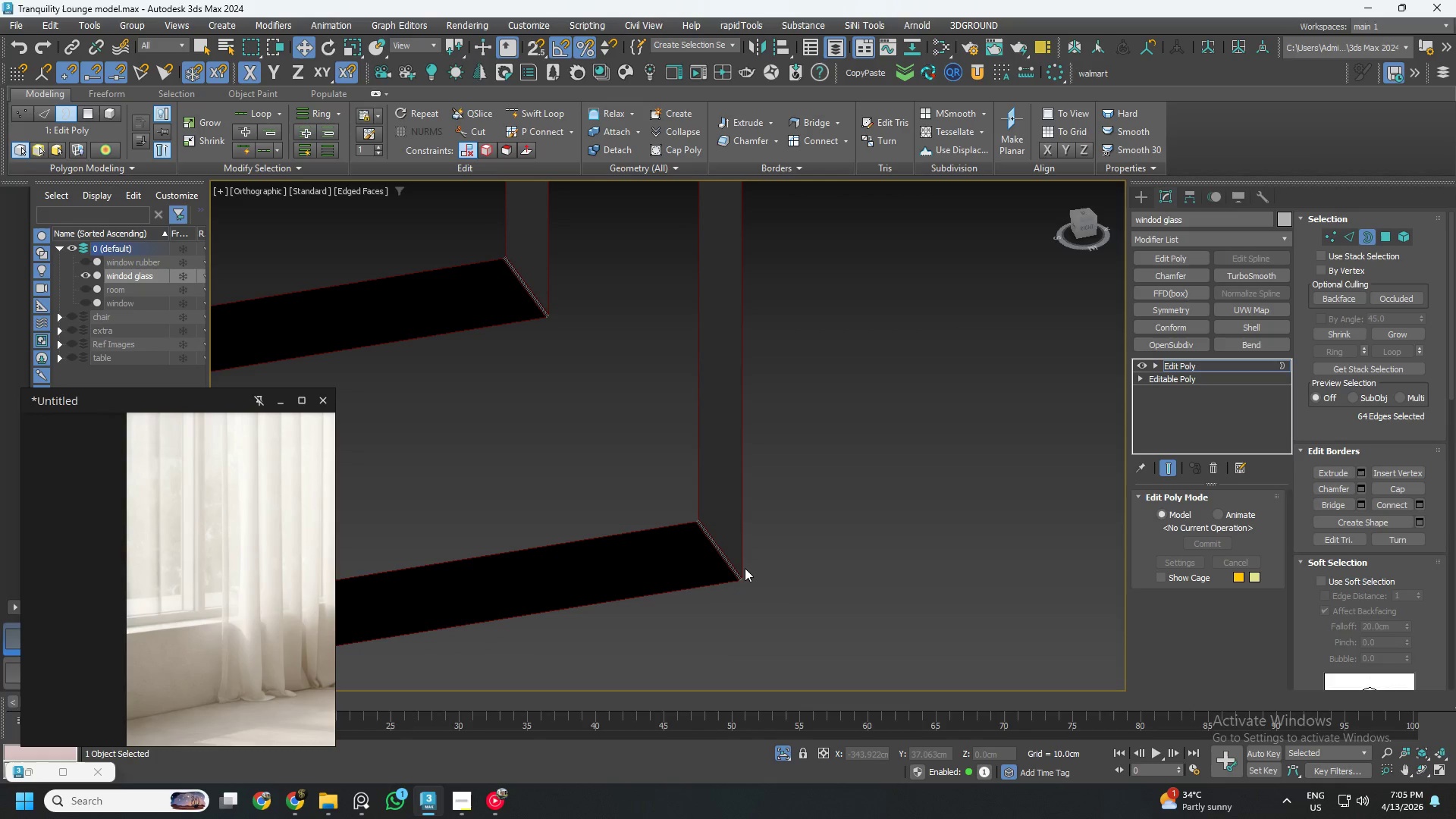 
left_click([800, 564])
 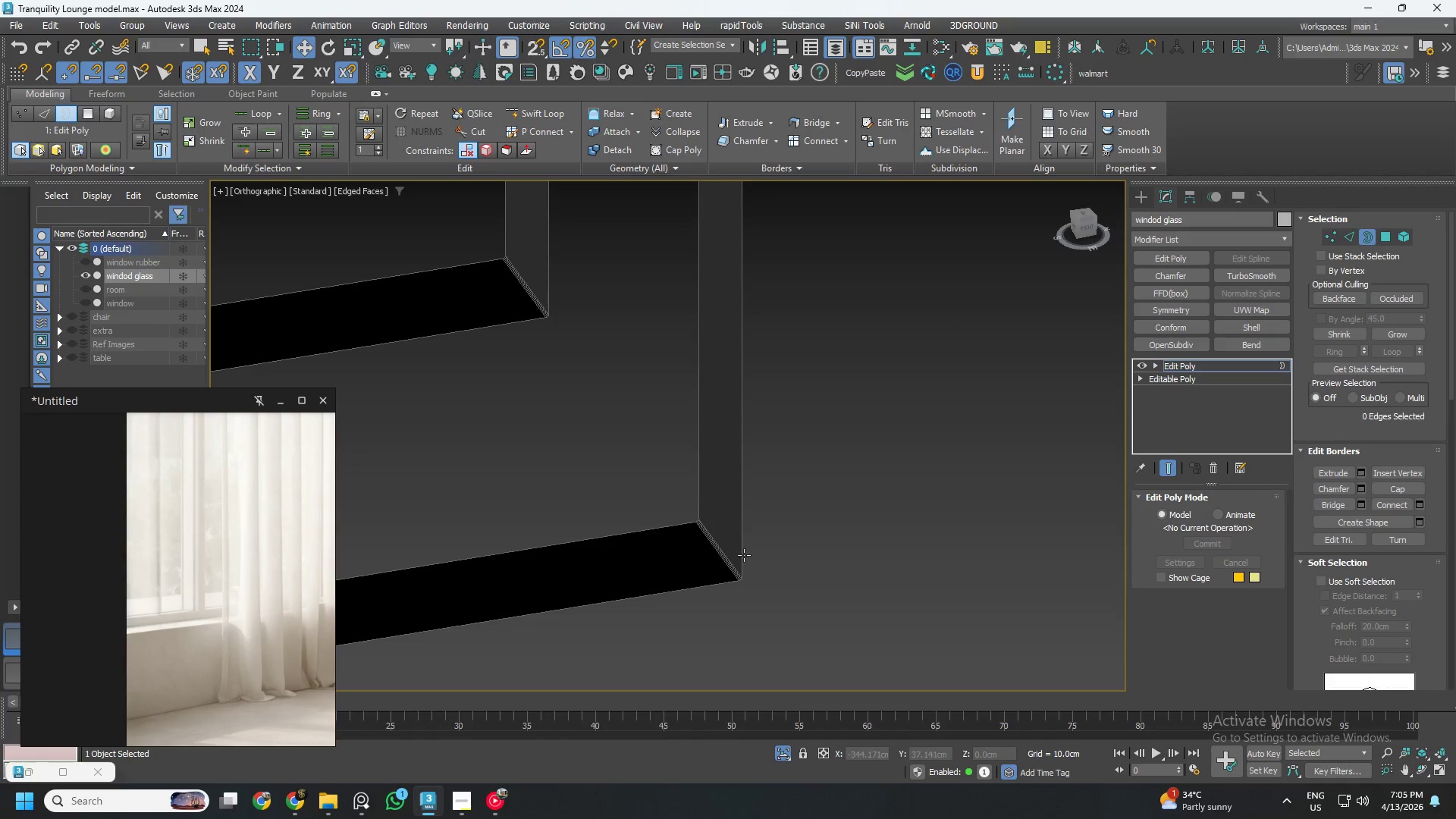 
left_click([744, 554])
 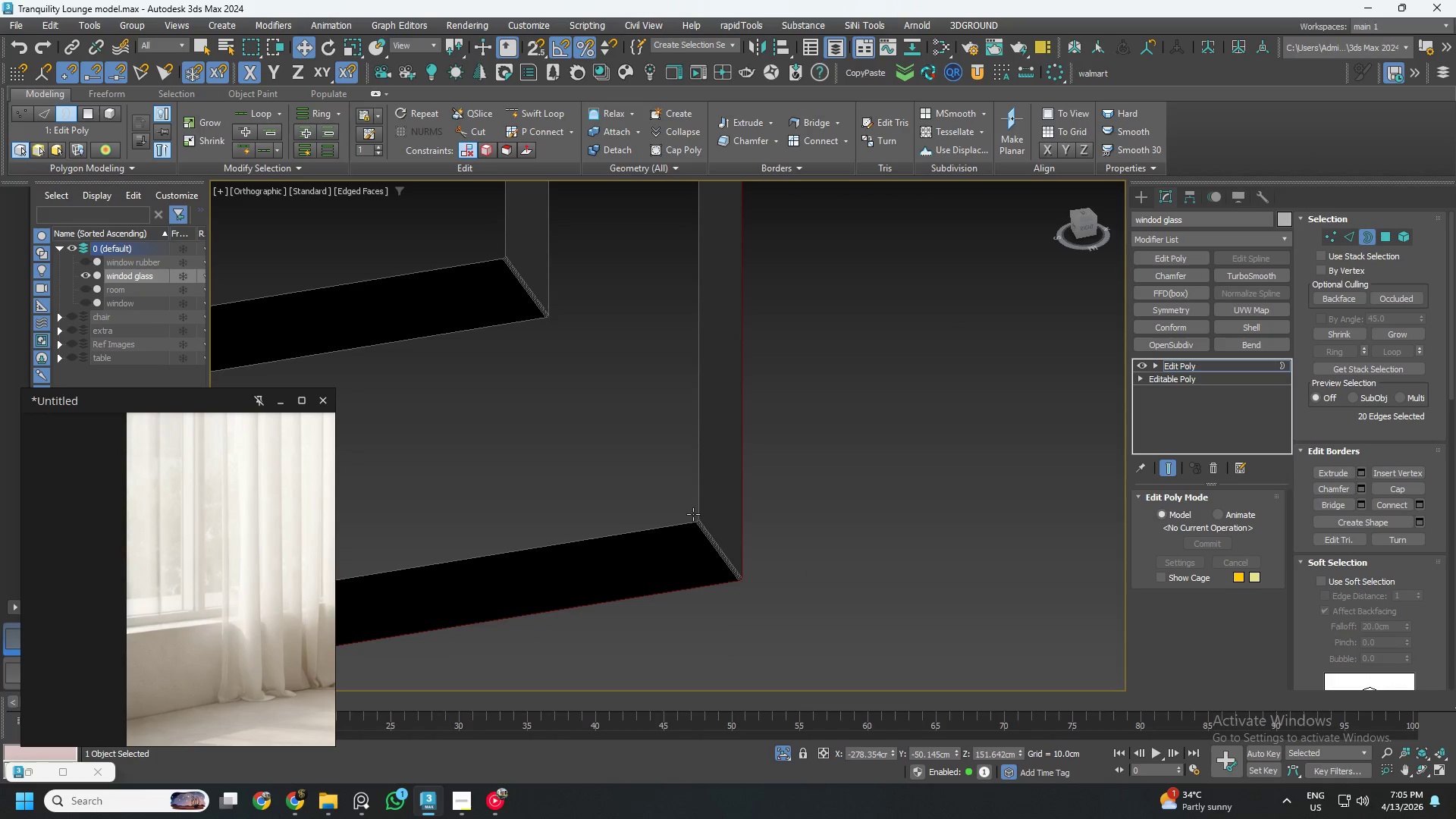 
key(Control+ControlLeft)
 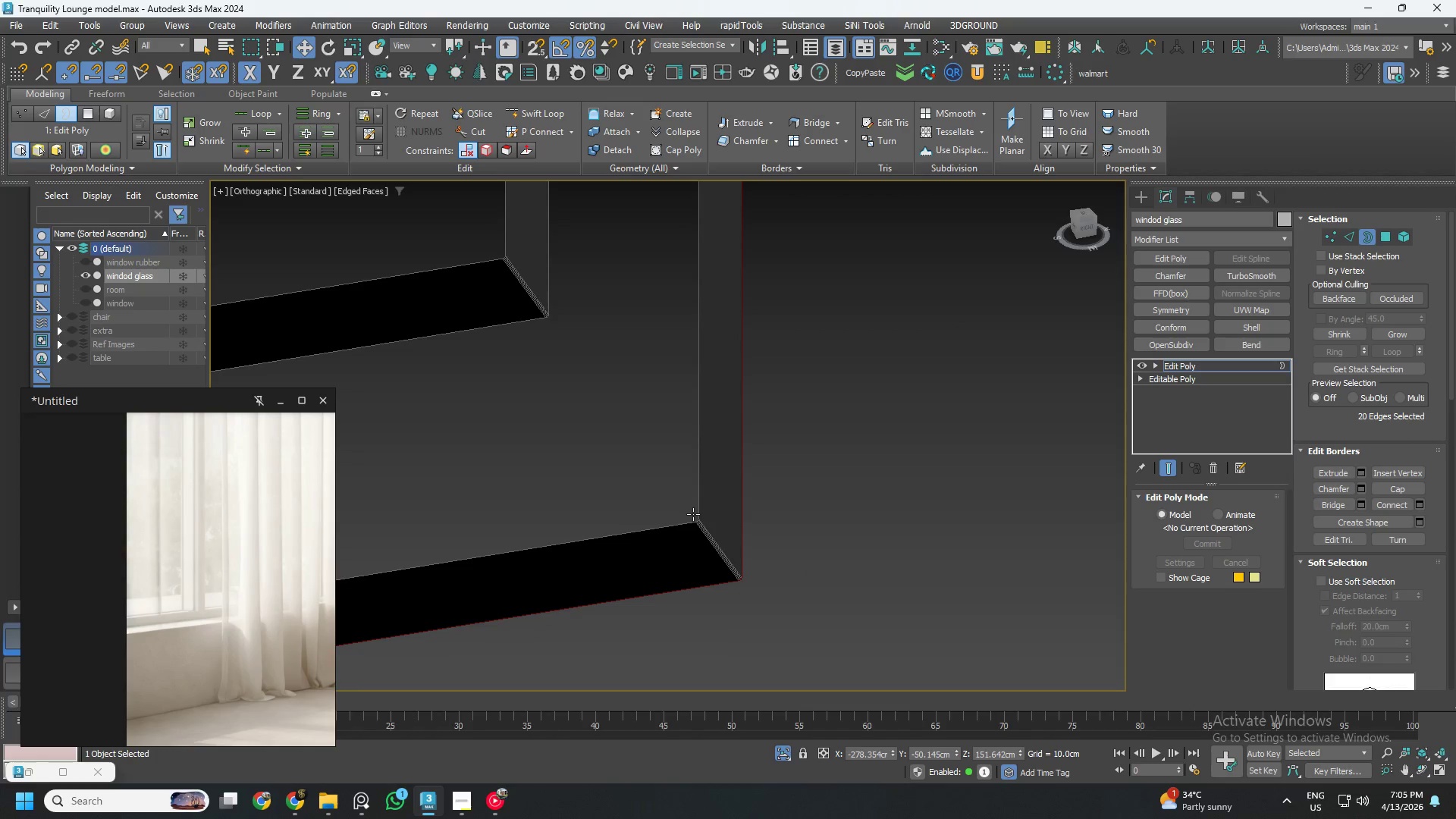 
hold_key(key=ControlLeft, duration=0.73)
 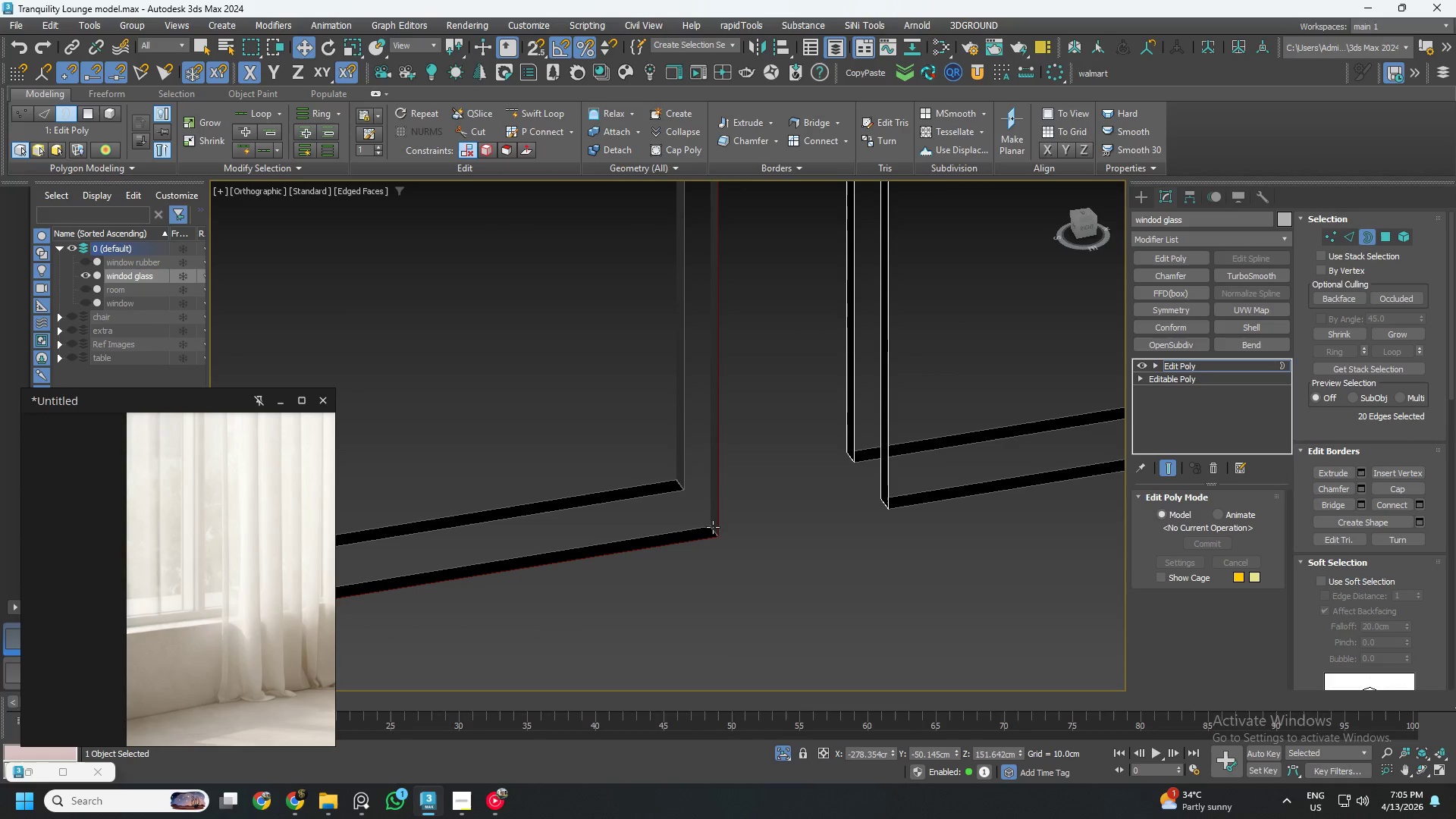 
hold_key(key=AltLeft, duration=0.53)
 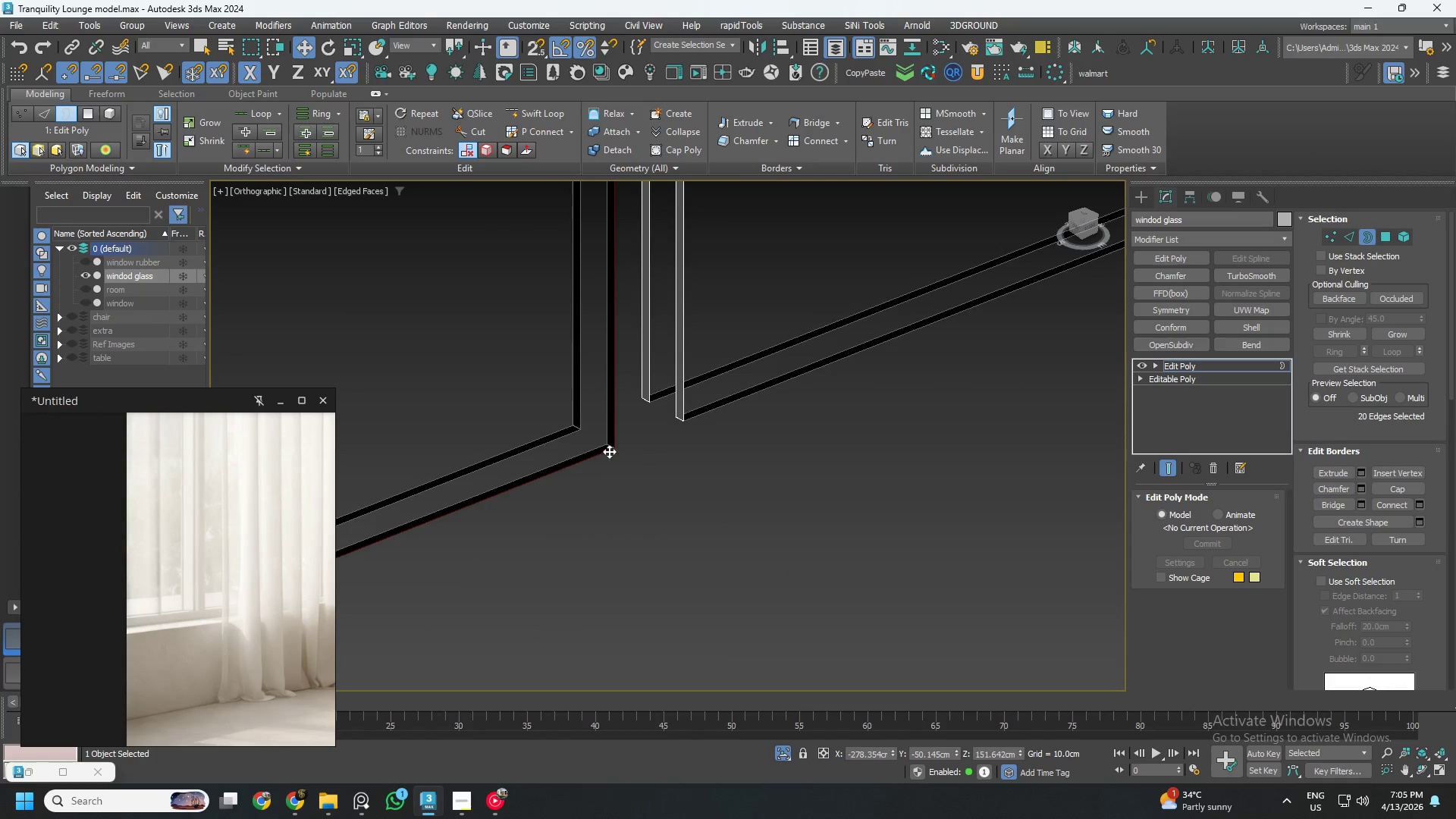 
scroll: coordinate [713, 528], scroll_direction: down, amount: 7.0
 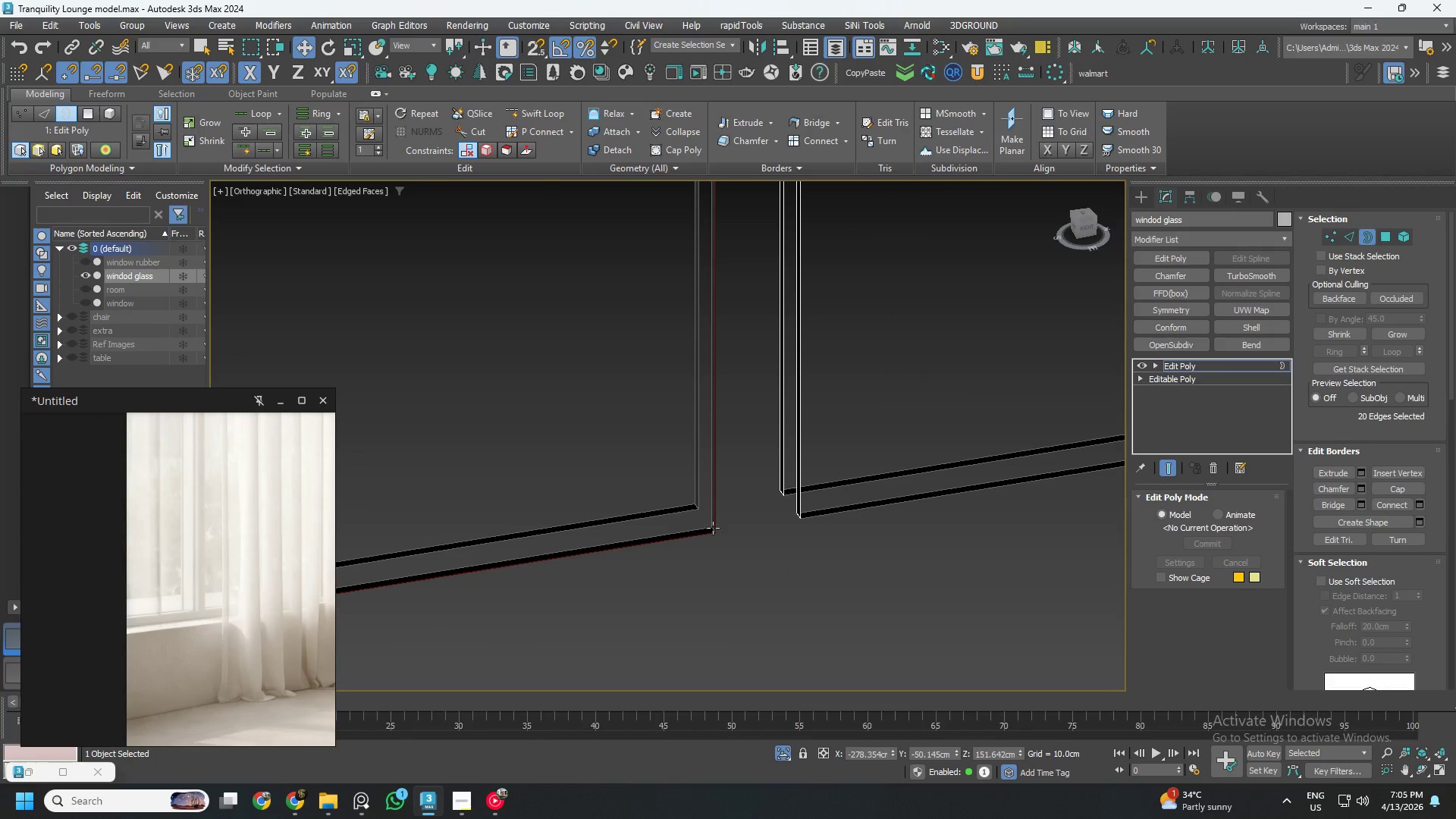 
scroll: coordinate [607, 445], scroll_direction: up, amount: 5.0
 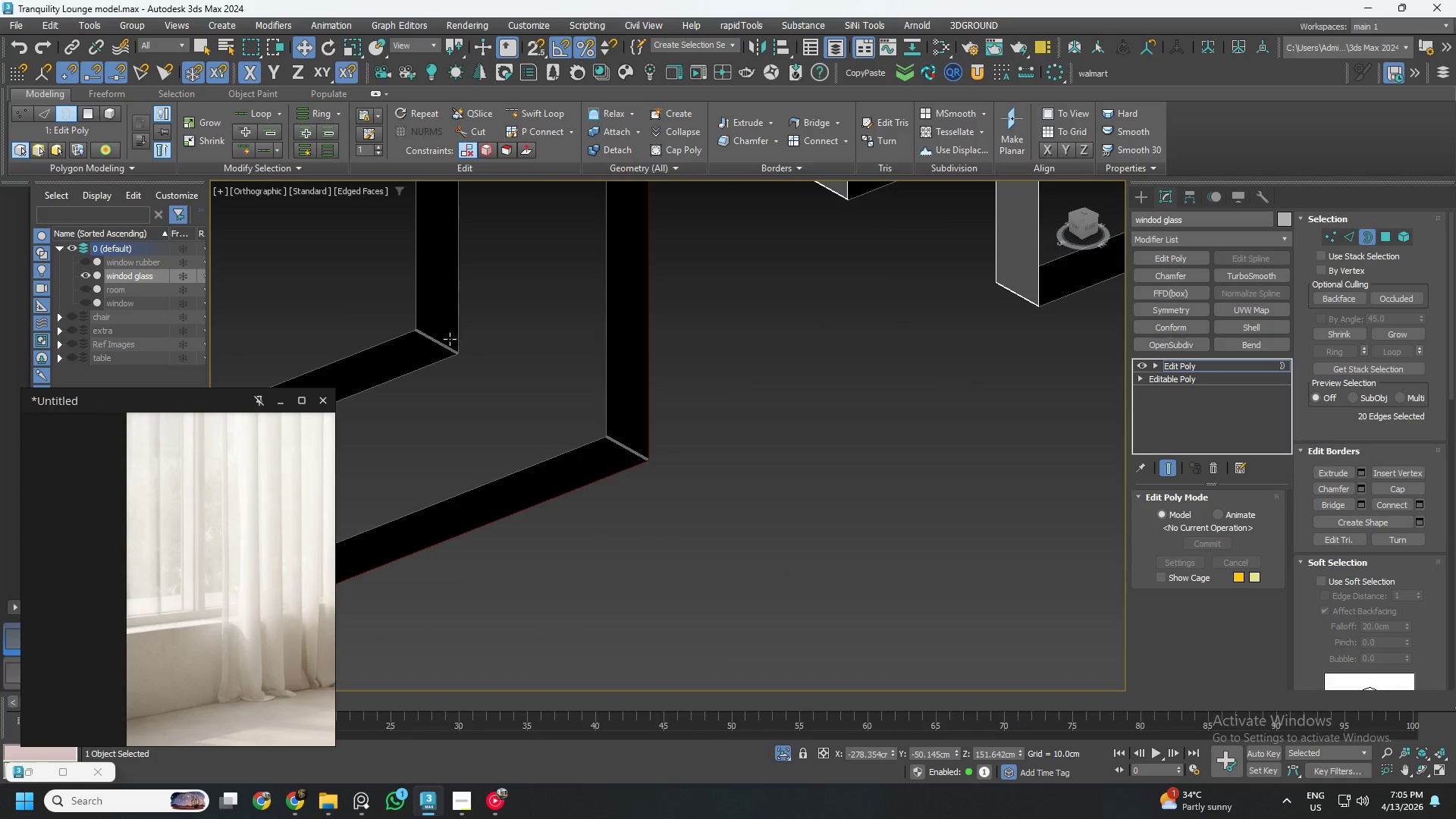 
left_click([457, 343])
 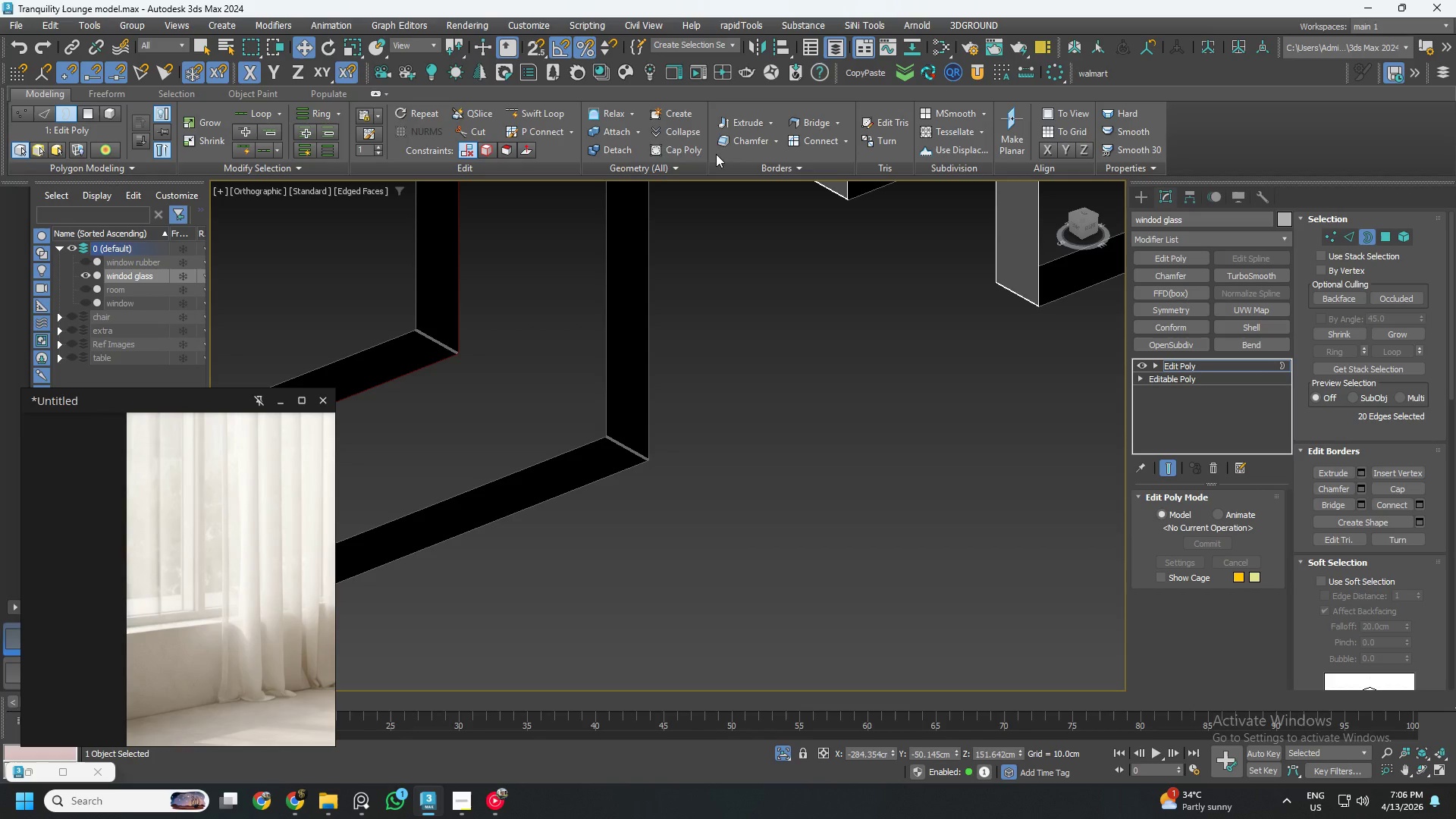 
left_click([681, 153])
 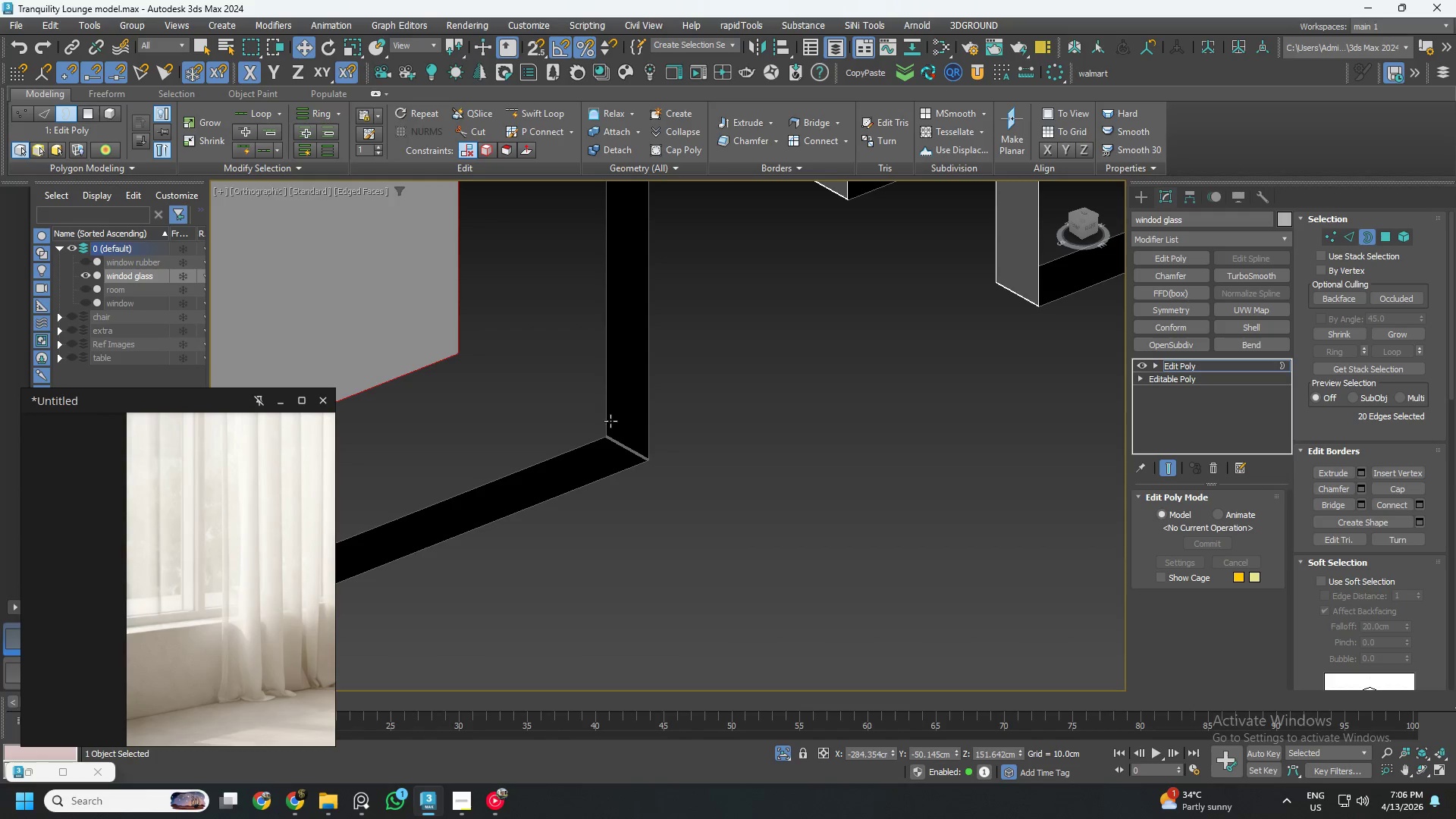 
left_click([604, 419])
 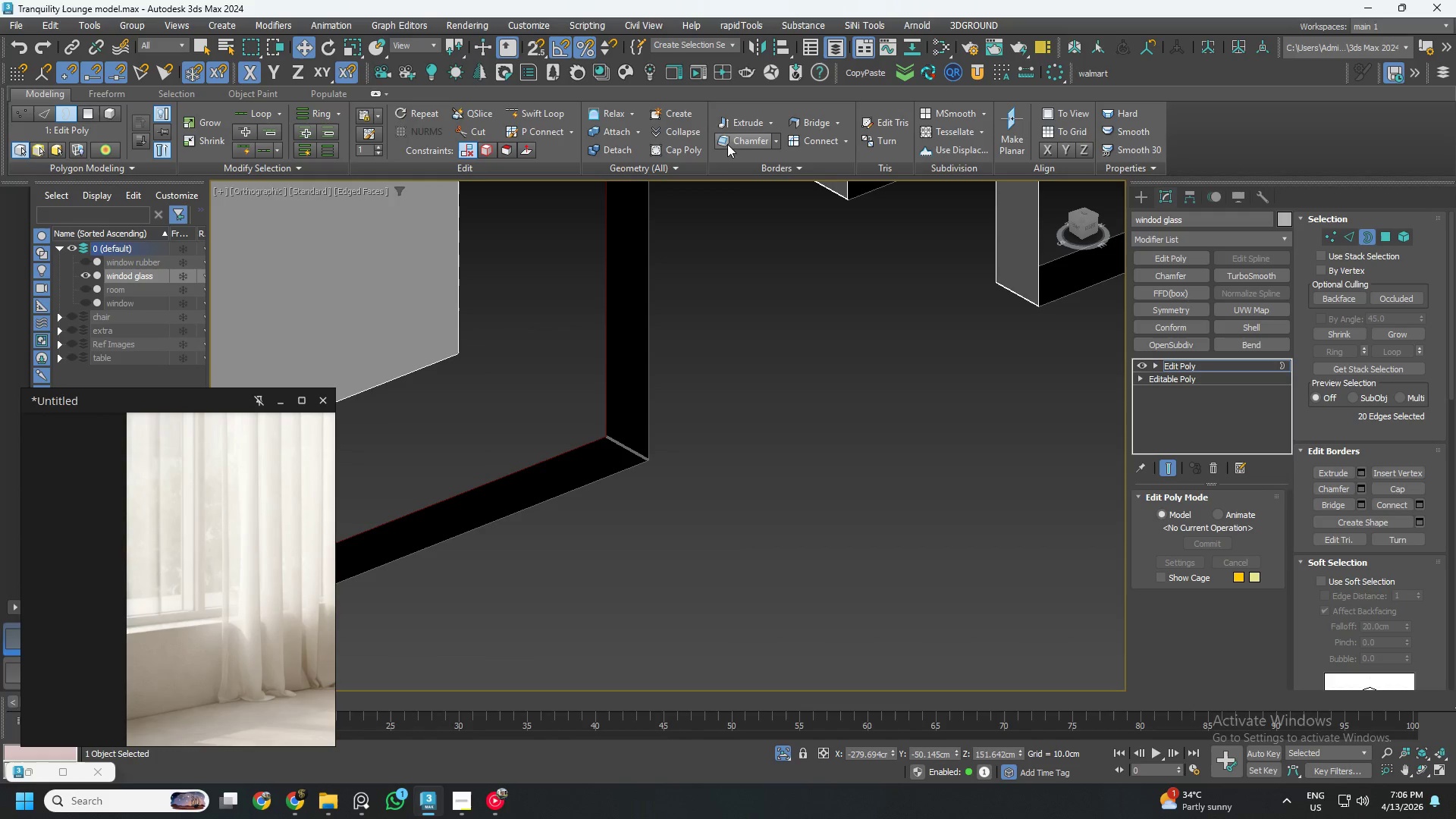 
left_click([681, 152])
 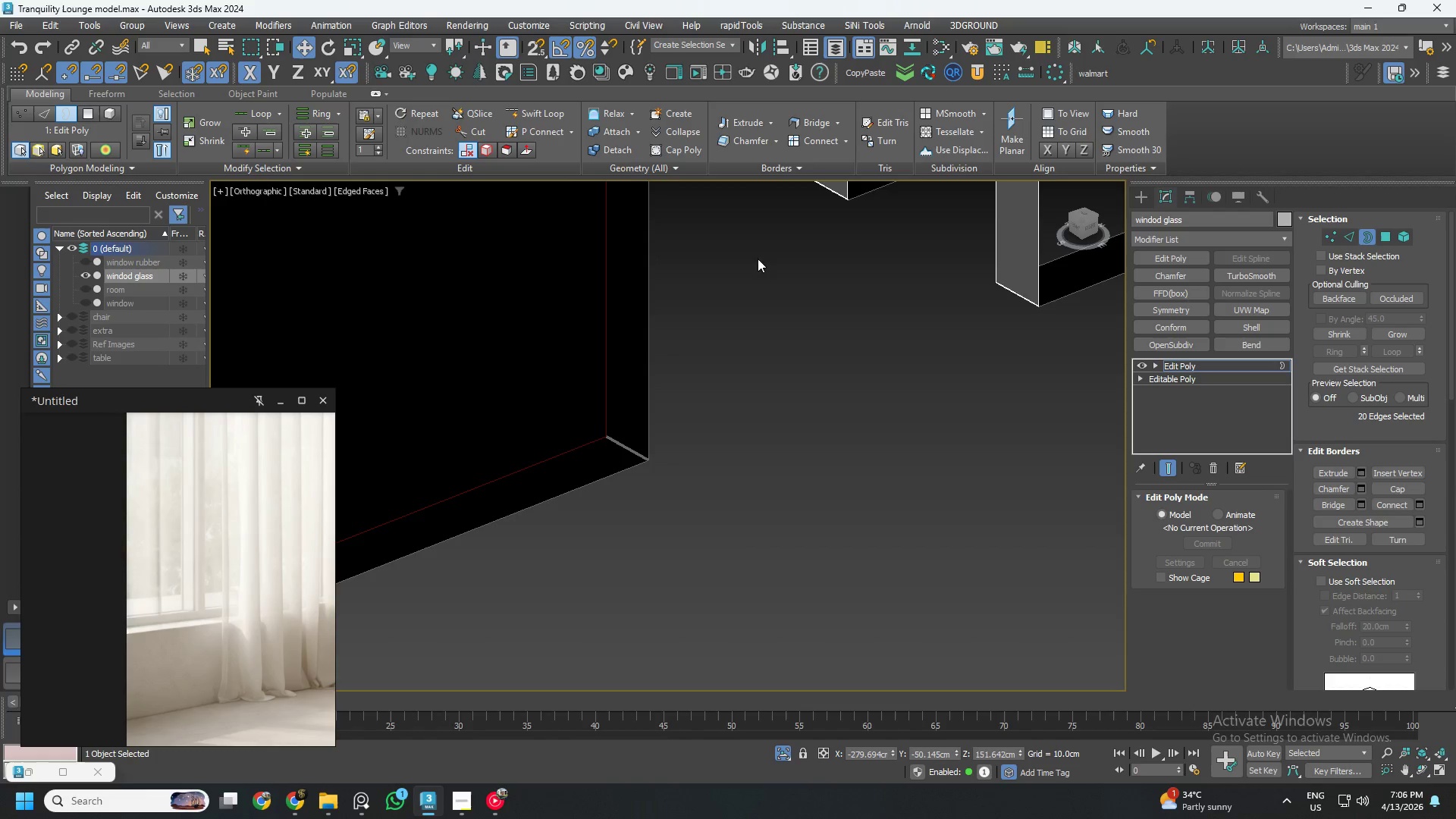 
scroll: coordinate [774, 366], scroll_direction: down, amount: 3.0
 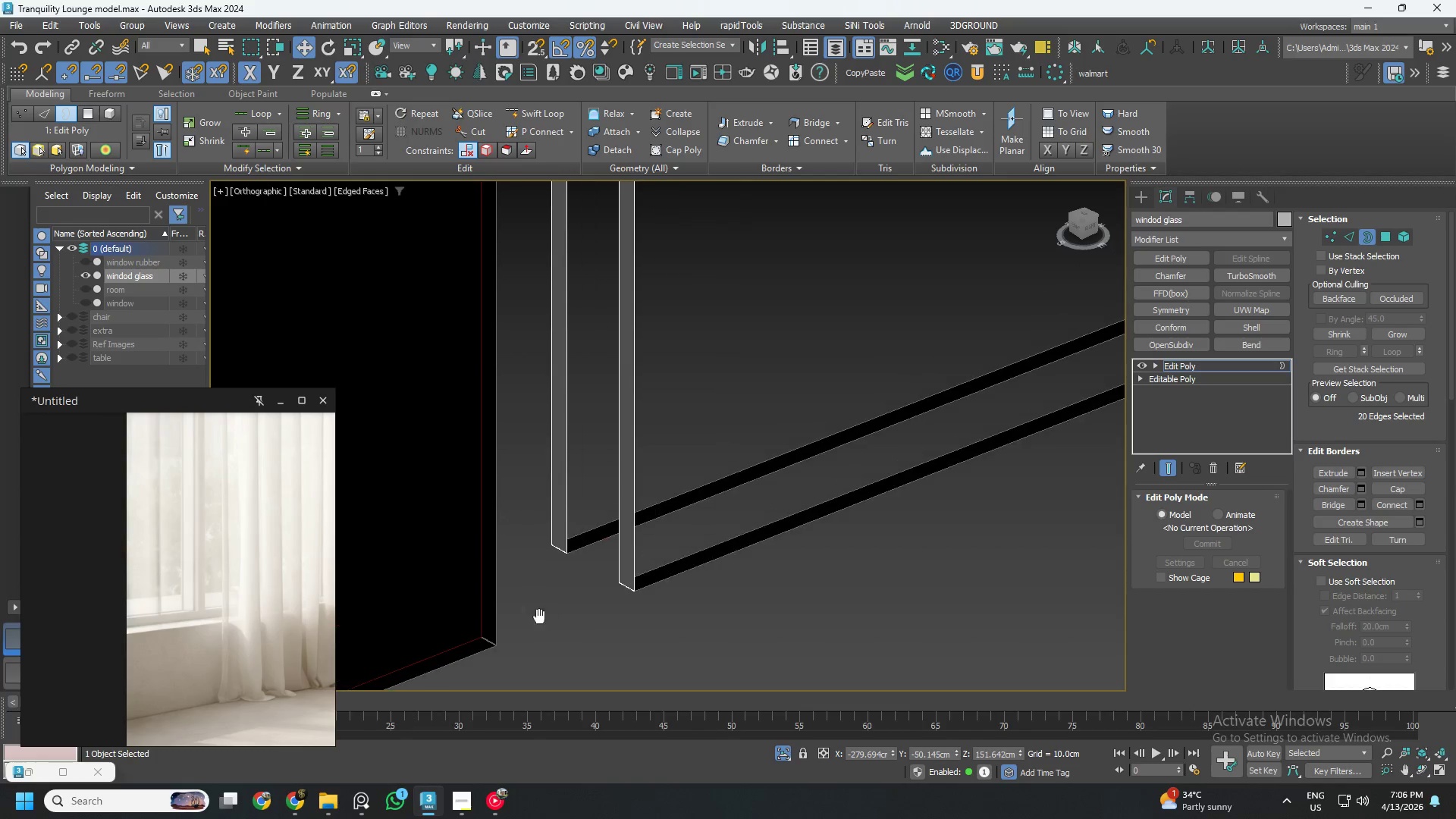 
scroll: coordinate [589, 549], scroll_direction: up, amount: 2.0
 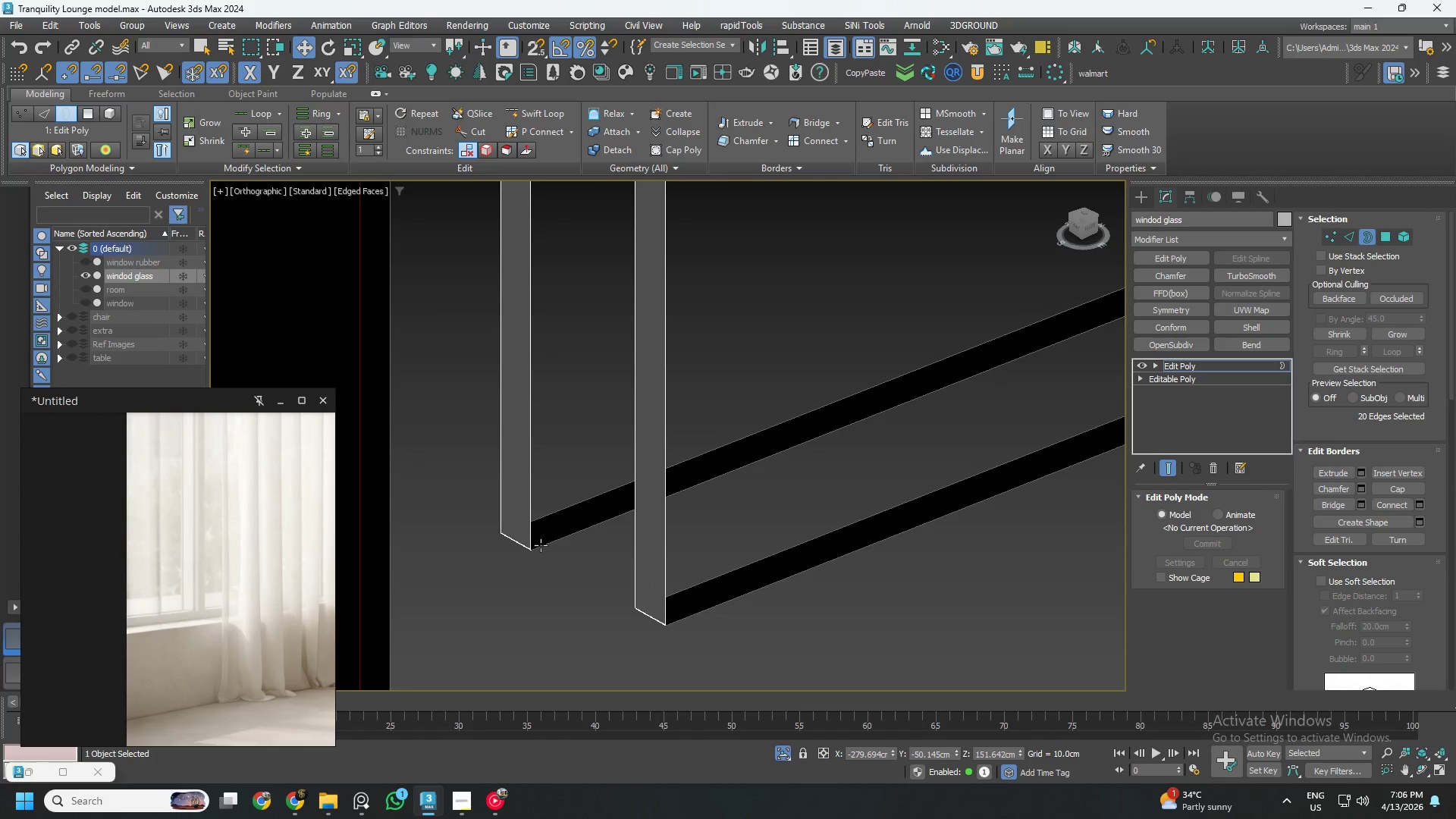 
left_click([541, 545])
 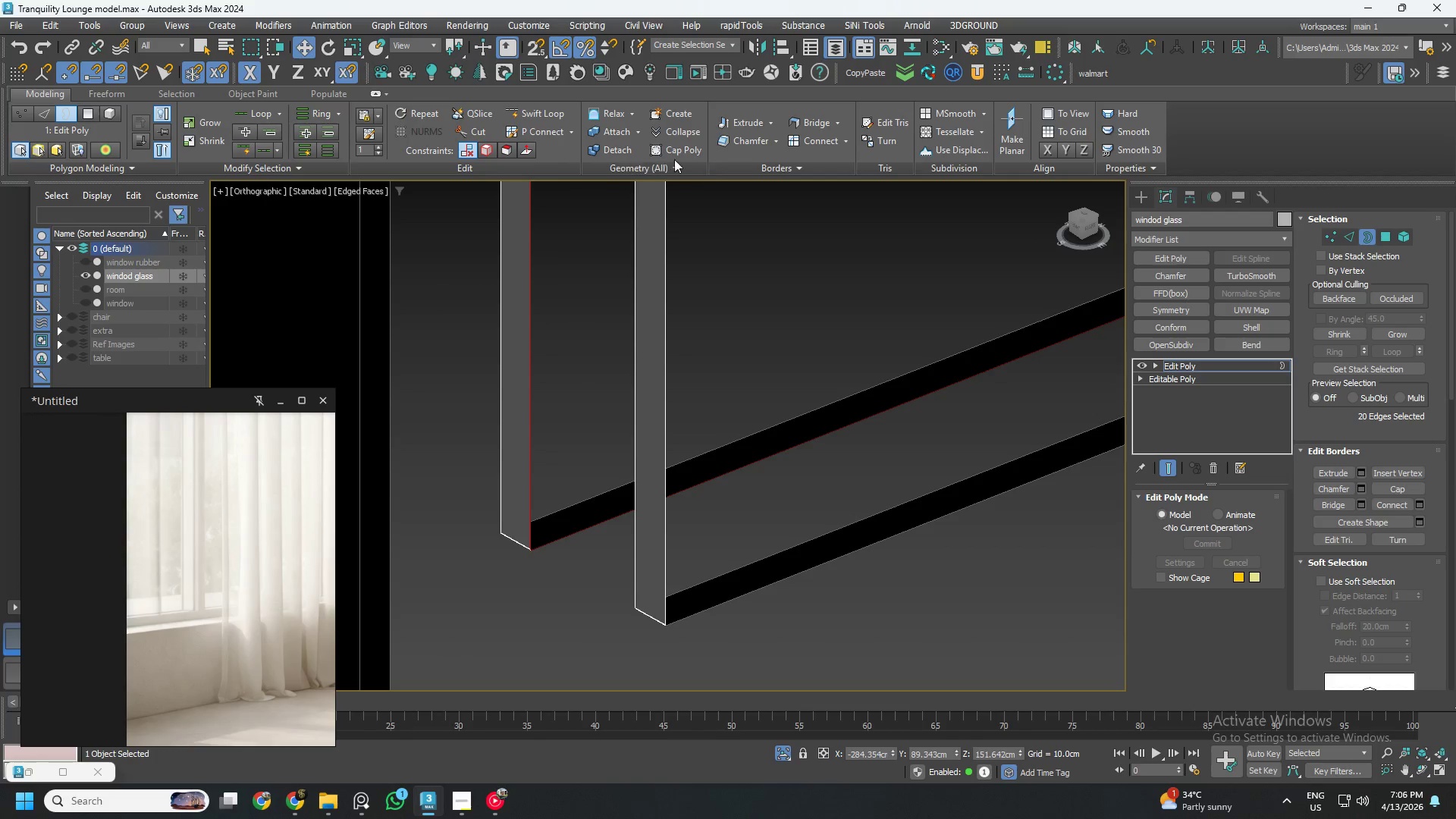 
left_click([665, 149])
 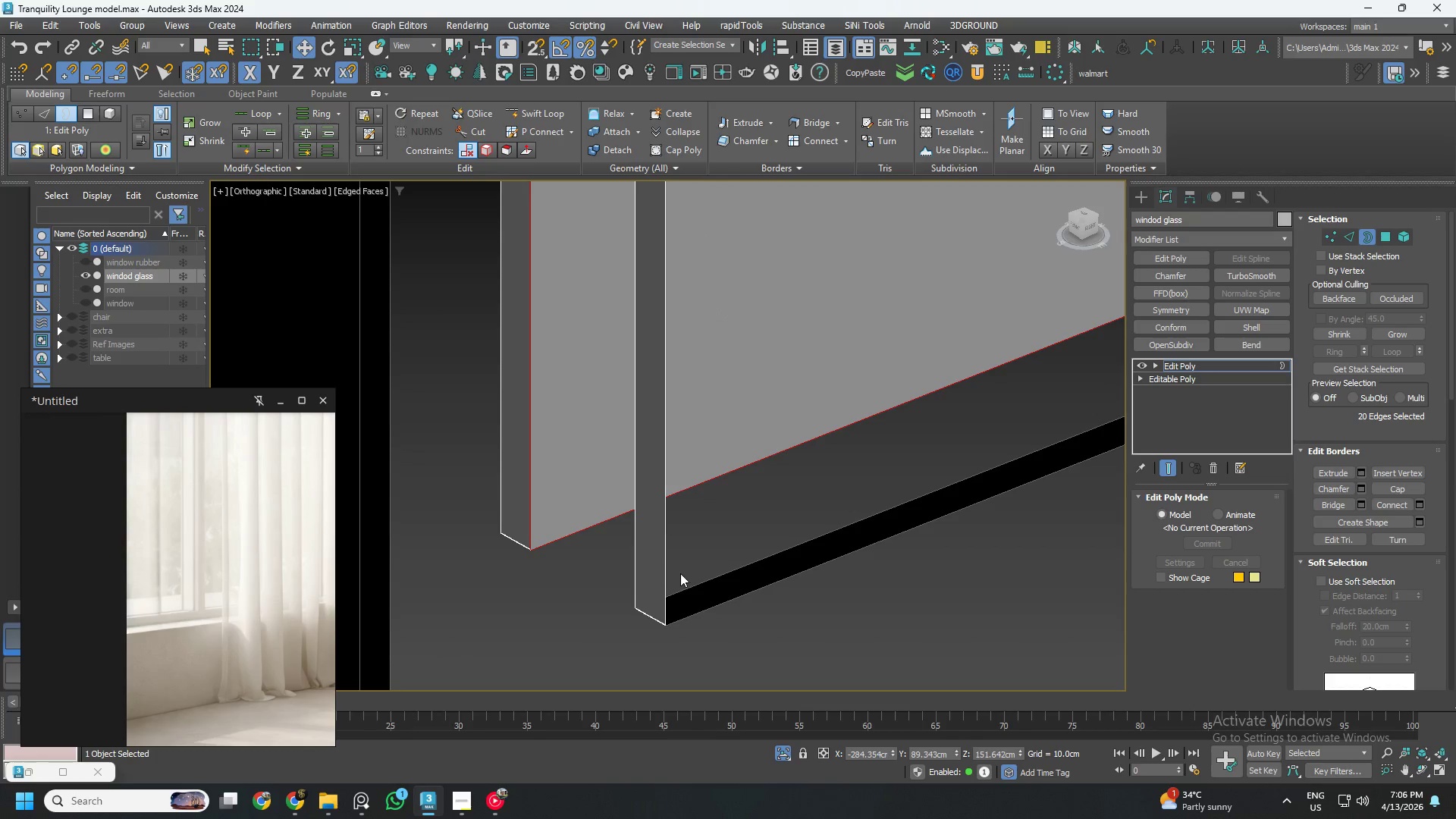 
left_click([684, 583])
 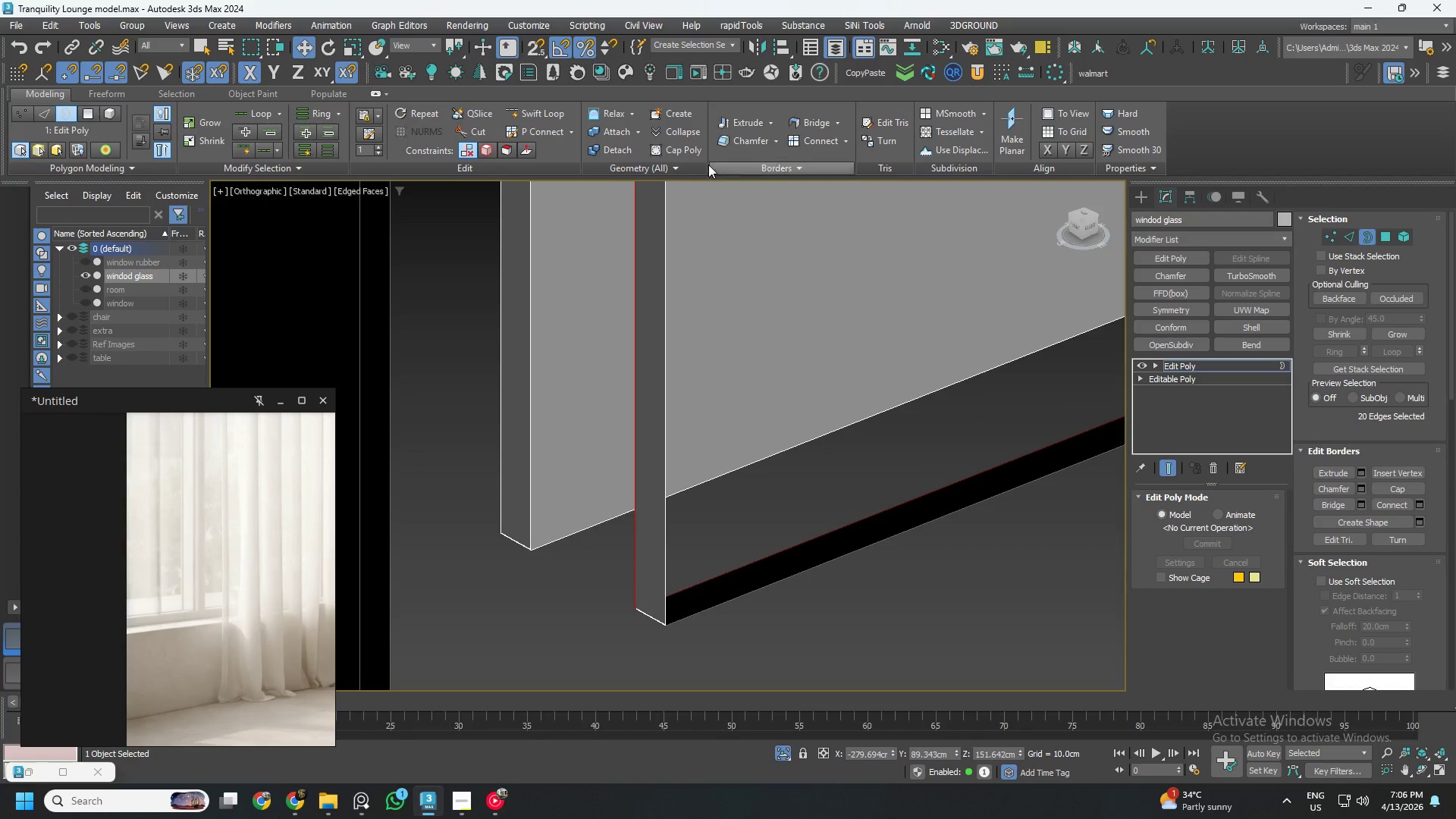 
left_click([687, 151])
 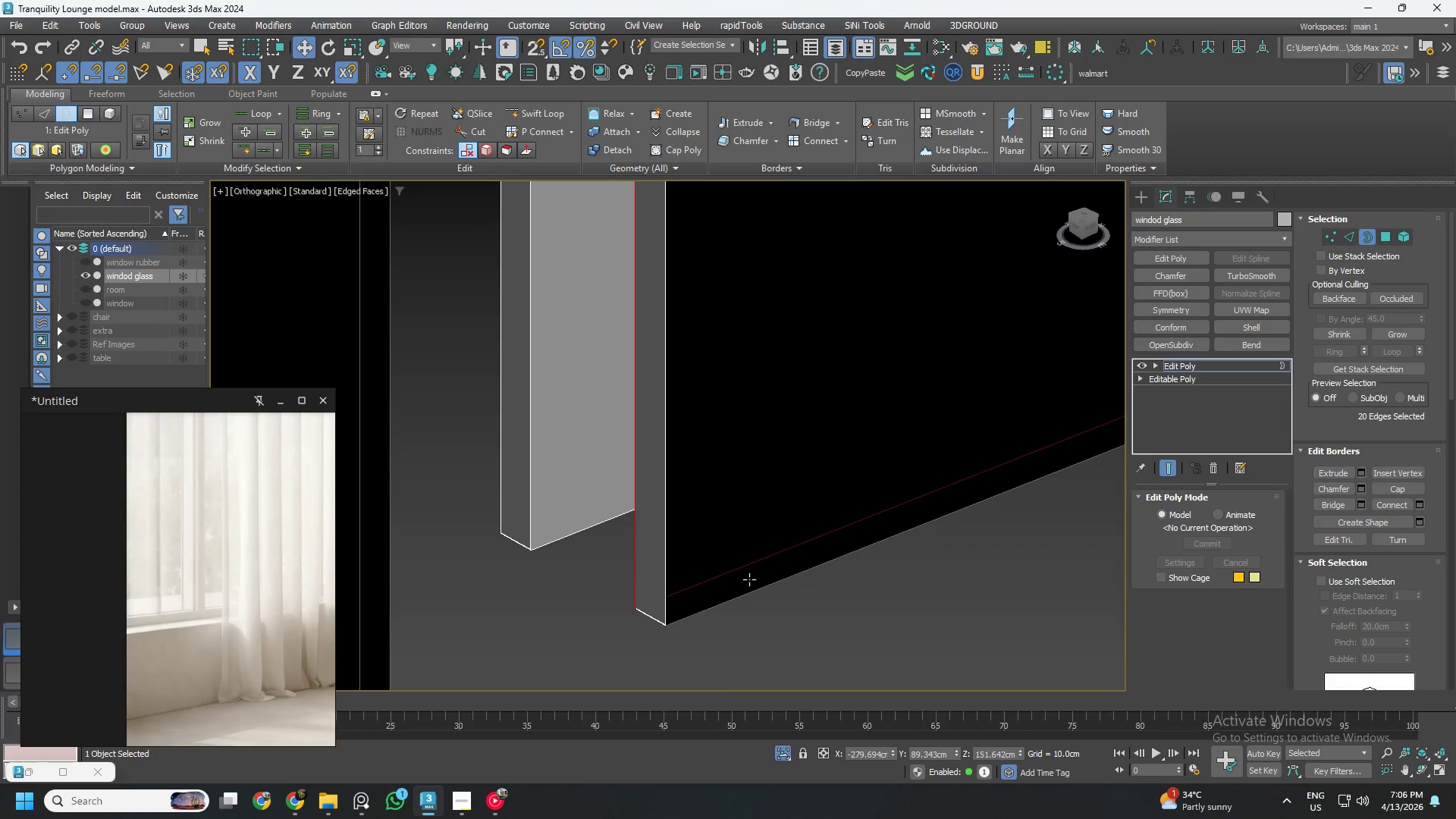 
left_click([751, 588])
 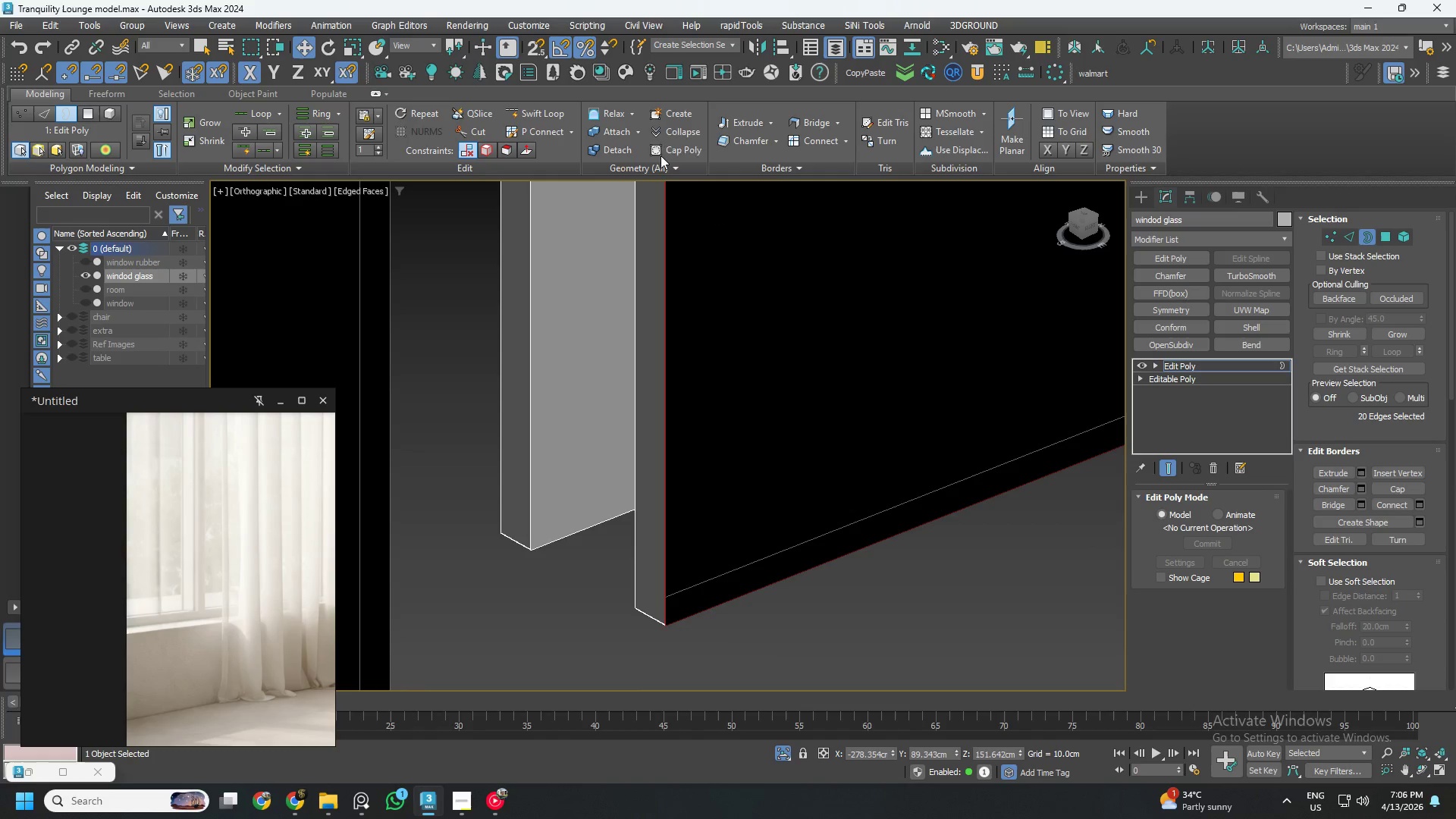 
left_click([667, 145])
 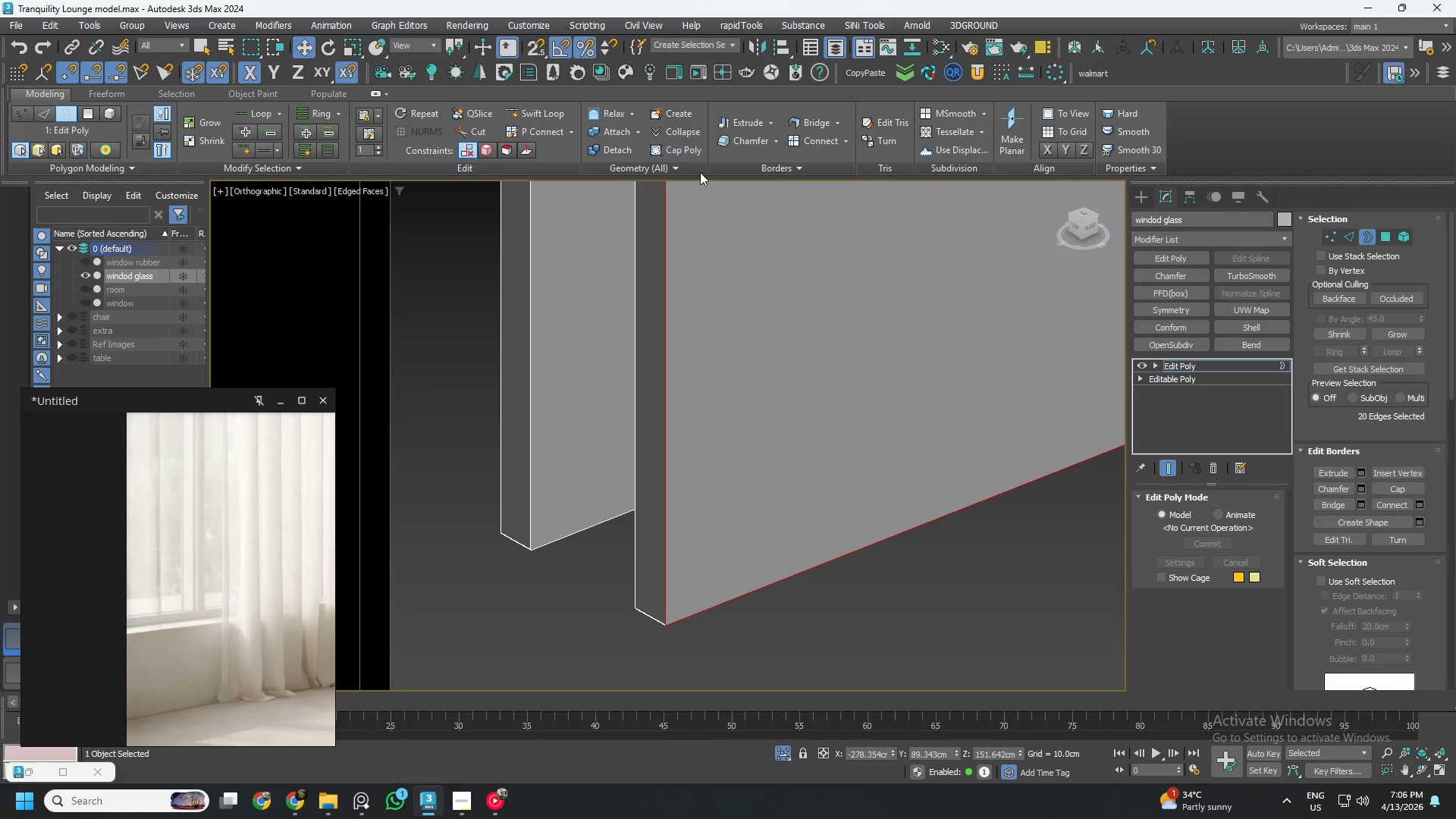 
left_click([757, 388])
 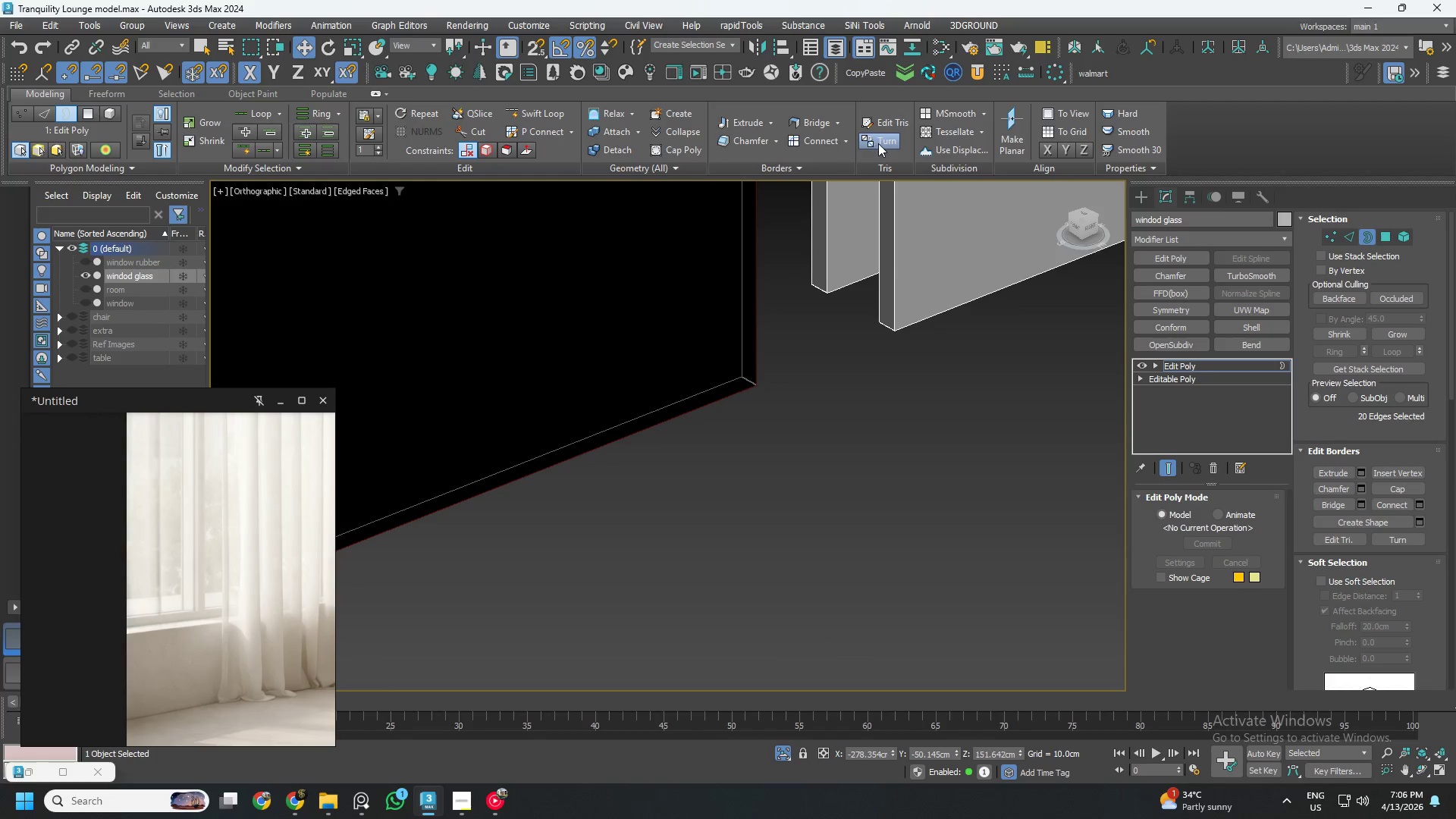 
scroll: coordinate [764, 412], scroll_direction: down, amount: 2.0
 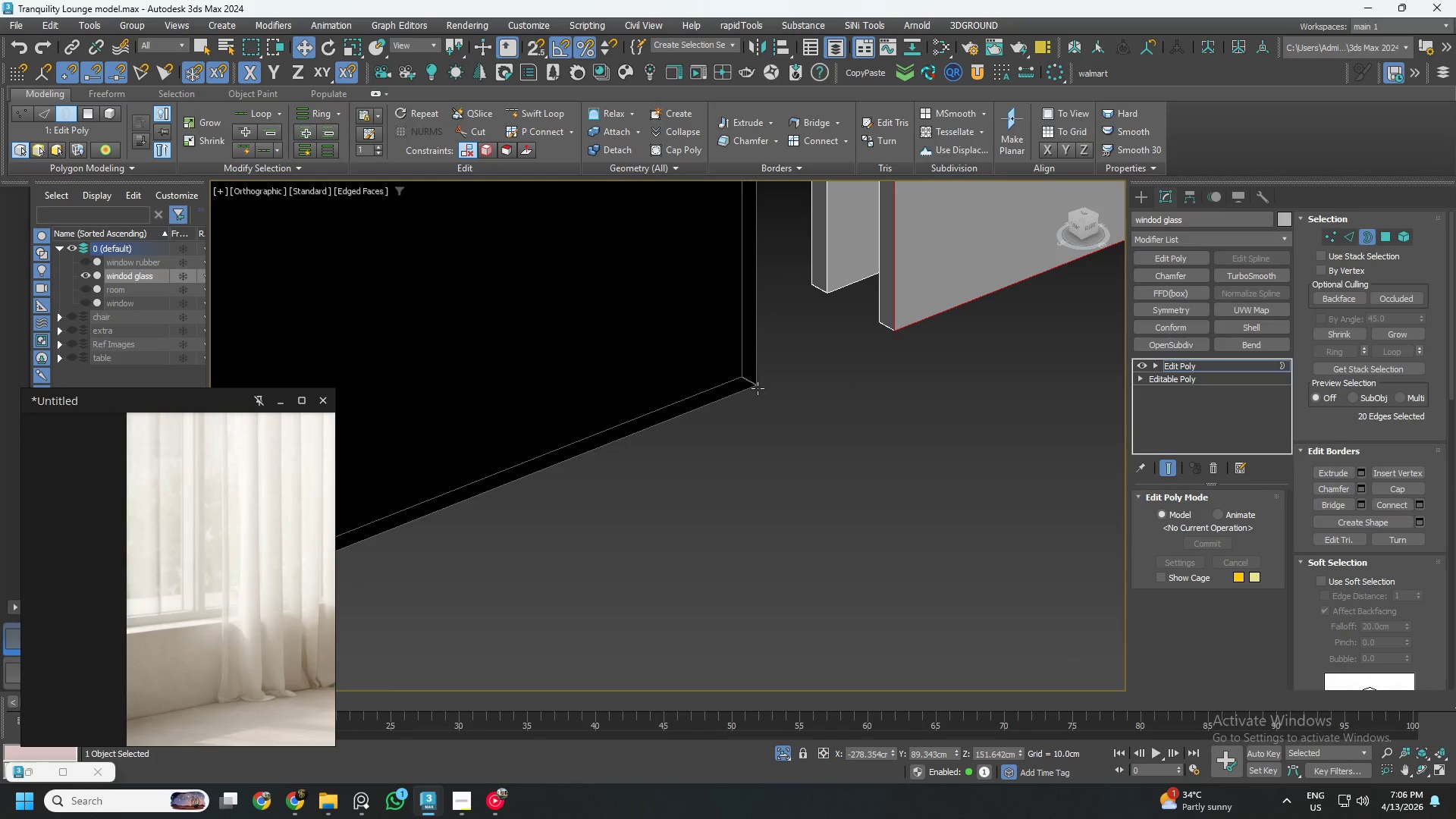 
left_click([691, 153])
 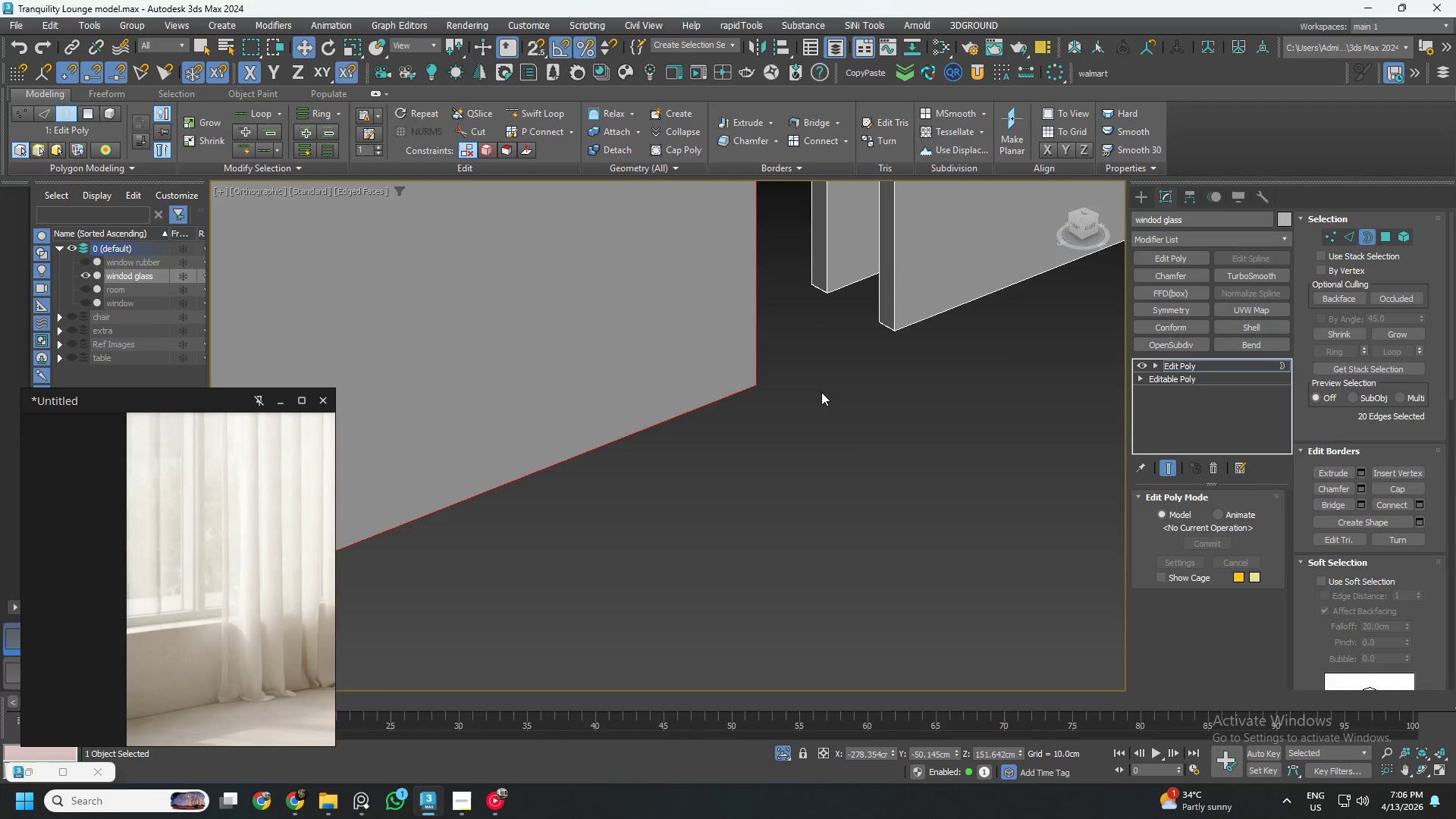 
hold_key(key=AltLeft, duration=0.72)
 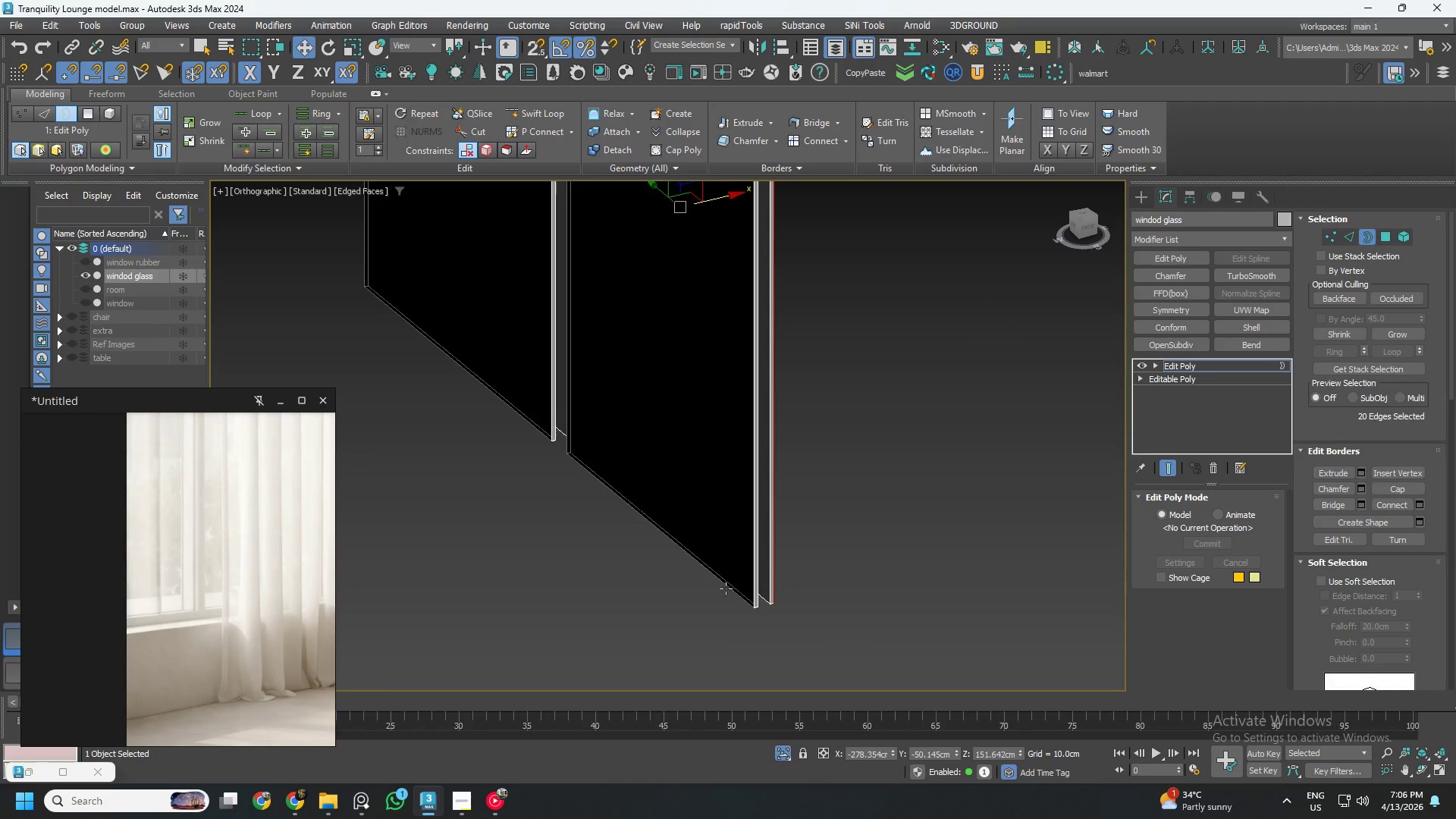 
scroll: coordinate [846, 477], scroll_direction: down, amount: 5.0
 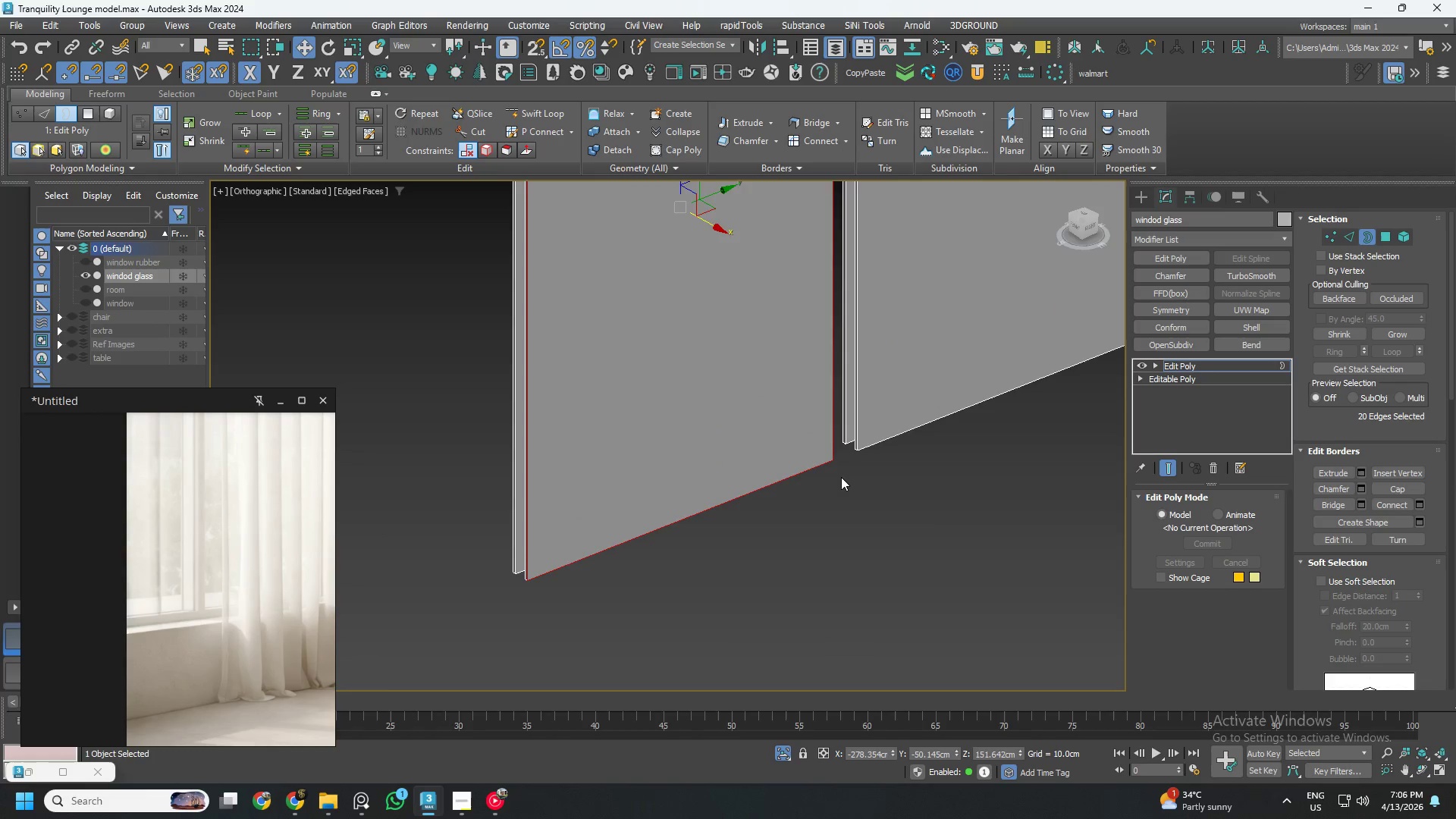 
scroll: coordinate [765, 620], scroll_direction: up, amount: 3.0
 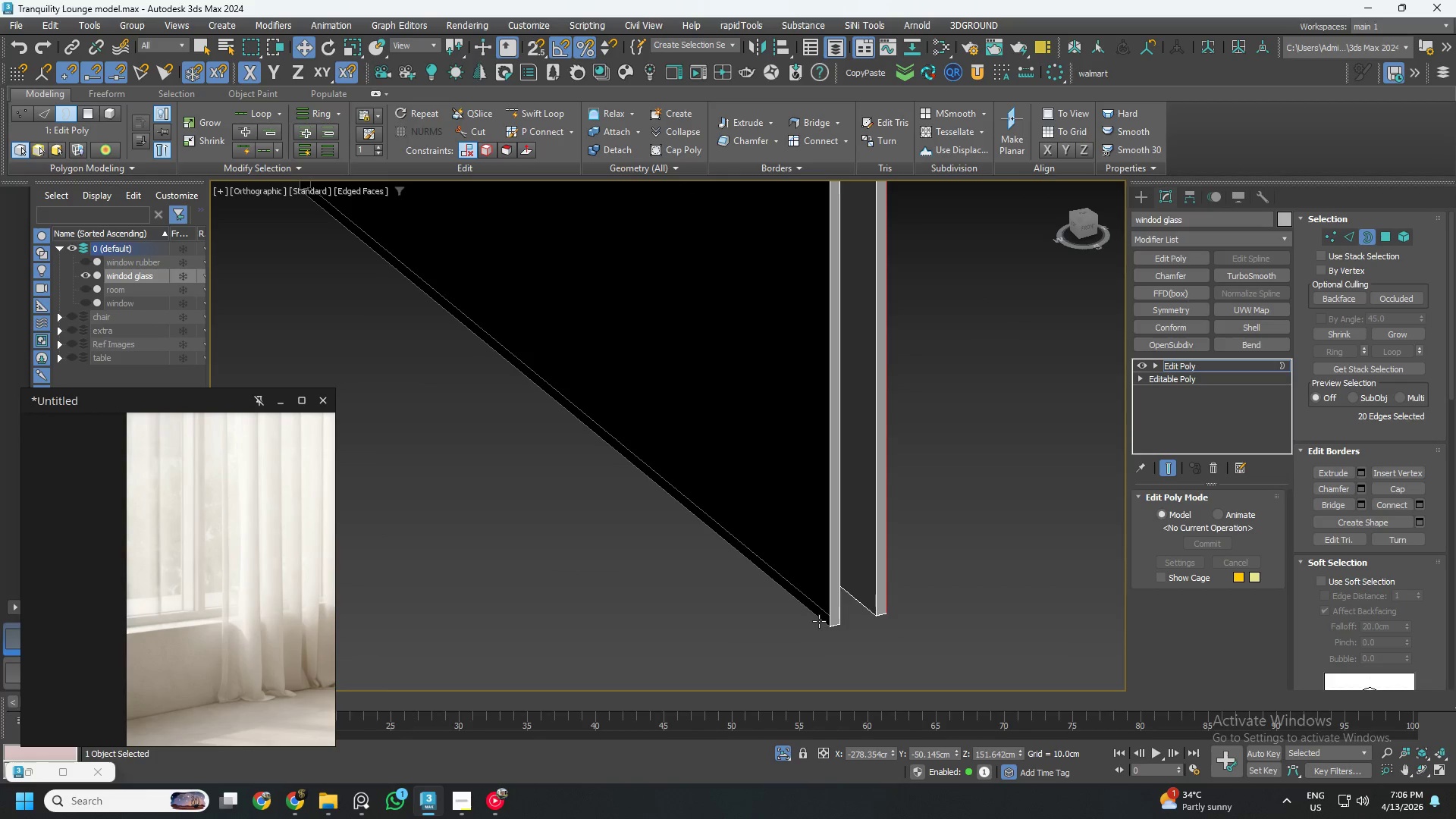 
left_click([820, 620])
 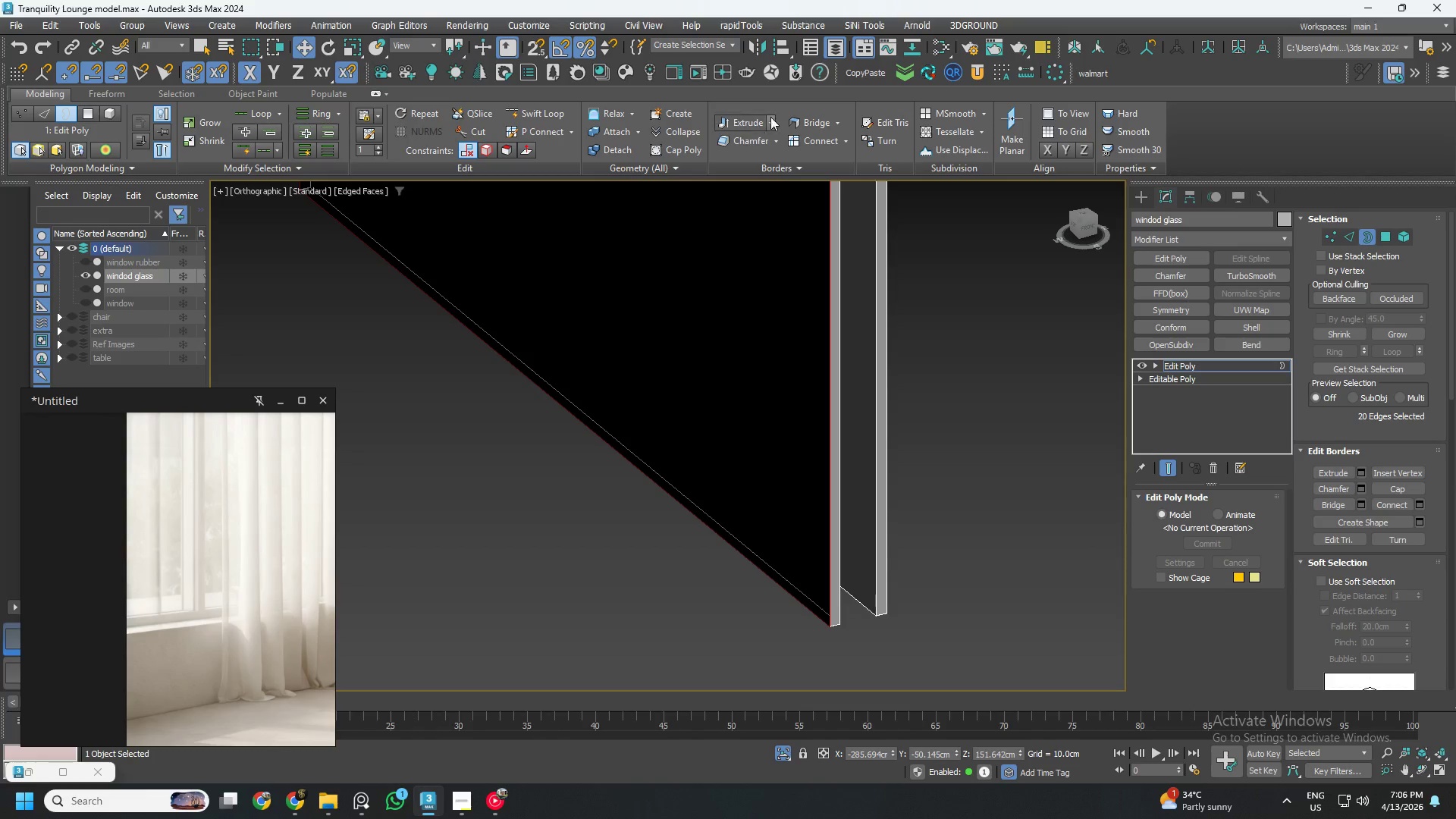 
left_click([671, 148])
 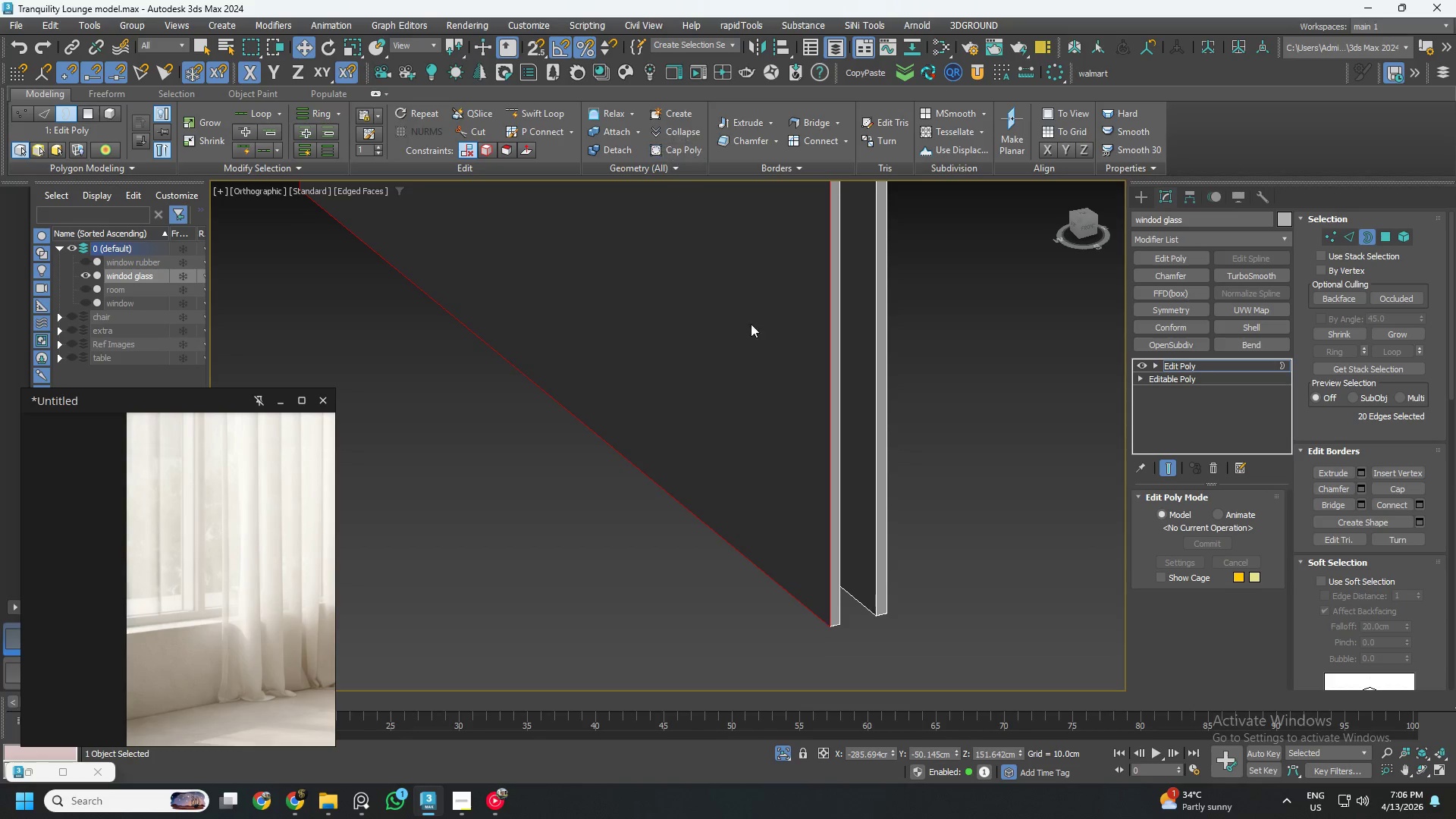 
scroll: coordinate [835, 536], scroll_direction: down, amount: 5.0
 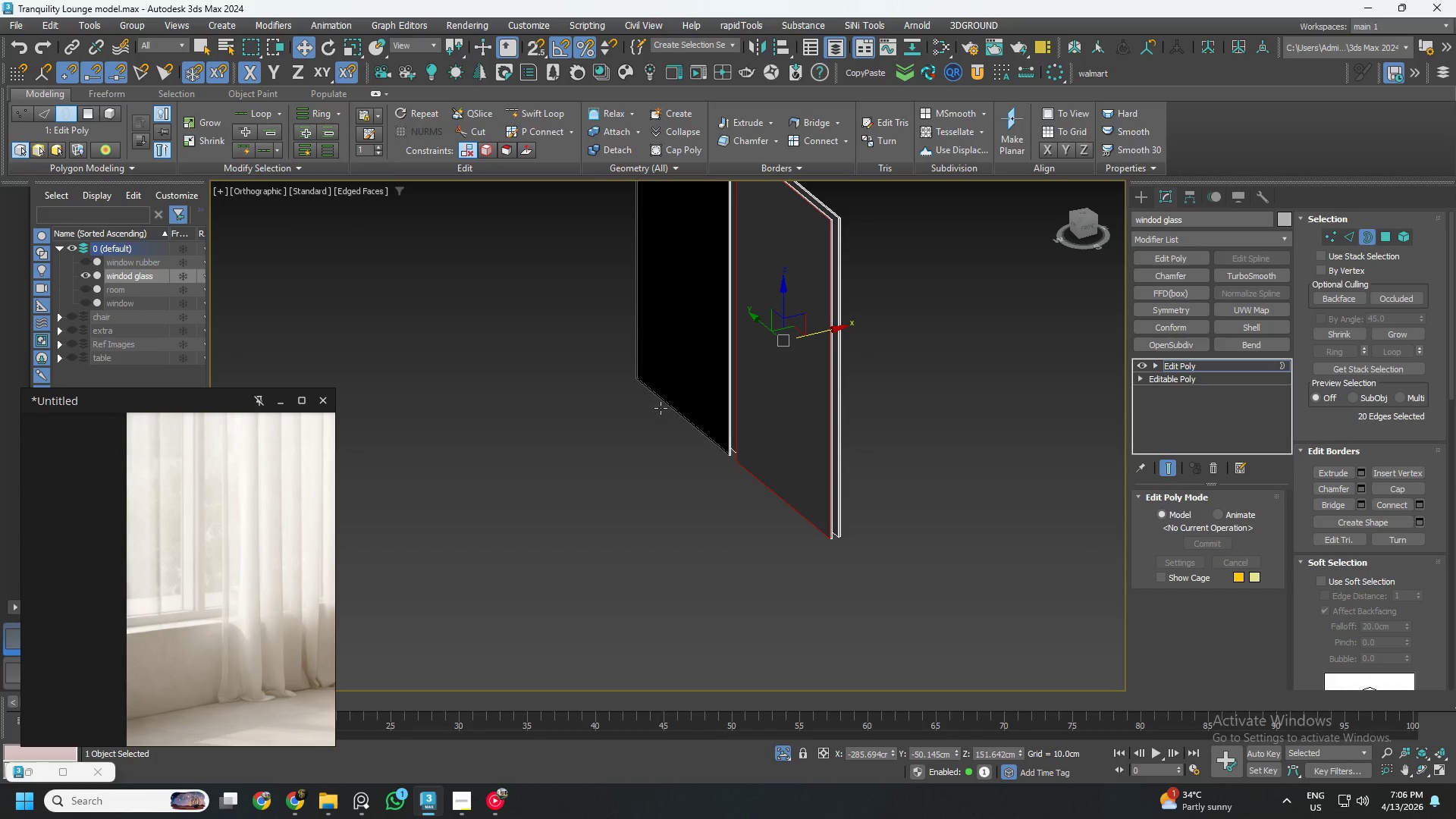 
scroll: coordinate [755, 475], scroll_direction: up, amount: 5.0
 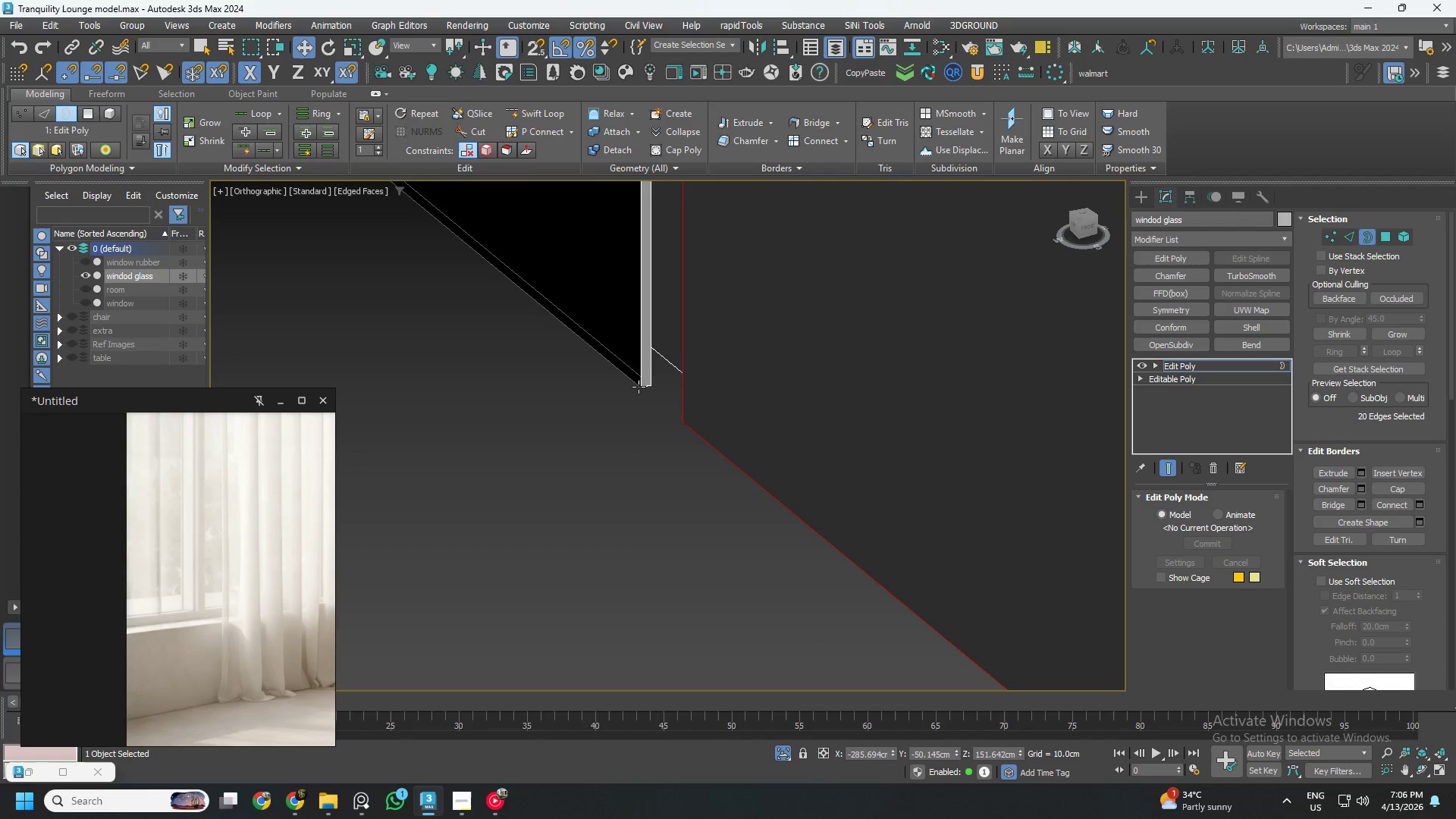 
left_click([639, 387])
 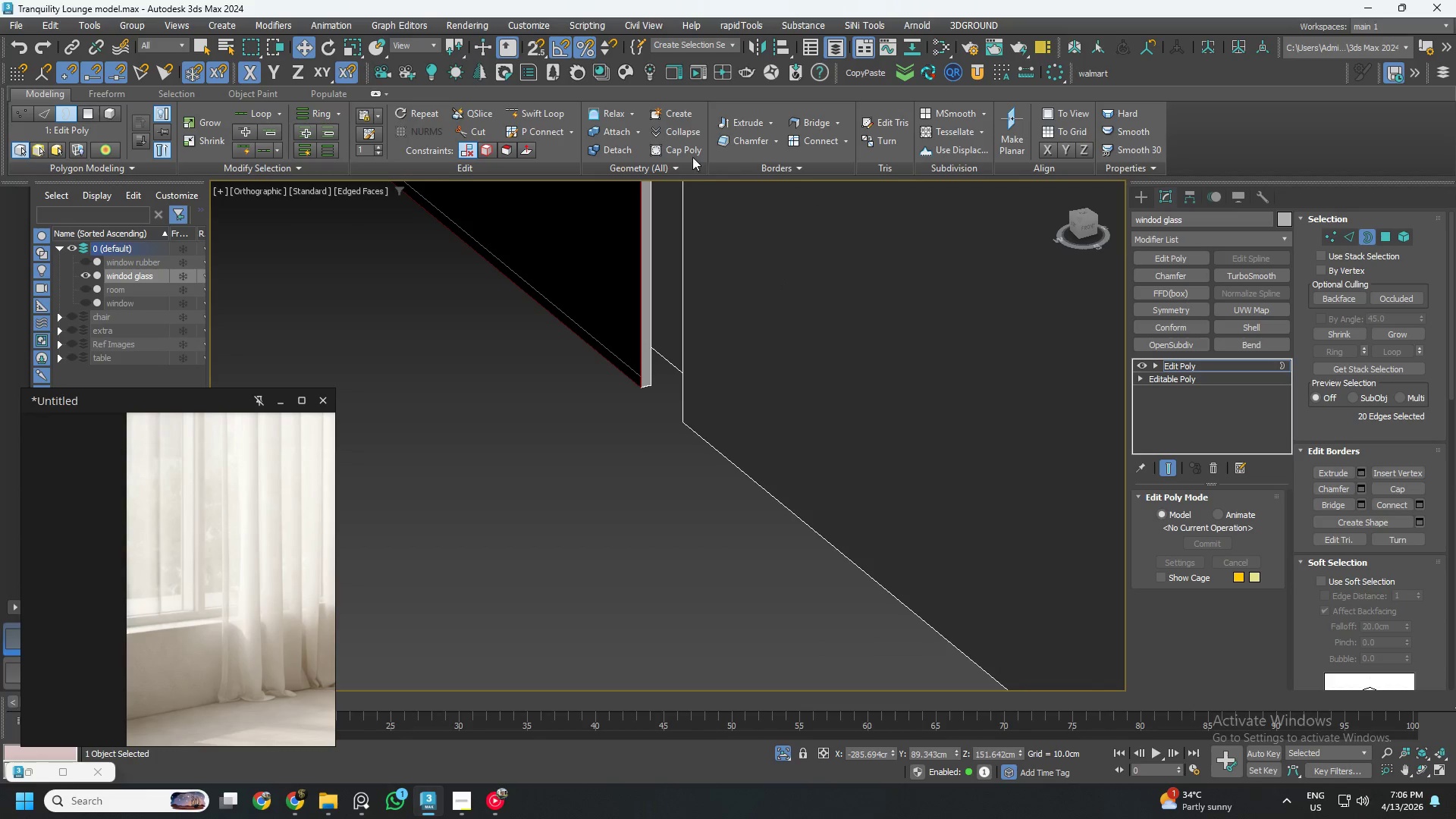 
left_click([682, 144])
 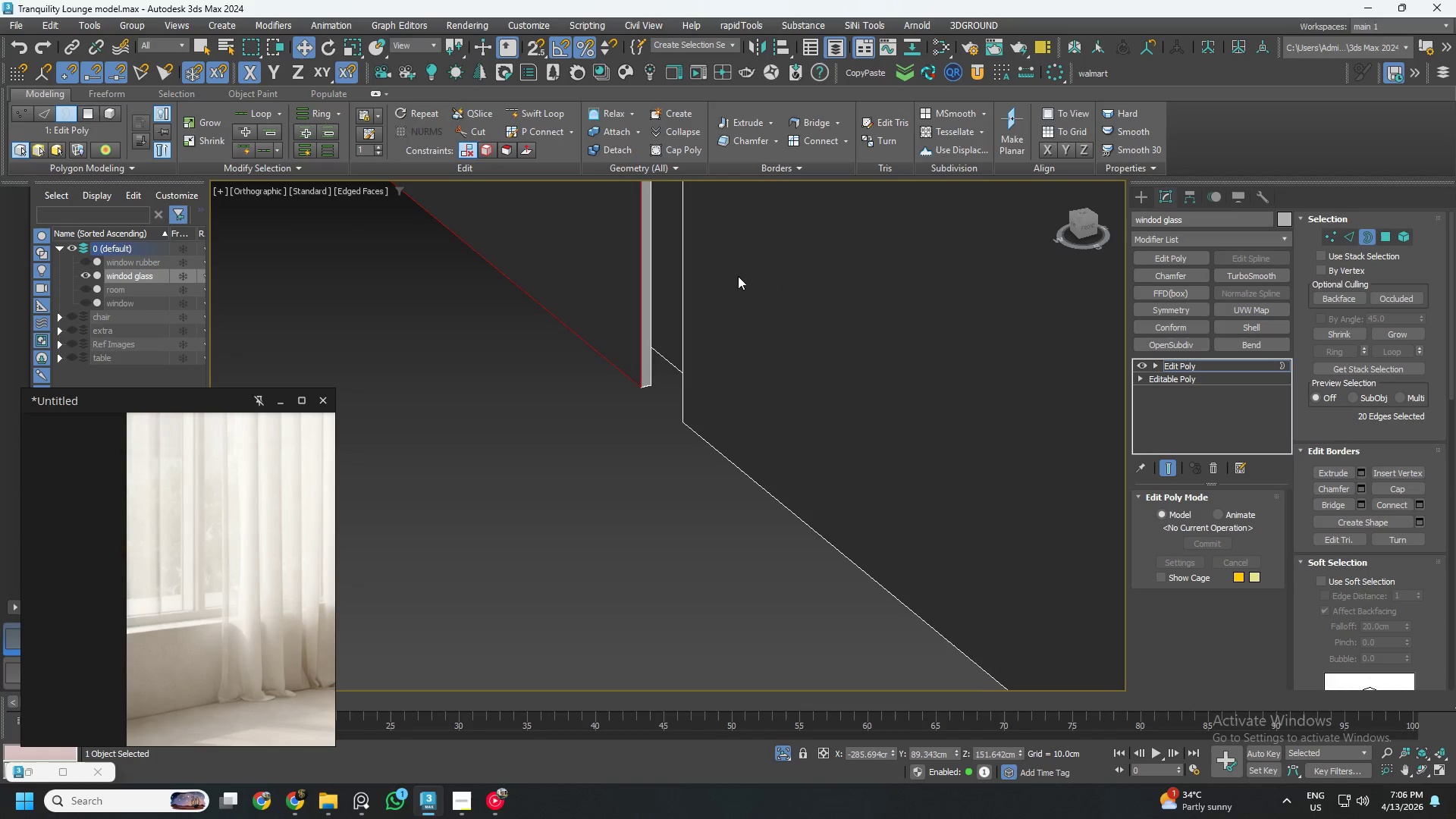 
hold_key(key=AltLeft, duration=0.55)
 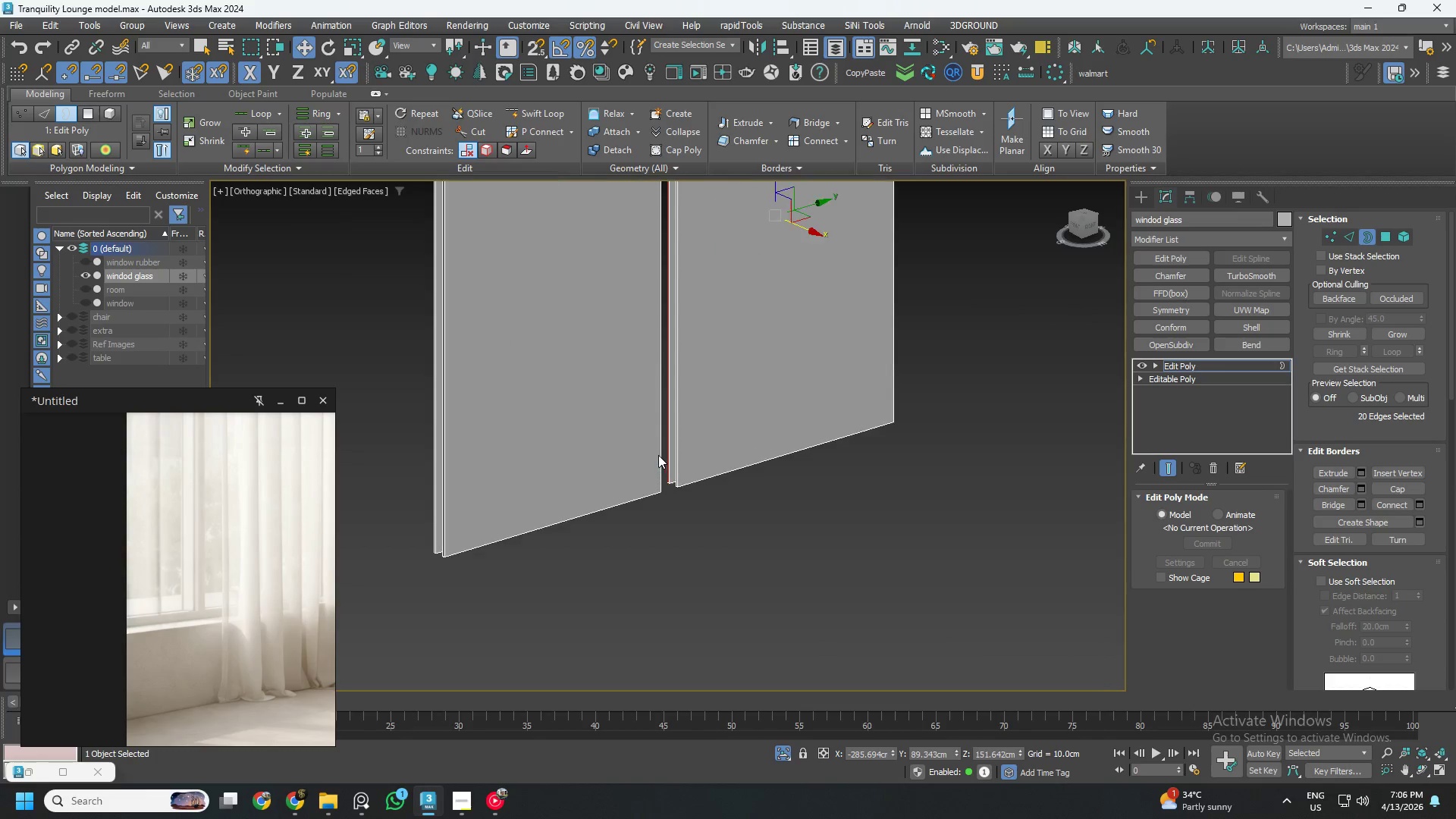 
scroll: coordinate [695, 466], scroll_direction: down, amount: 9.0
 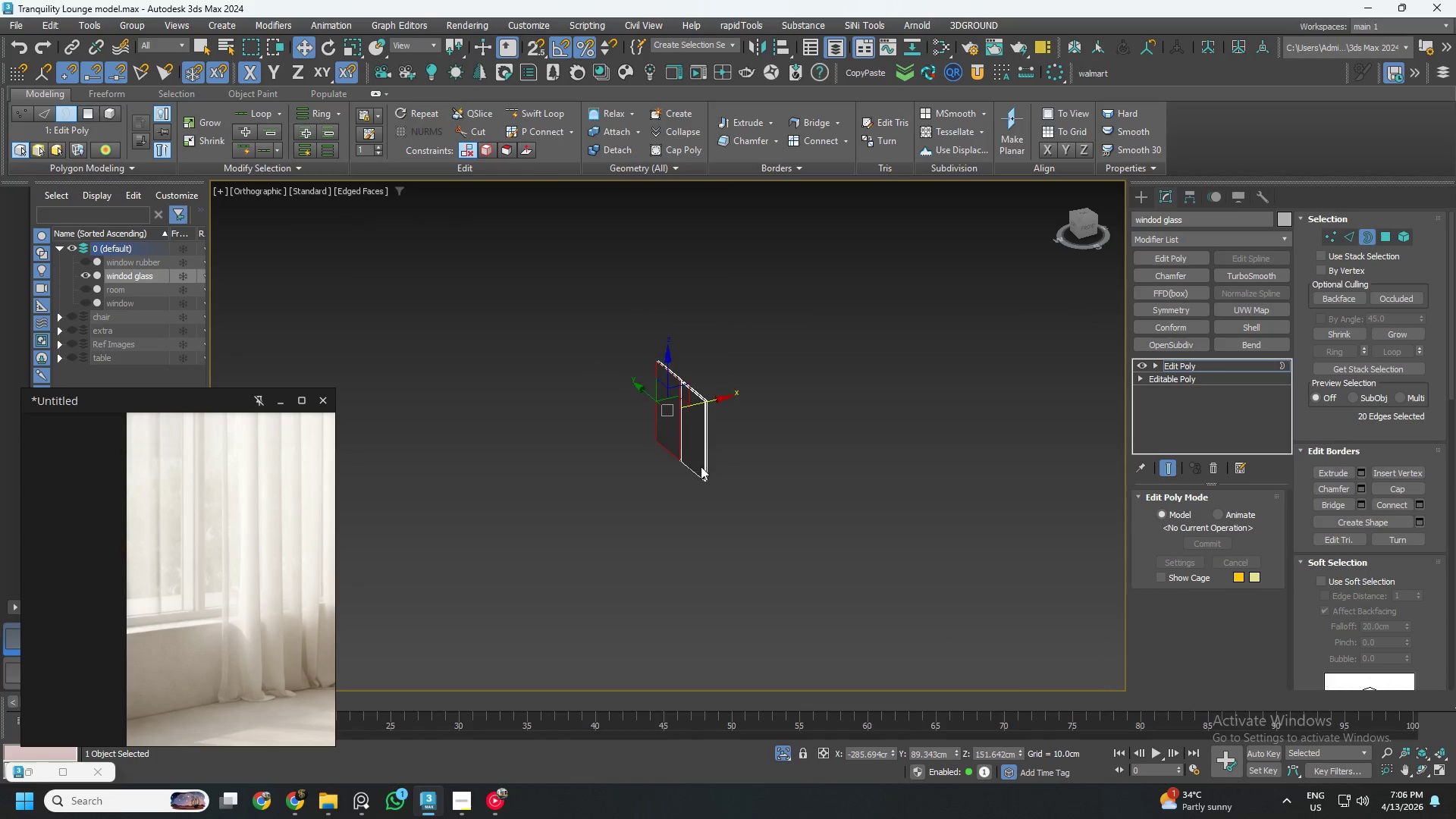 
hold_key(key=AltLeft, duration=2.05)
 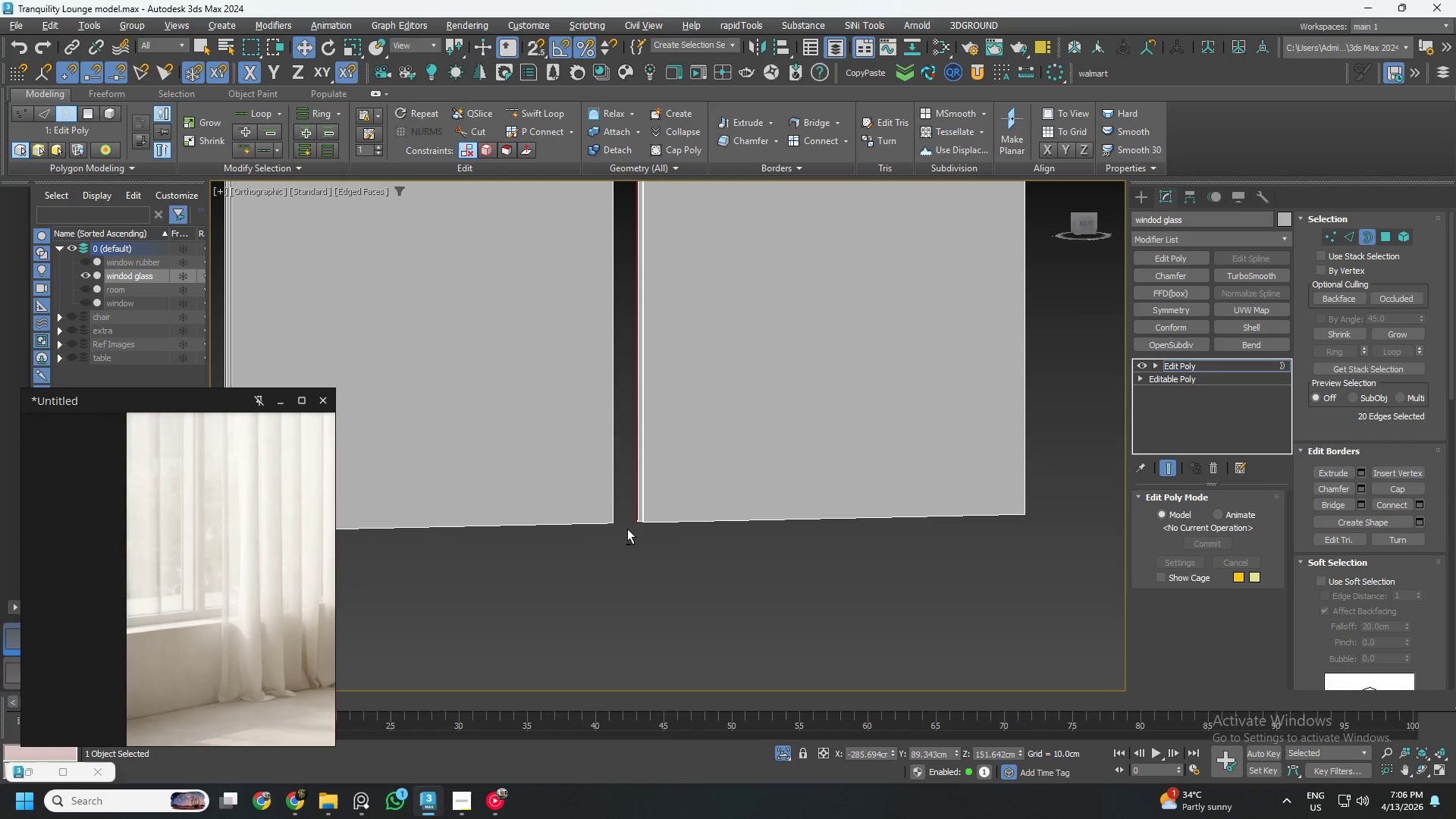 
hold_key(key=AltLeft, duration=0.61)
 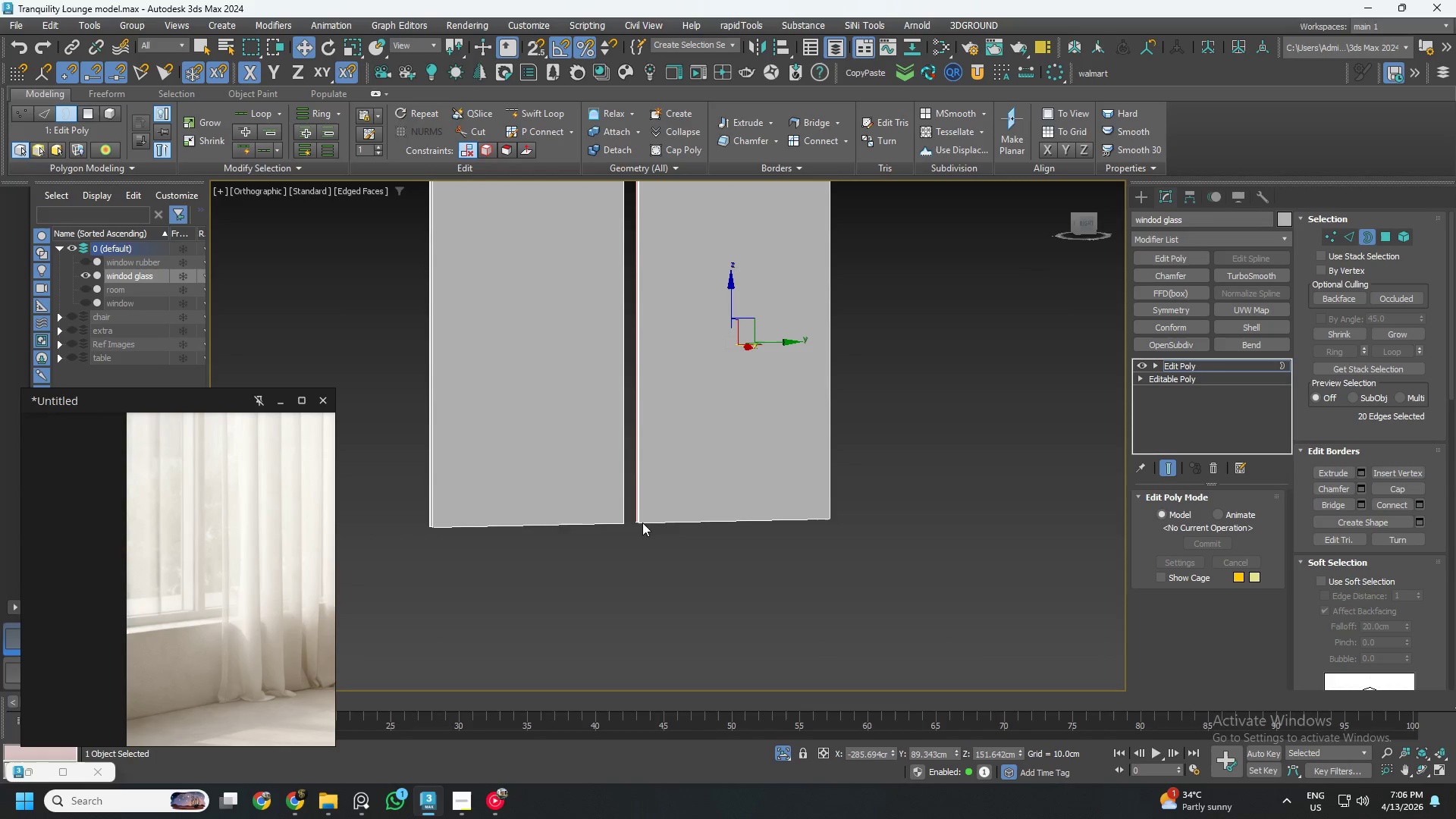 
scroll: coordinate [666, 555], scroll_direction: up, amount: 6.0
 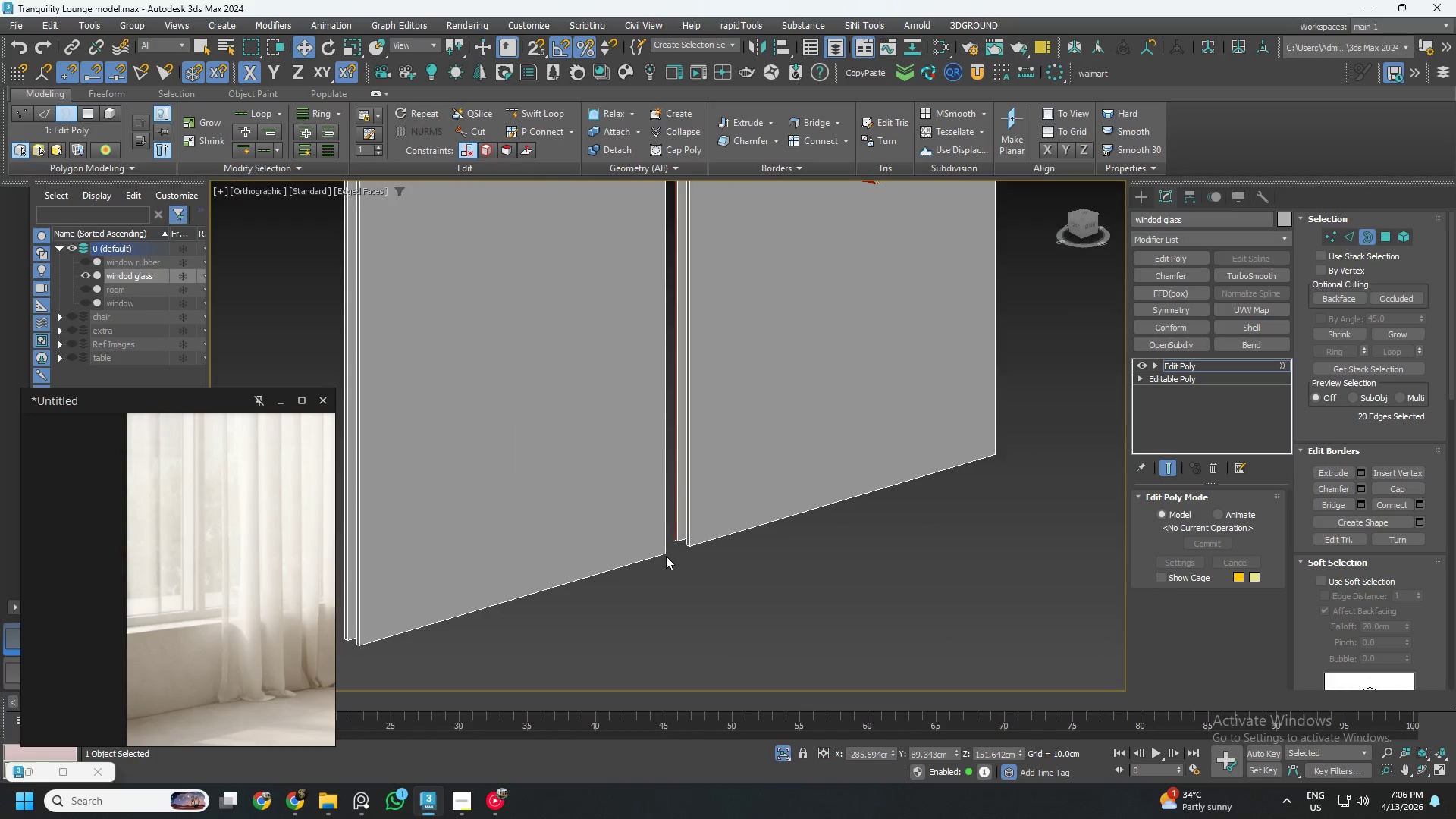 
hold_key(key=AltLeft, duration=0.95)
scroll: coordinate [634, 523], scroll_direction: down, amount: 2.0
 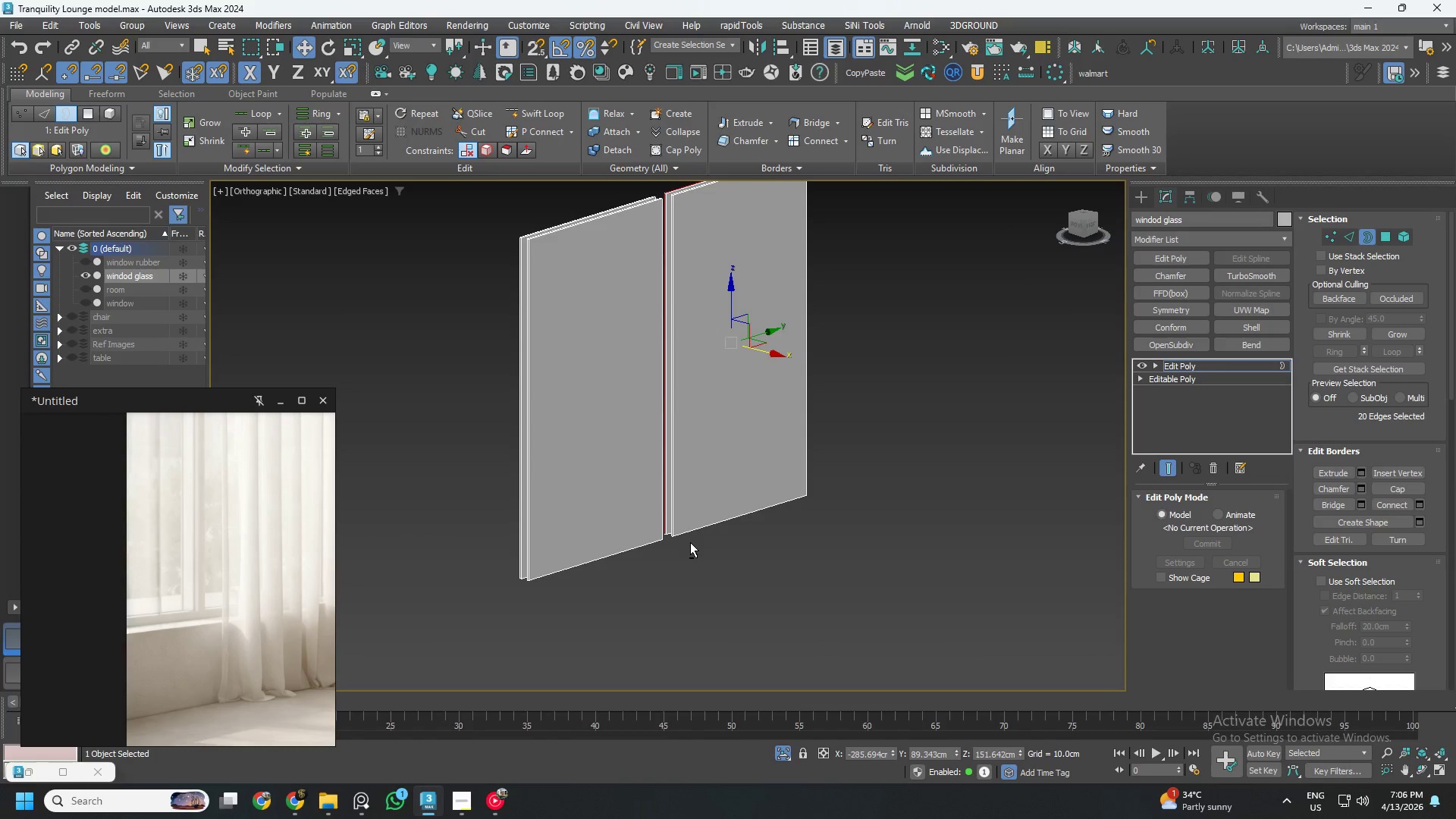 
key(4)
 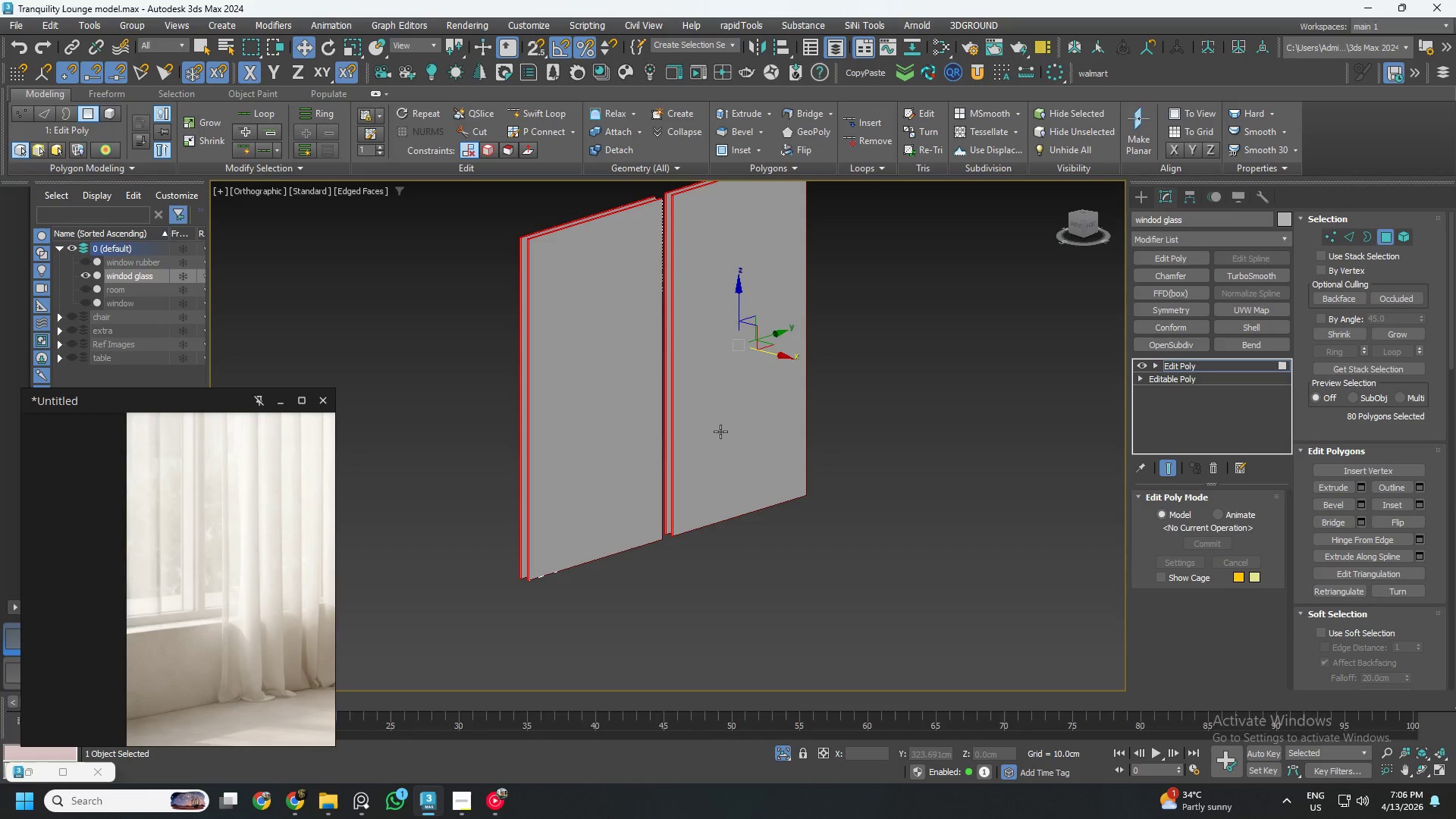 
left_click([720, 431])
 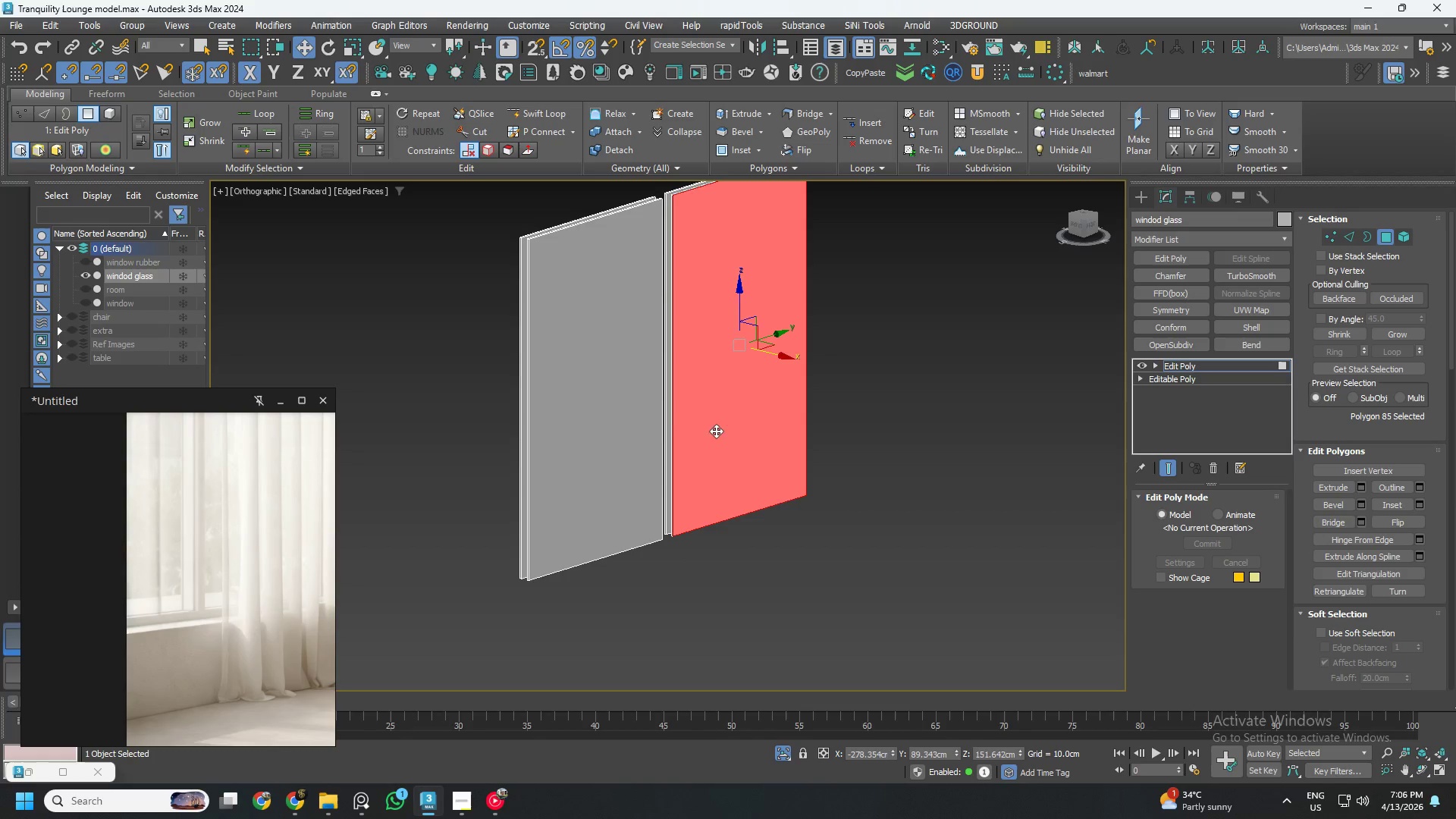 
hold_key(key=ControlLeft, duration=0.31)
left_click([639, 431])
 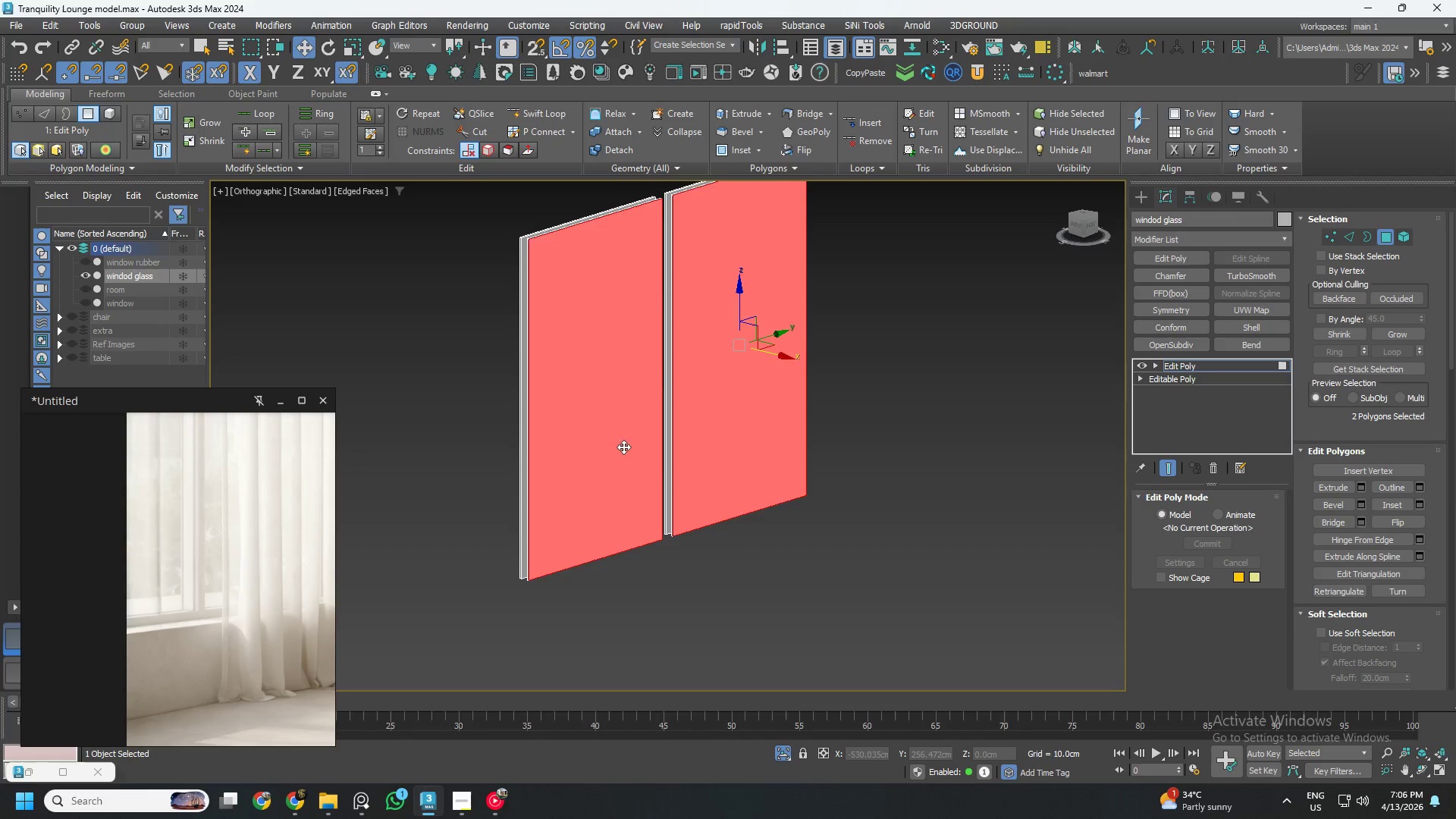 
hold_key(key=AltLeft, duration=0.42)
 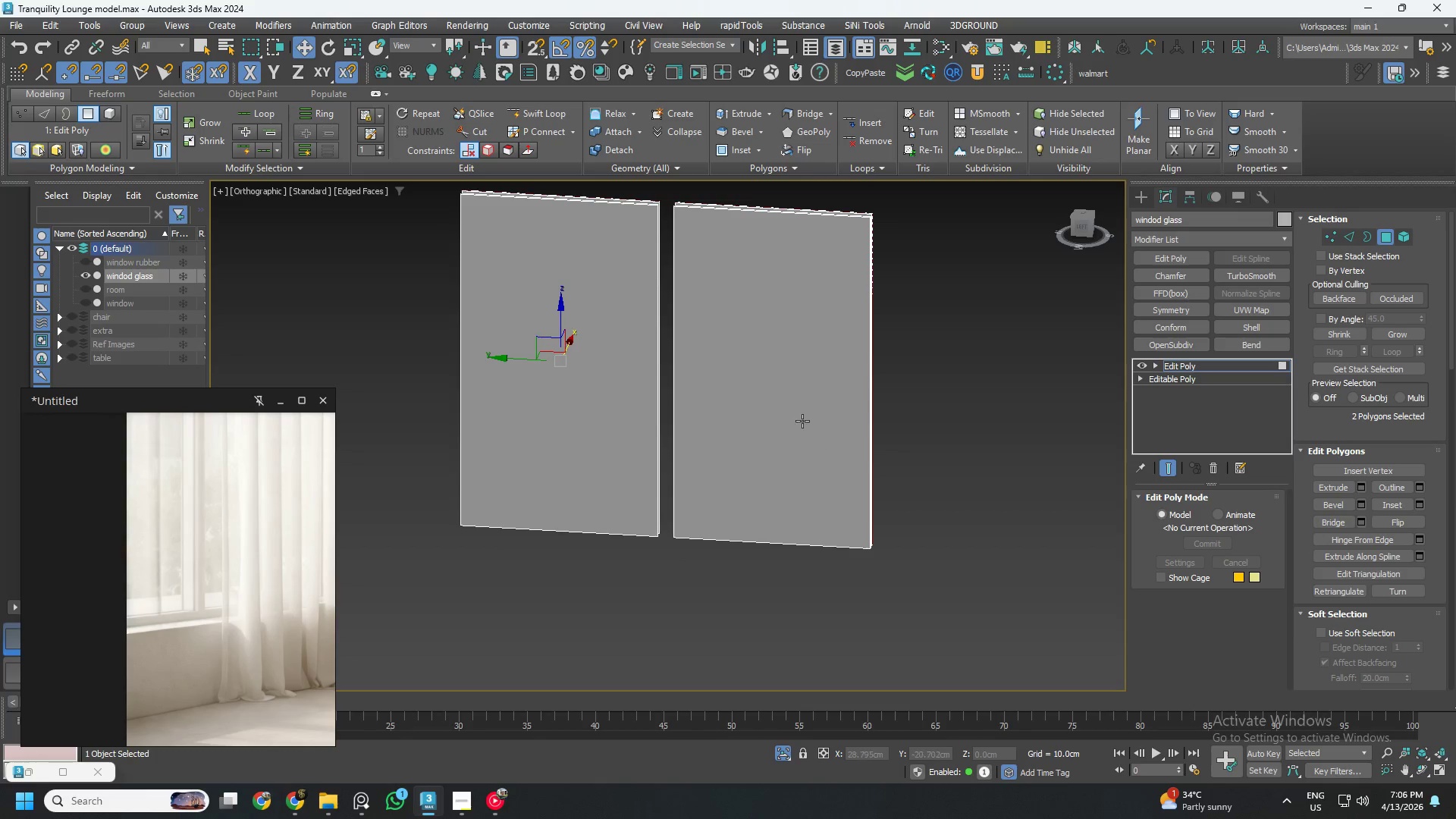 
key(Control+ControlLeft)
 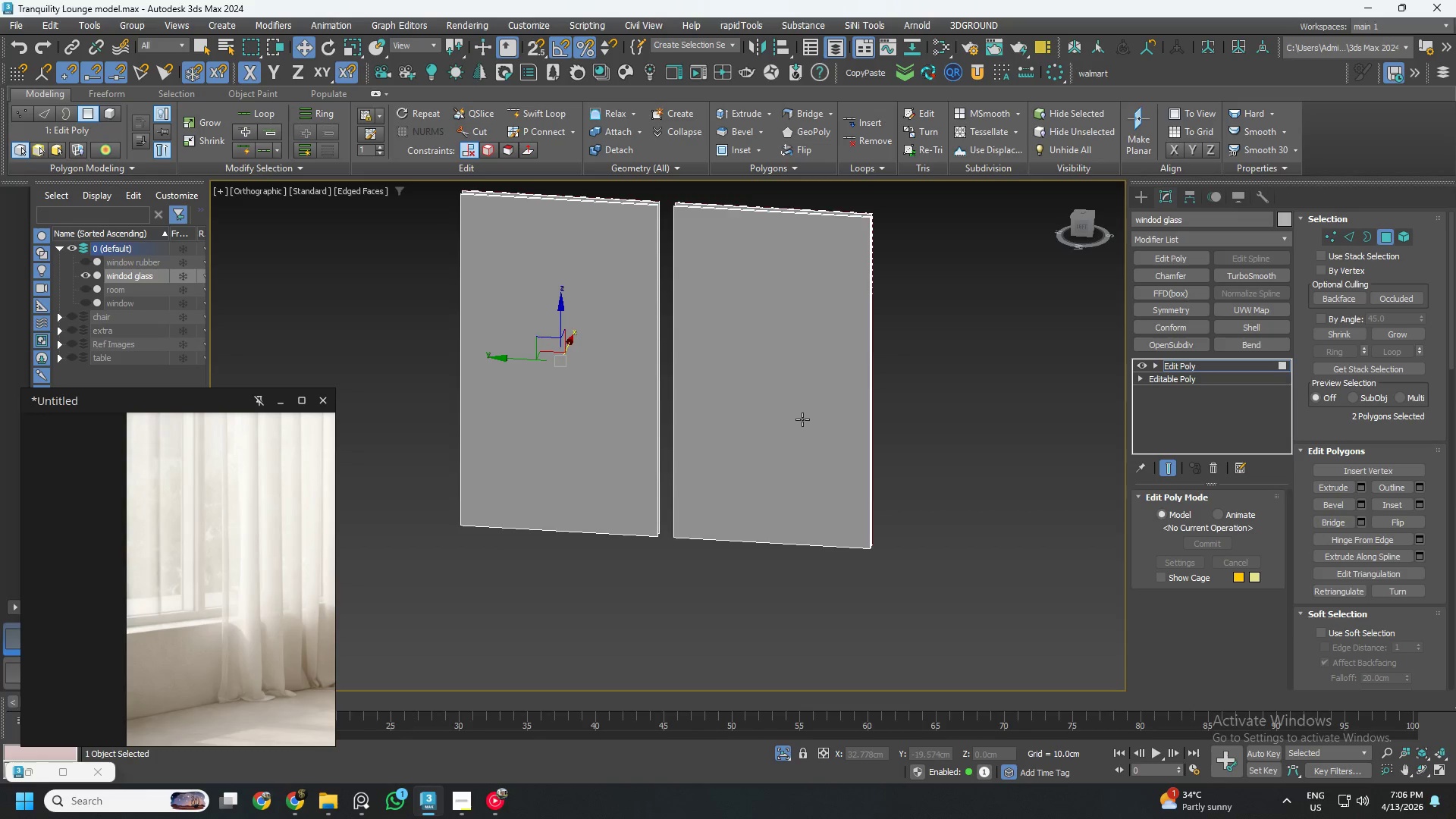 
hold_key(key=ControlLeft, duration=0.8)
left_click([802, 419])
 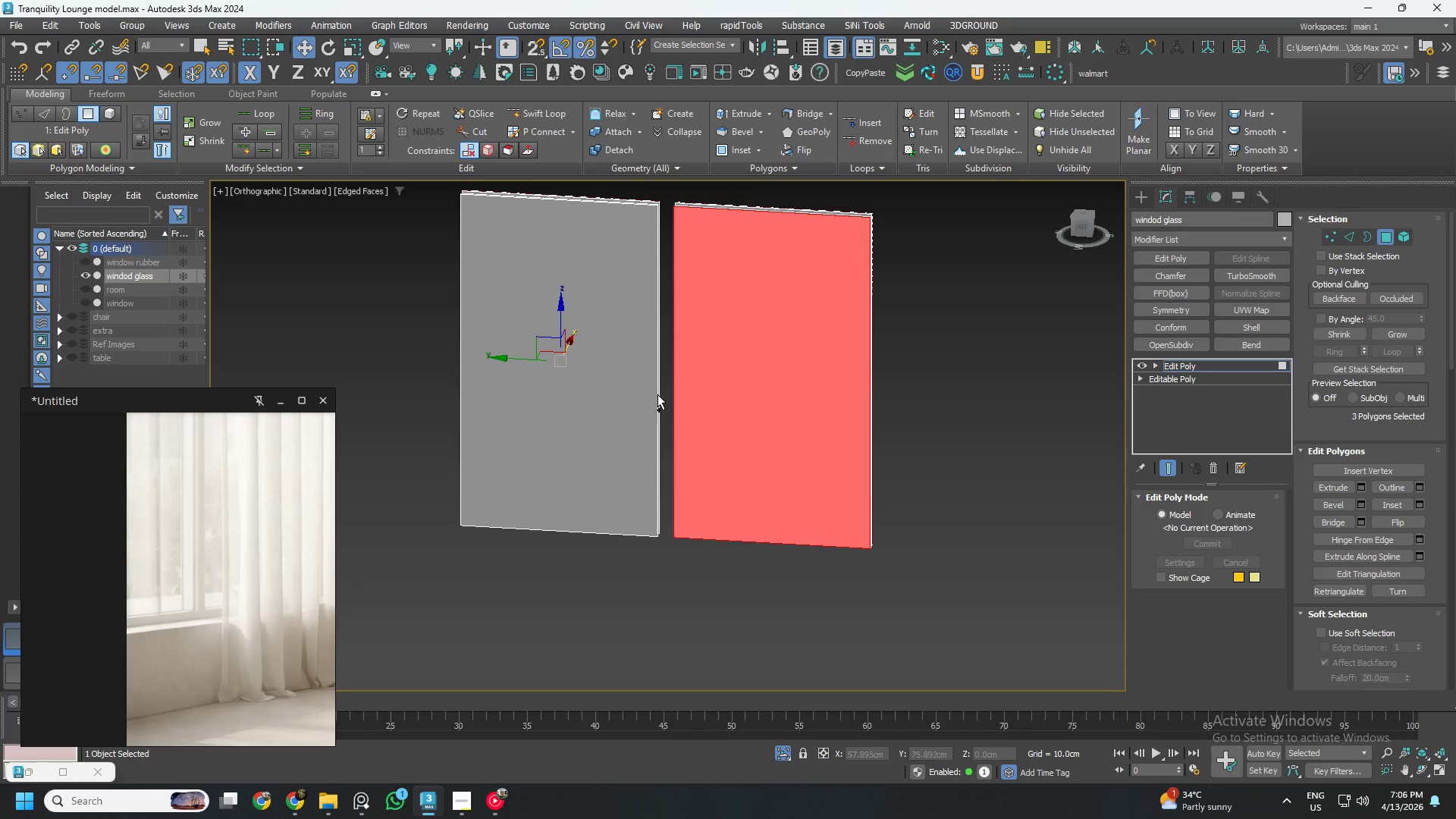 
double_click([643, 388])
 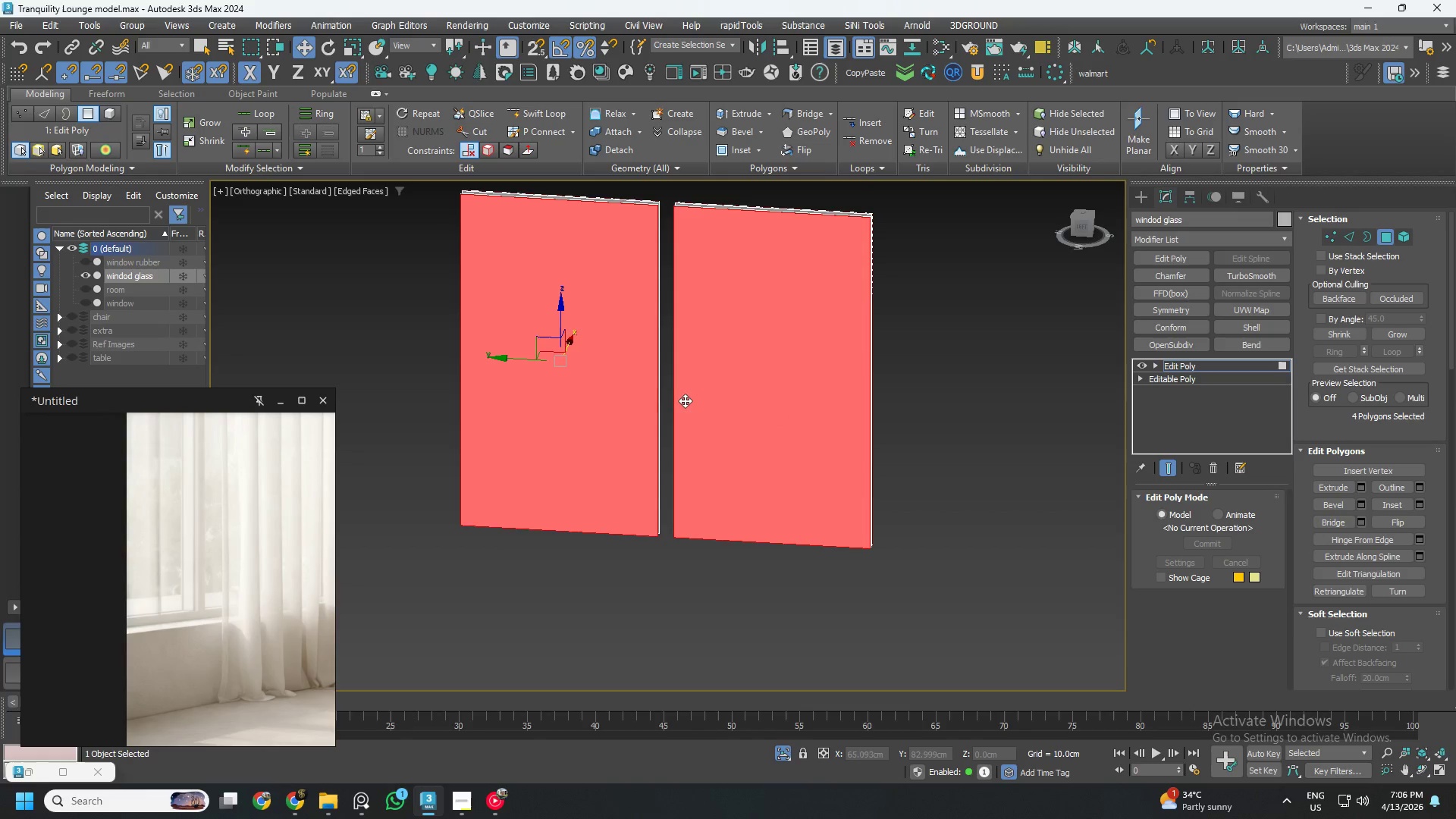 
hold_key(key=AltLeft, duration=0.72)
 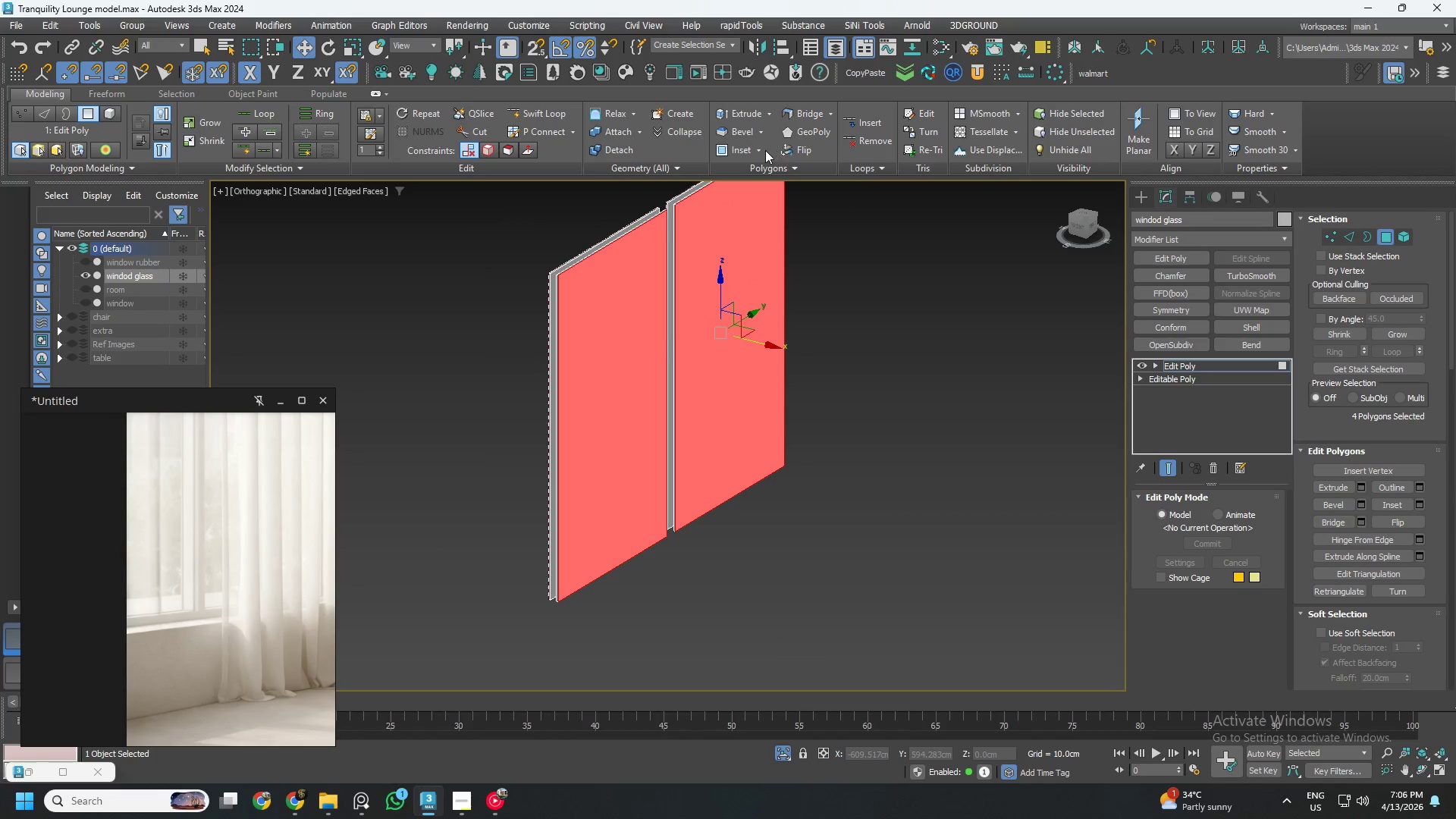 
left_click([758, 150])
 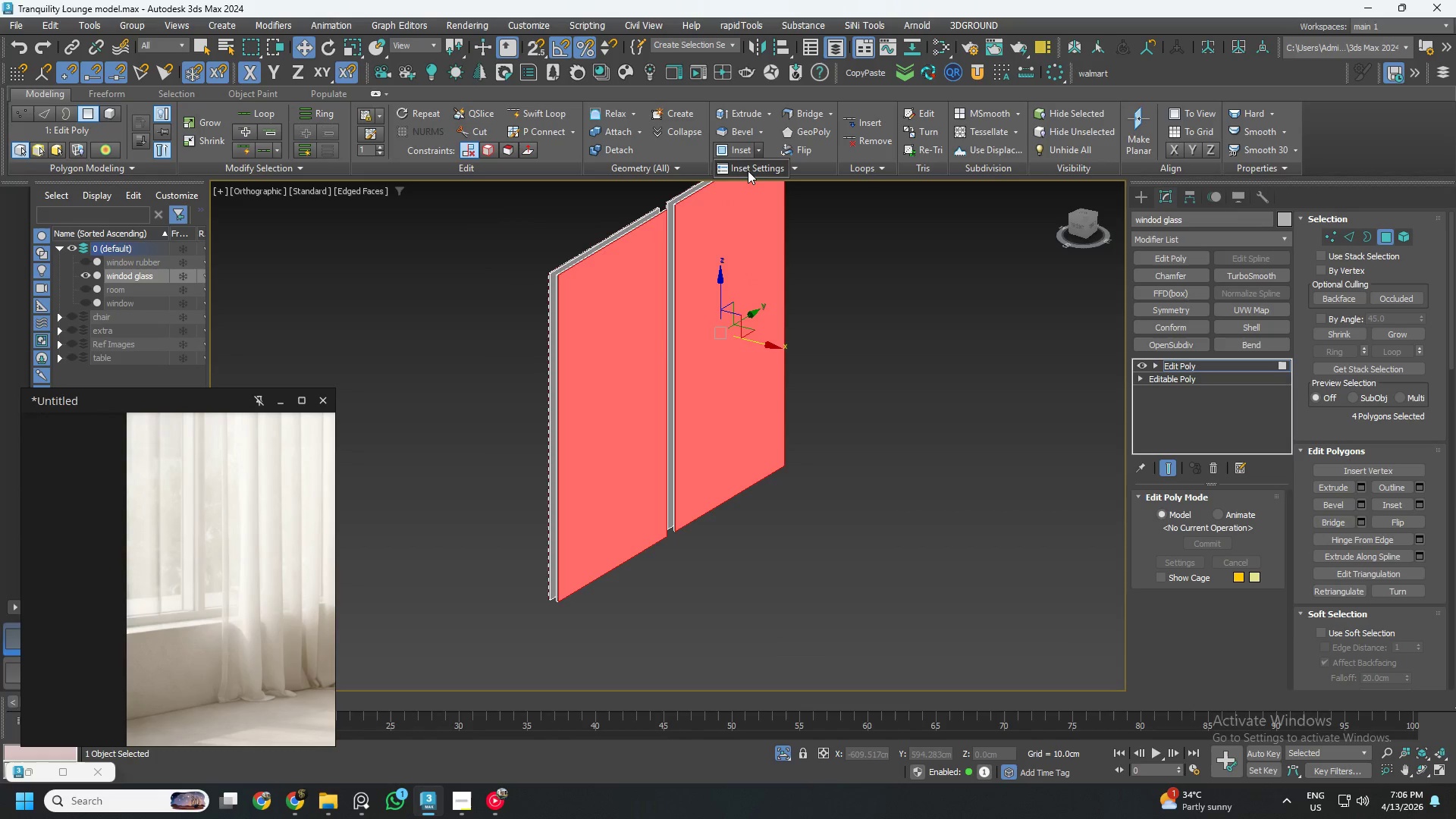 
left_click([748, 171])
 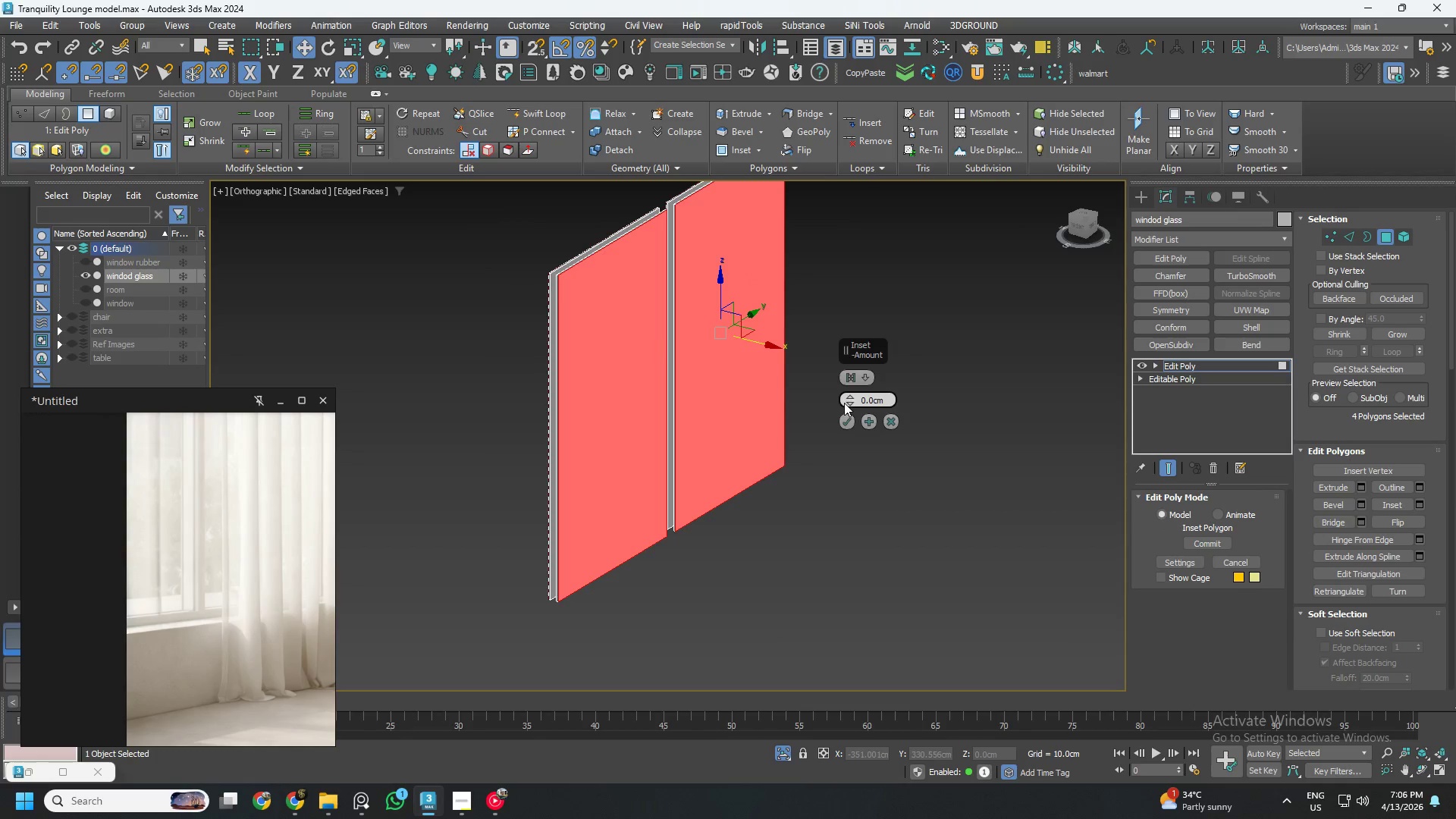 
left_click_drag(start_coordinate=[846, 401], to_coordinate=[848, 389])
 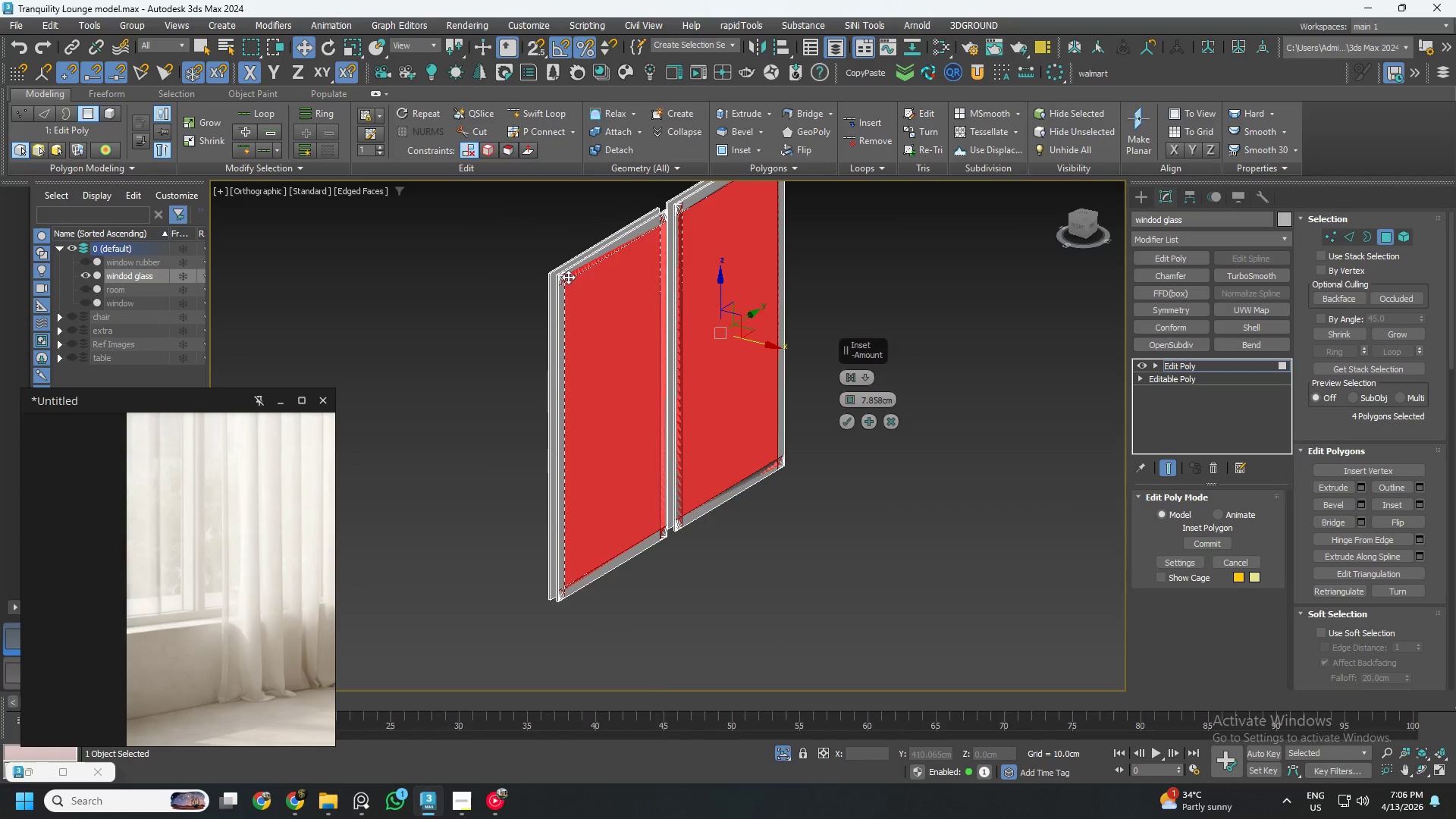 
scroll: coordinate [516, 314], scroll_direction: up, amount: 18.0
 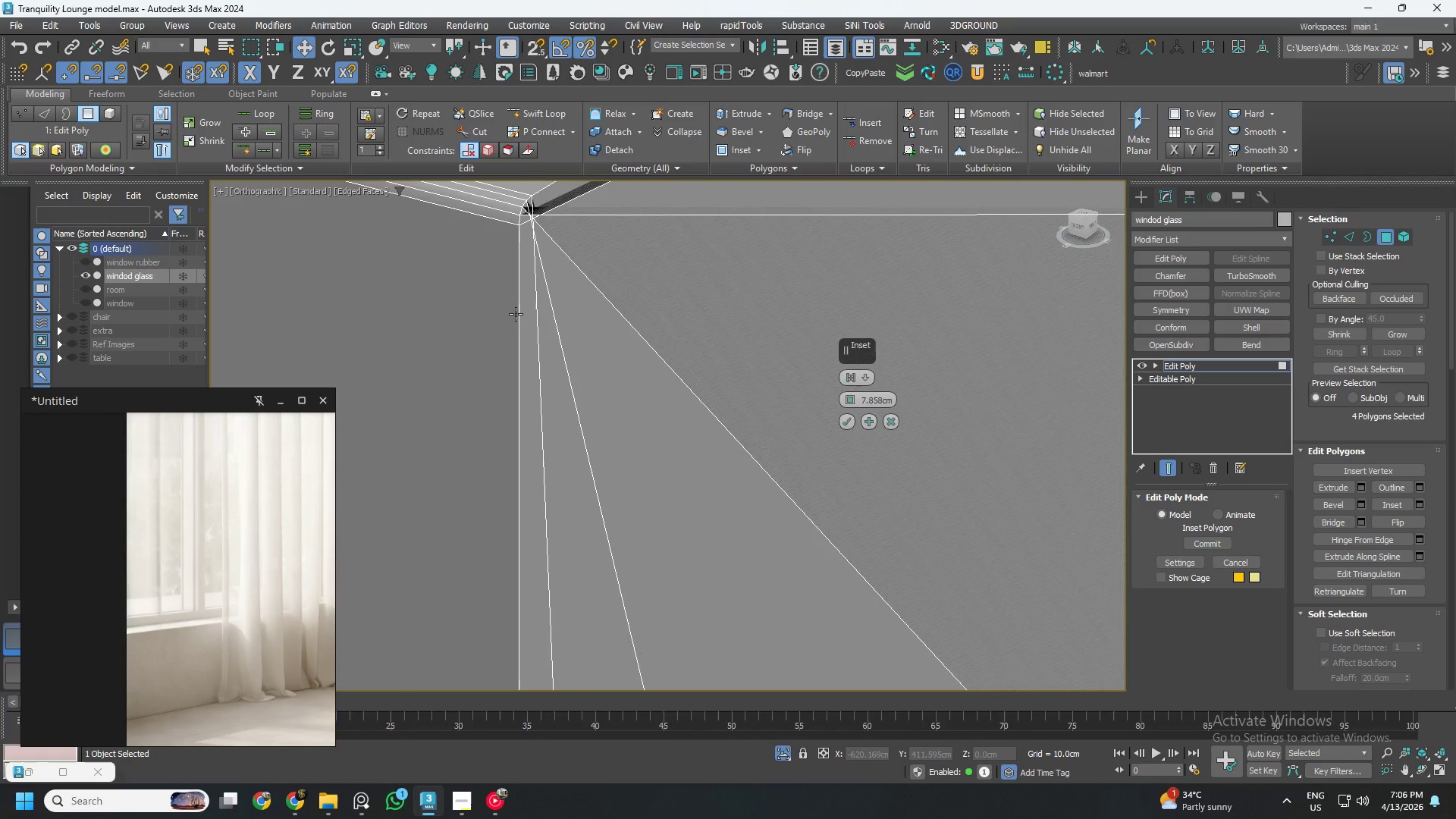 
scroll: coordinate [529, 318], scroll_direction: down, amount: 5.0
 